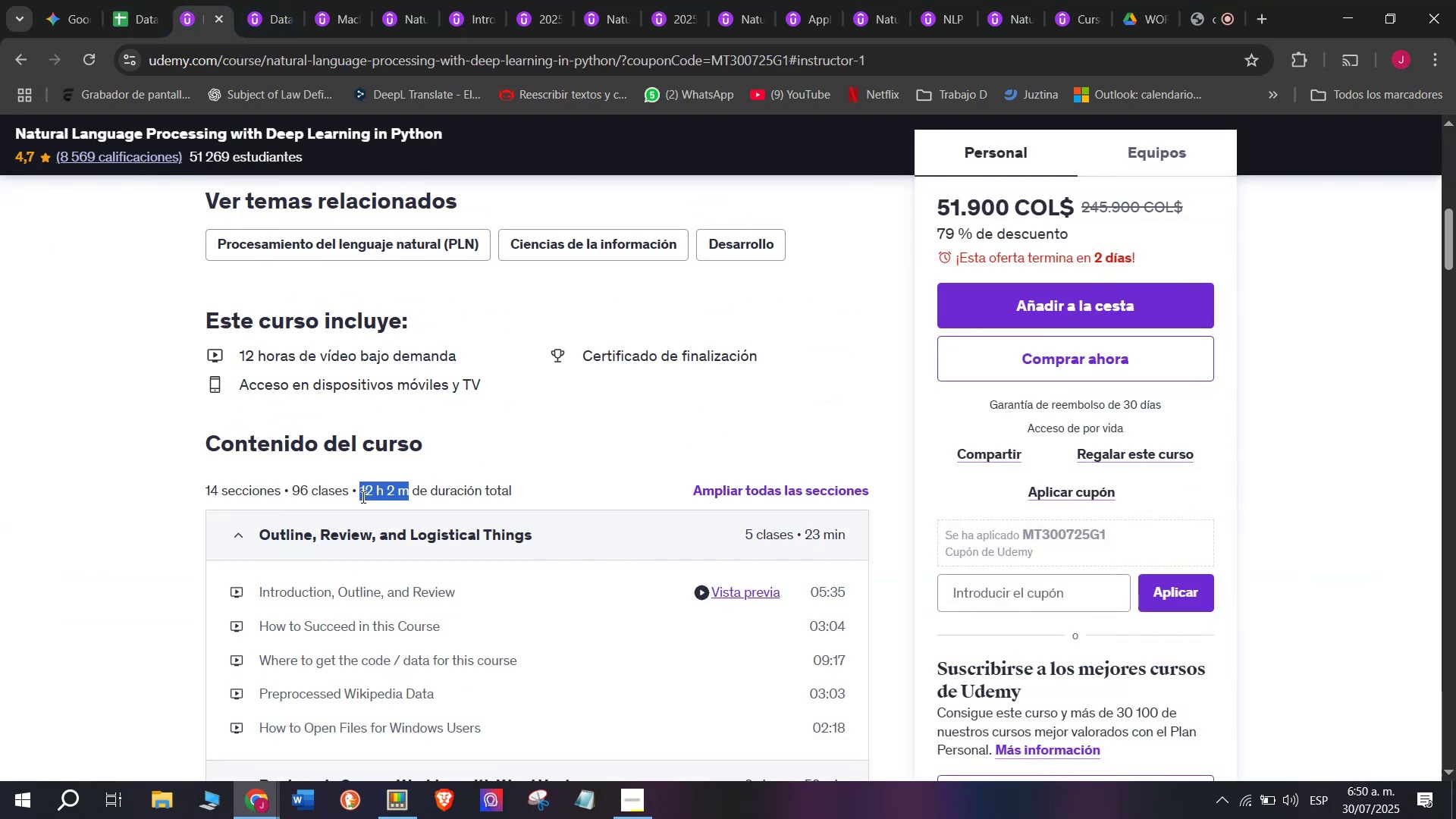 
key(Control+ControlLeft)
 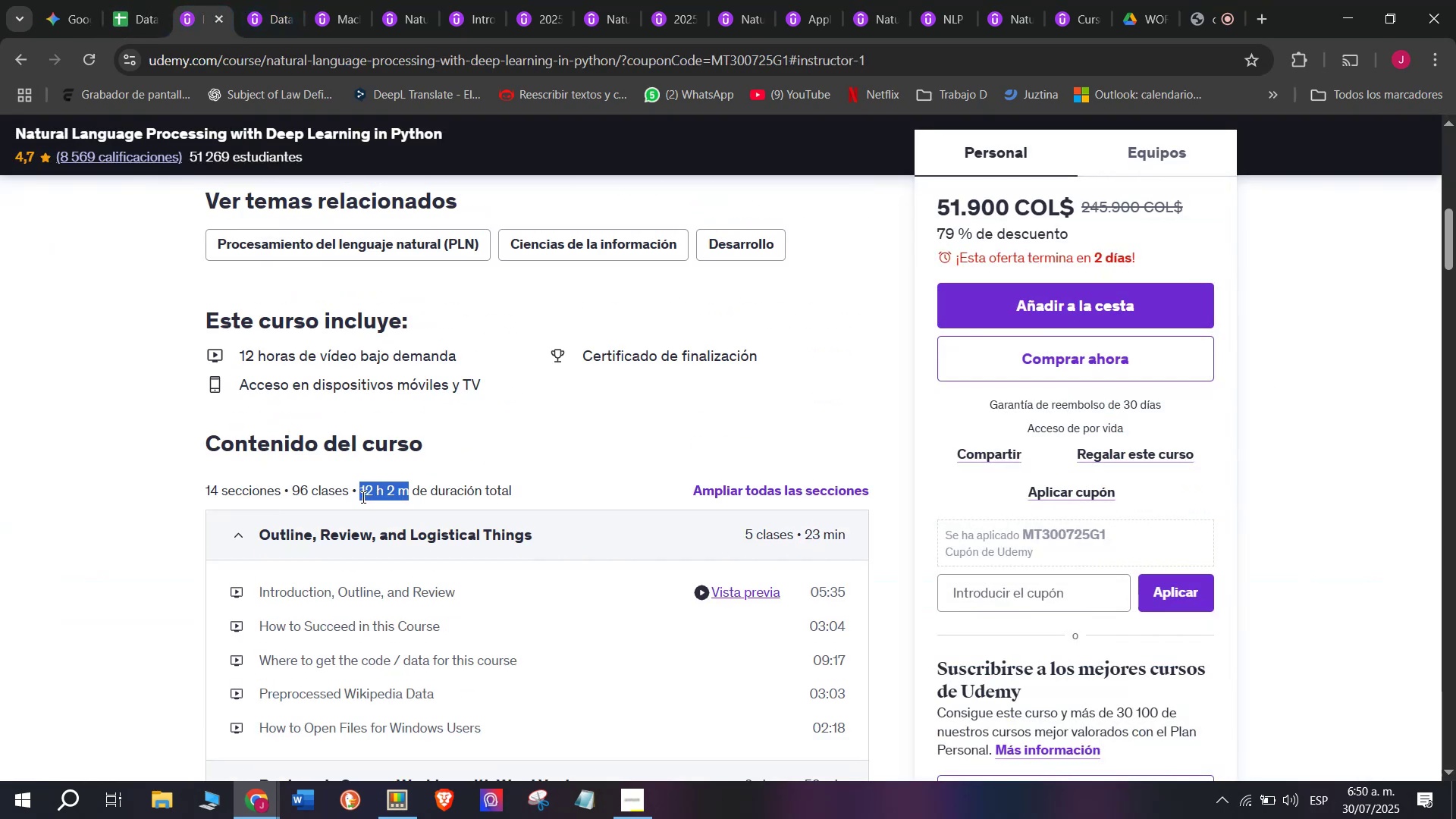 
key(Control+C)
 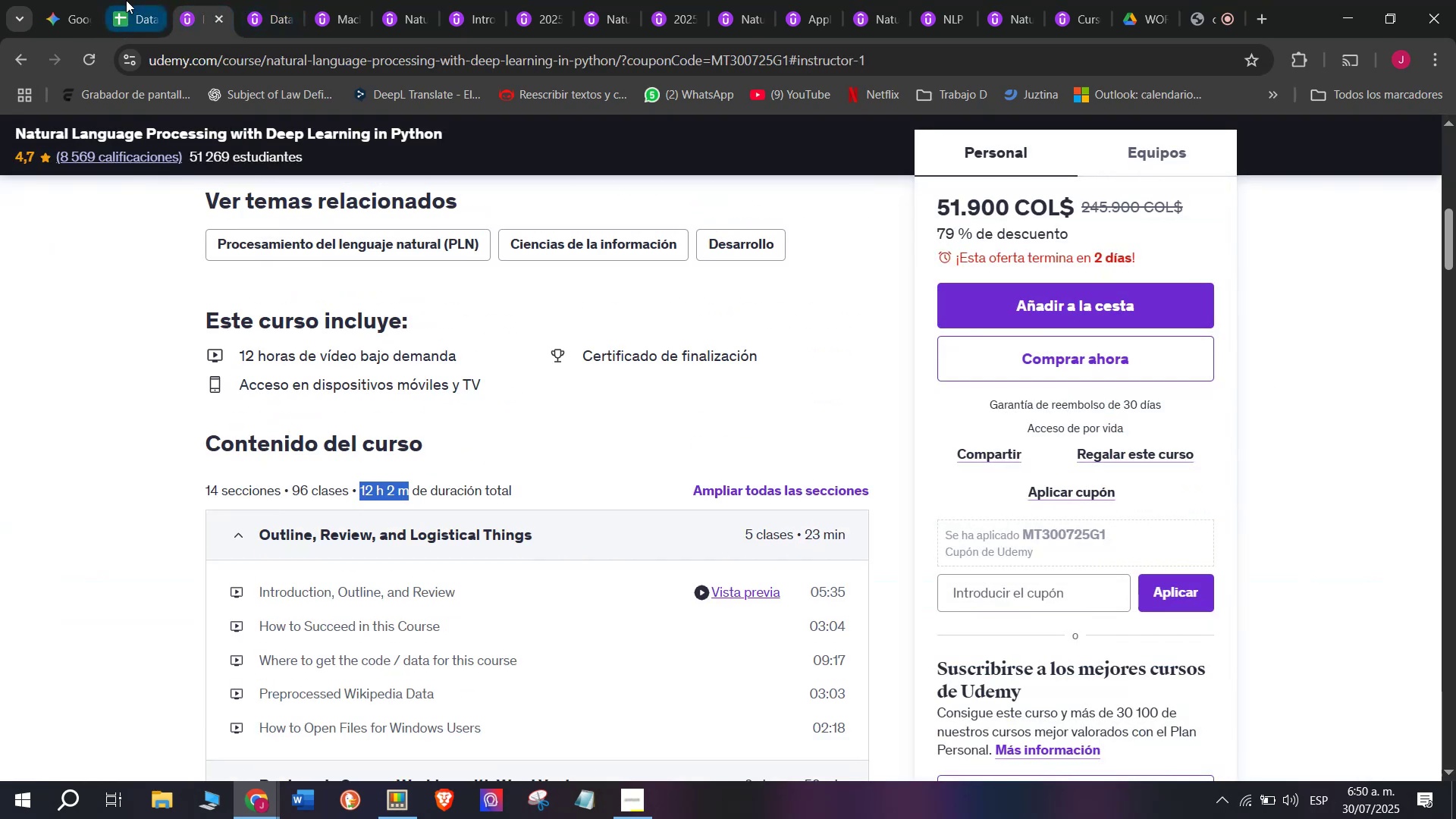 
left_click([126, 0])
 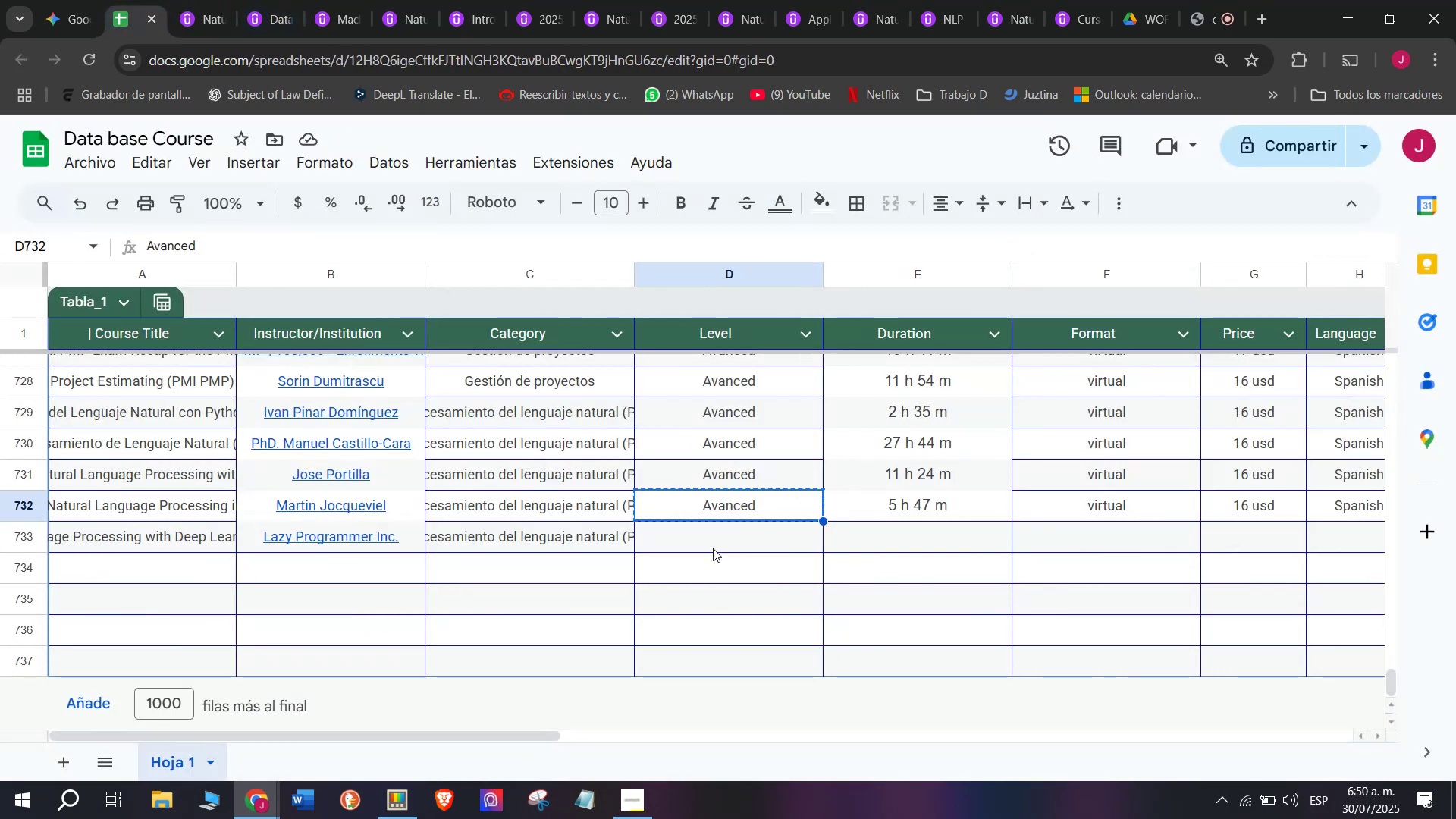 
left_click([713, 548])
 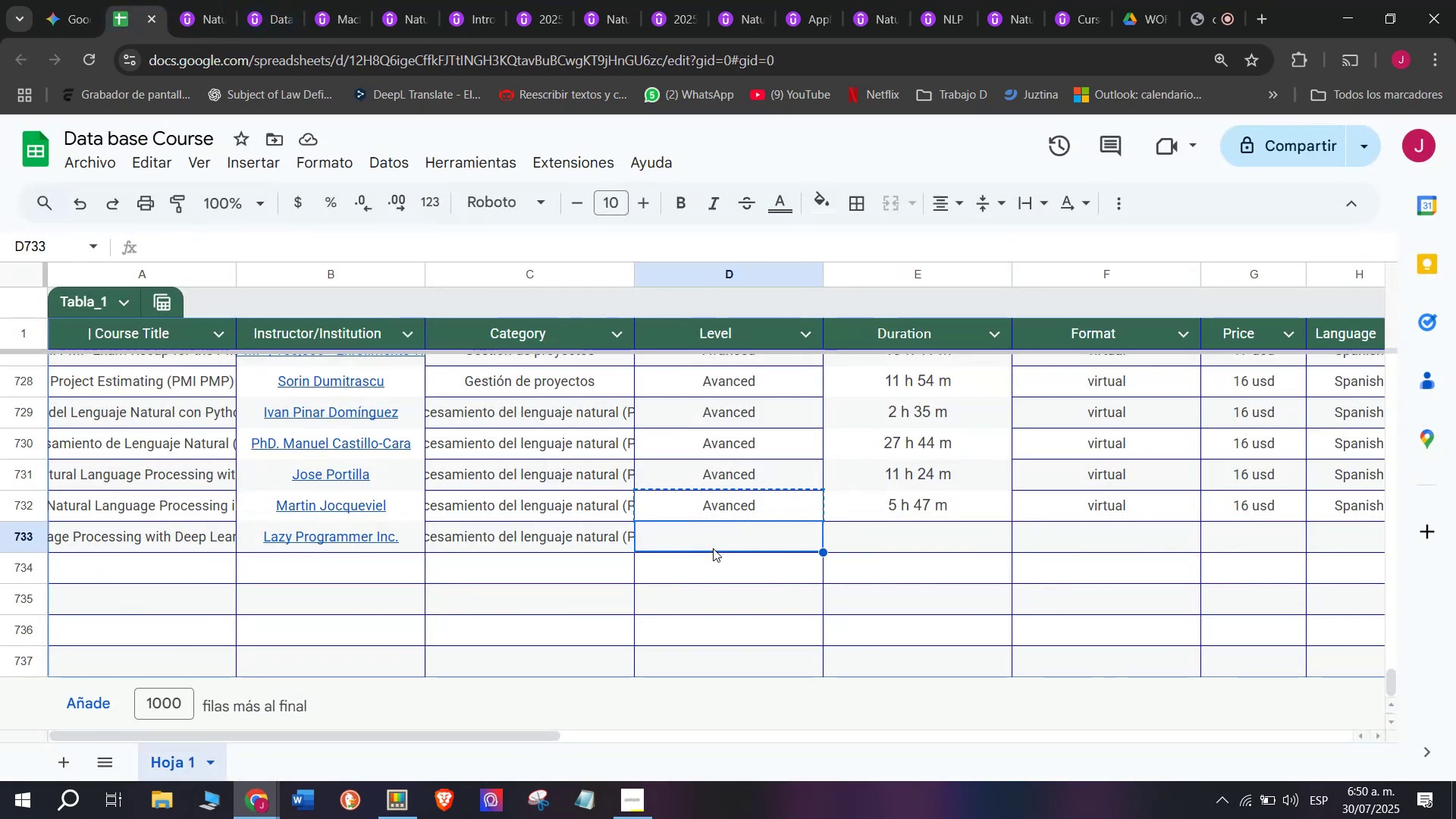 
key(Z)
 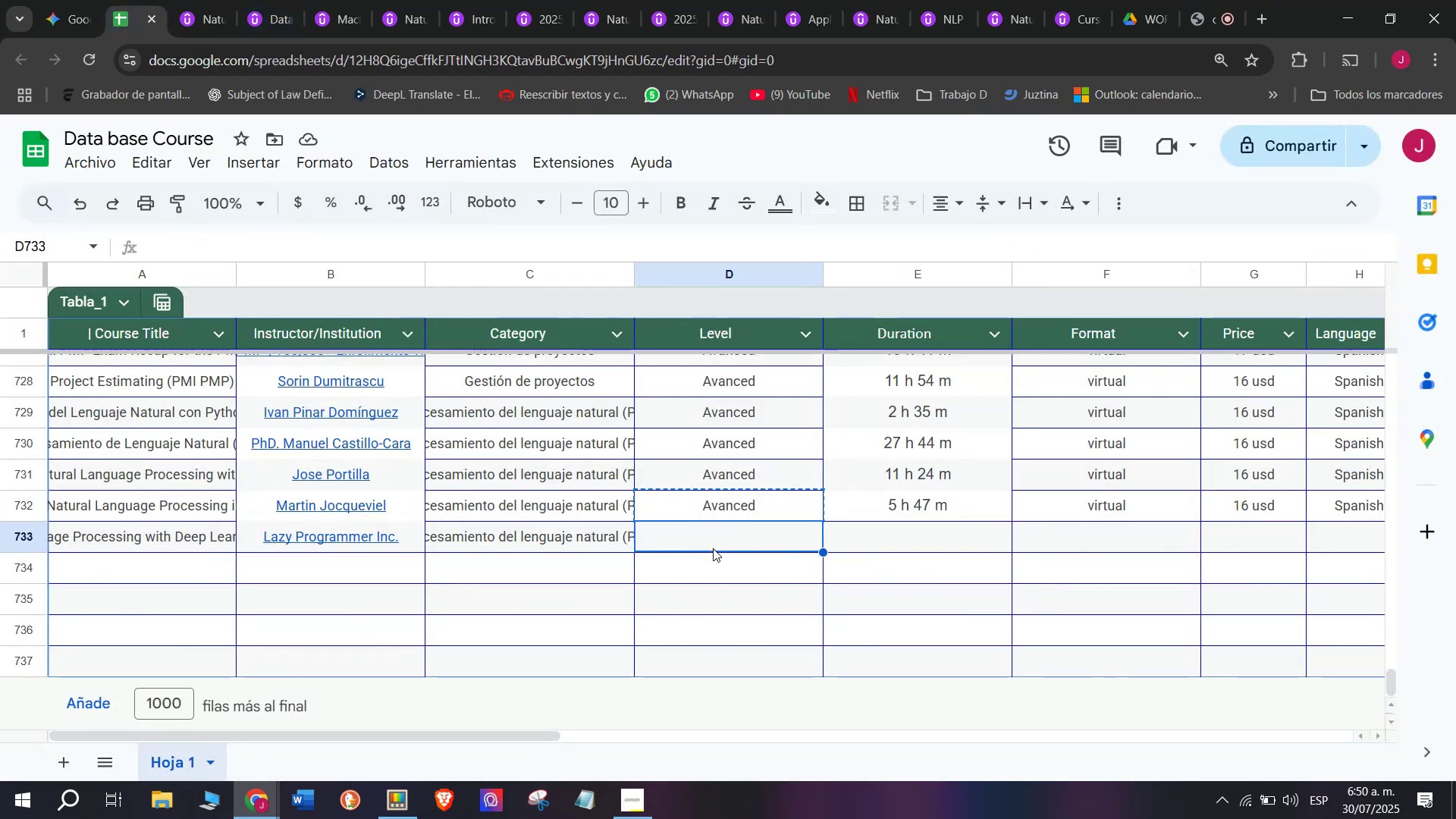 
key(Control+ControlLeft)
 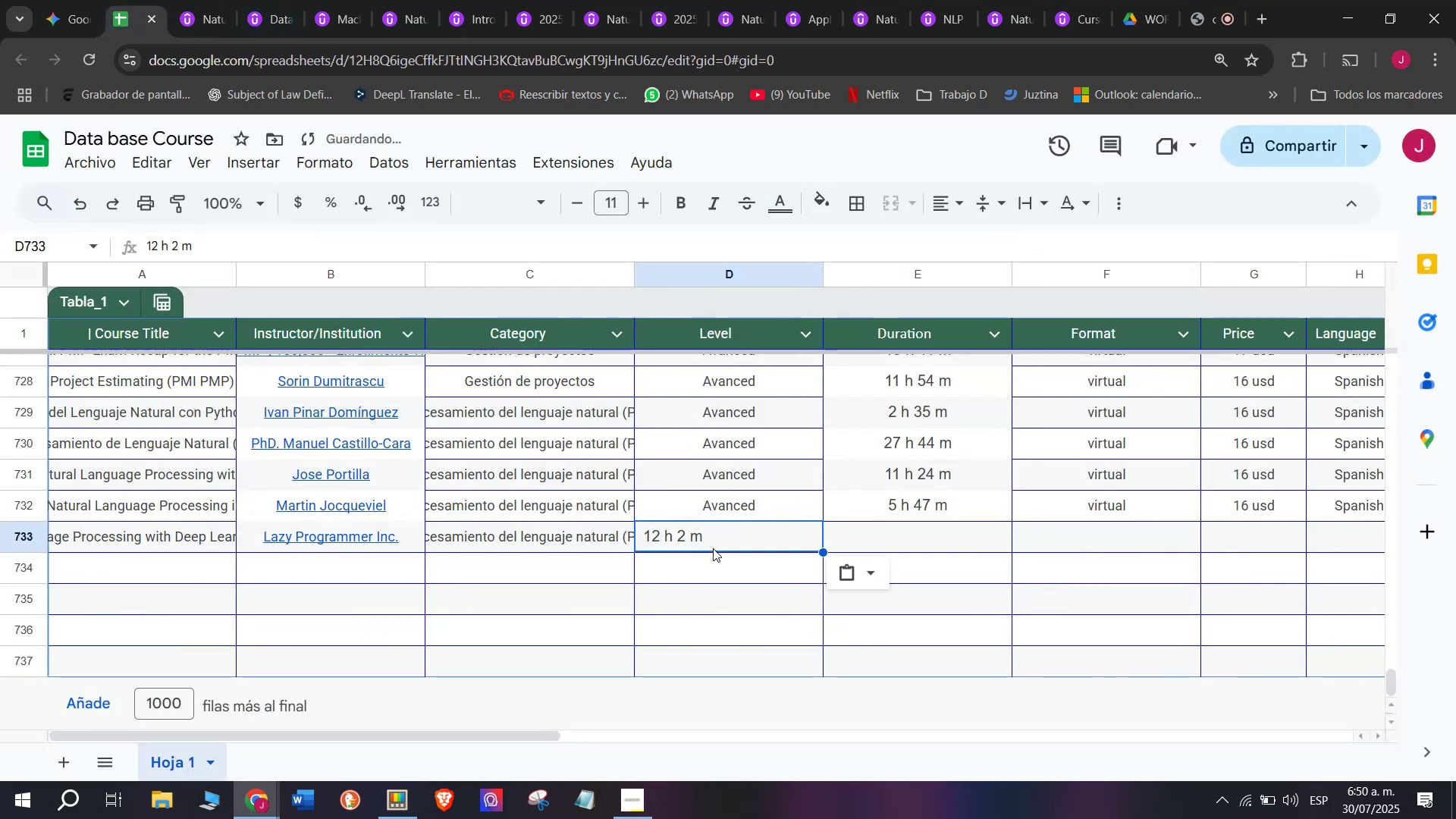 
key(Control+V)
 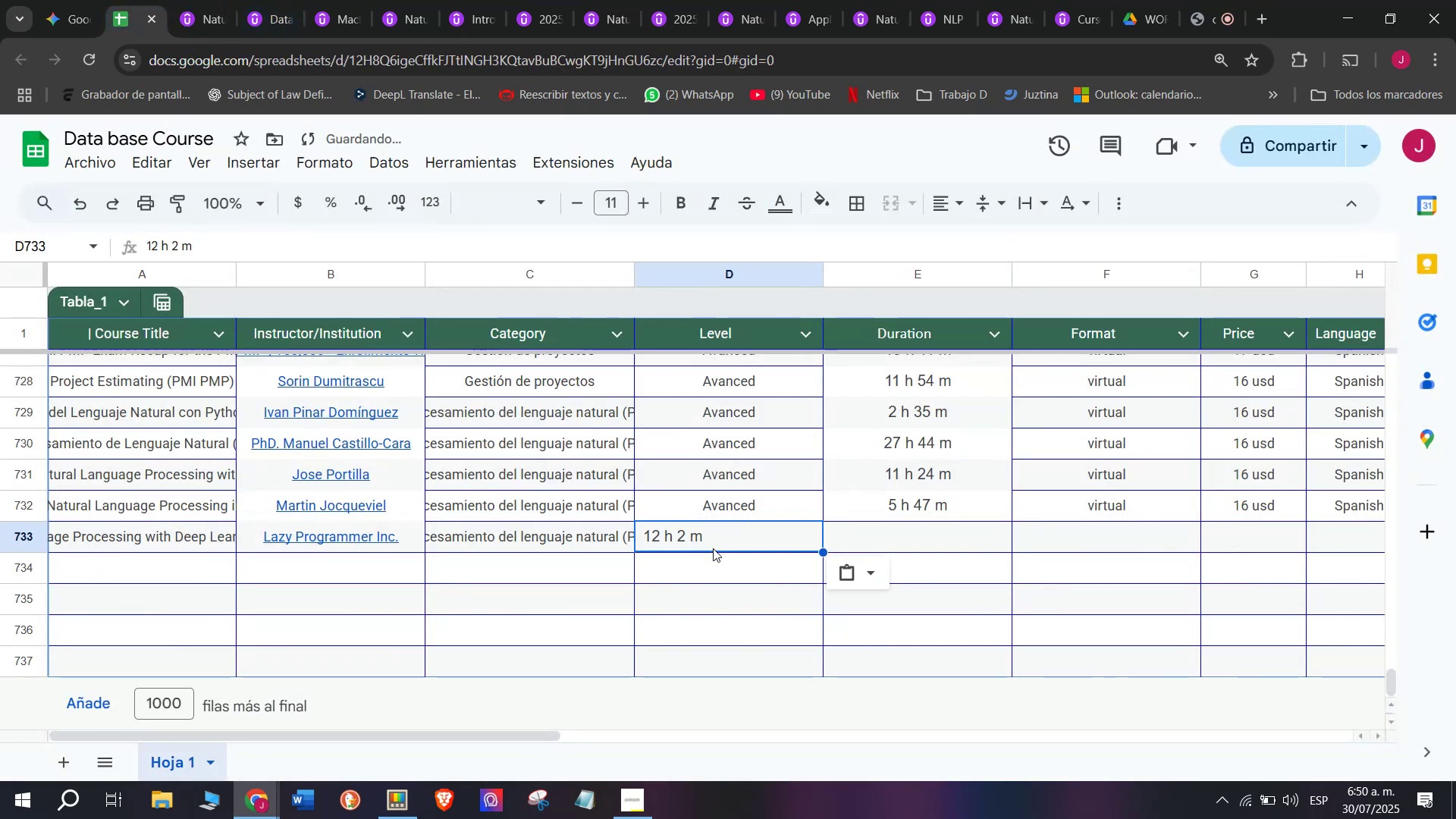 
key(Shift+ShiftLeft)
 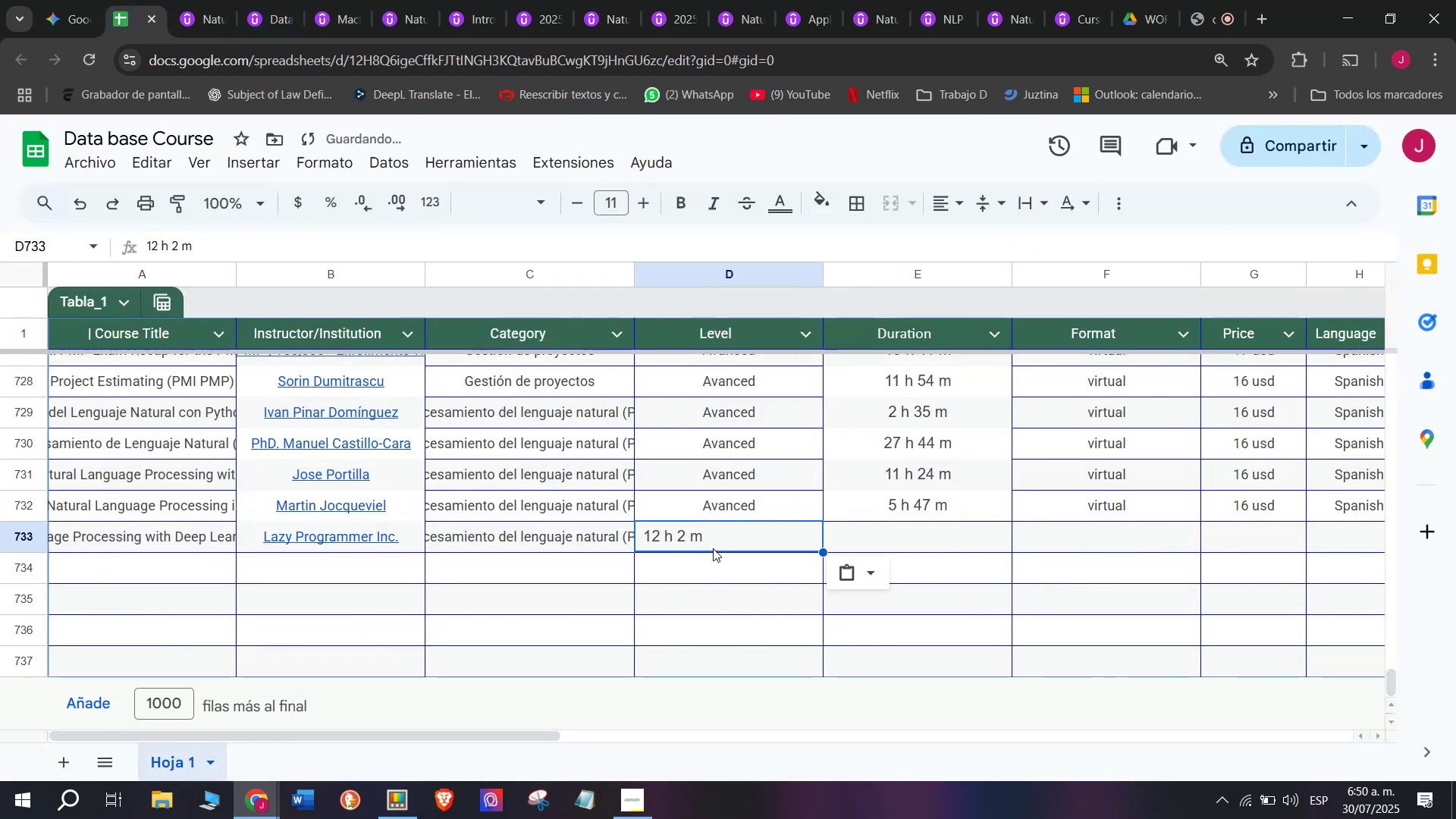 
key(Control+Shift+ControlLeft)
 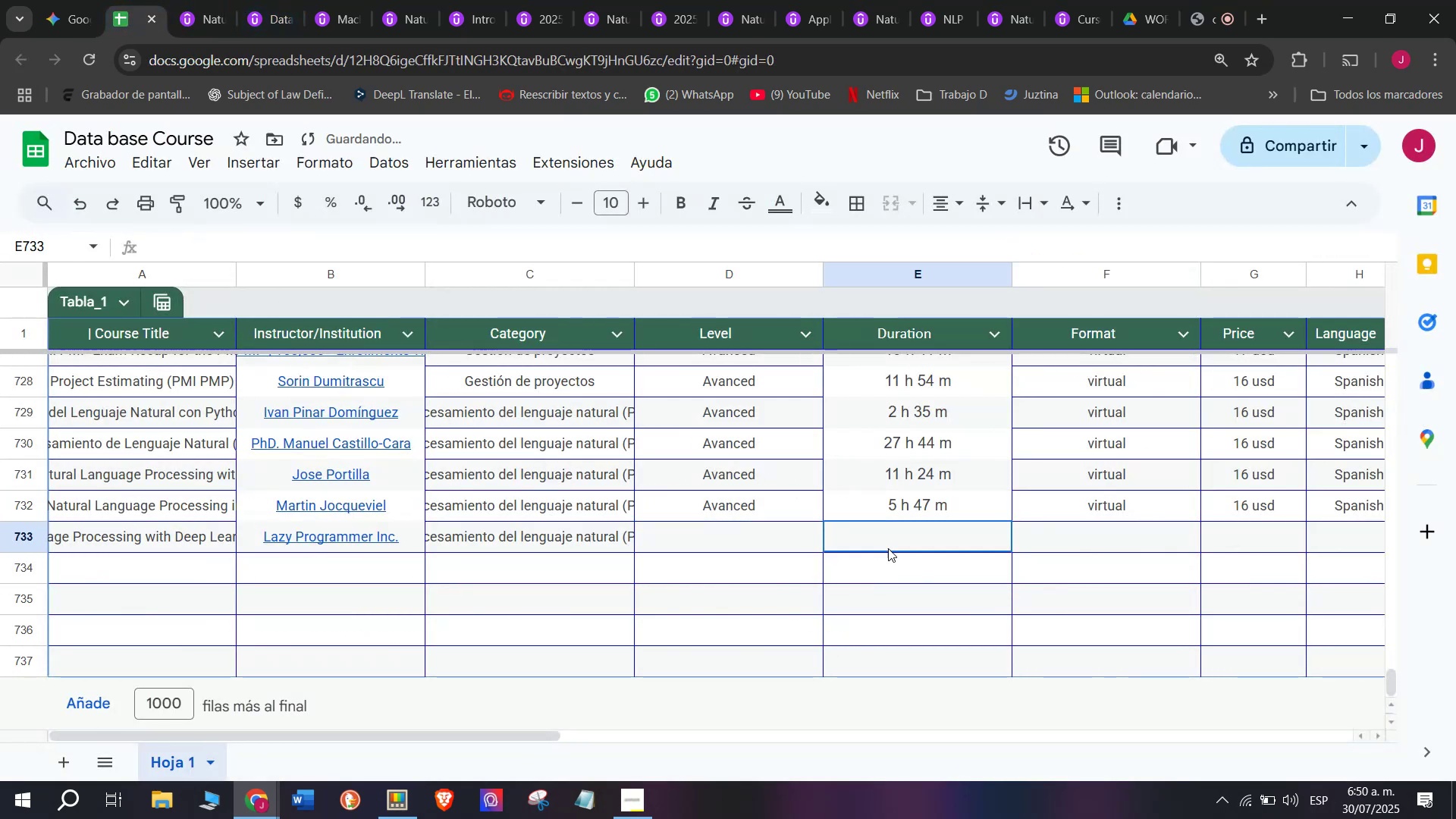 
key(Control+Shift+Z)
 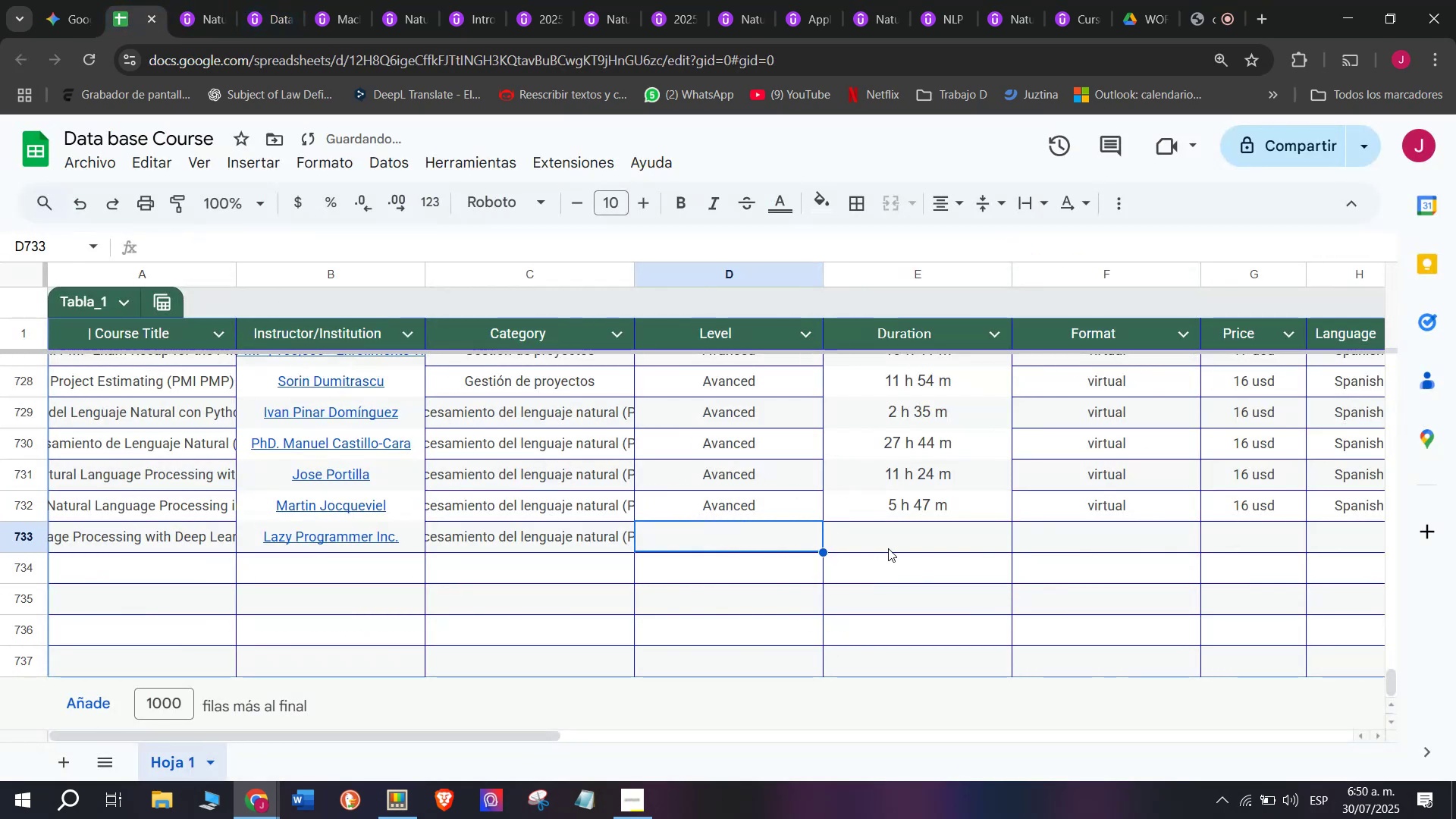 
left_click([888, 548])
 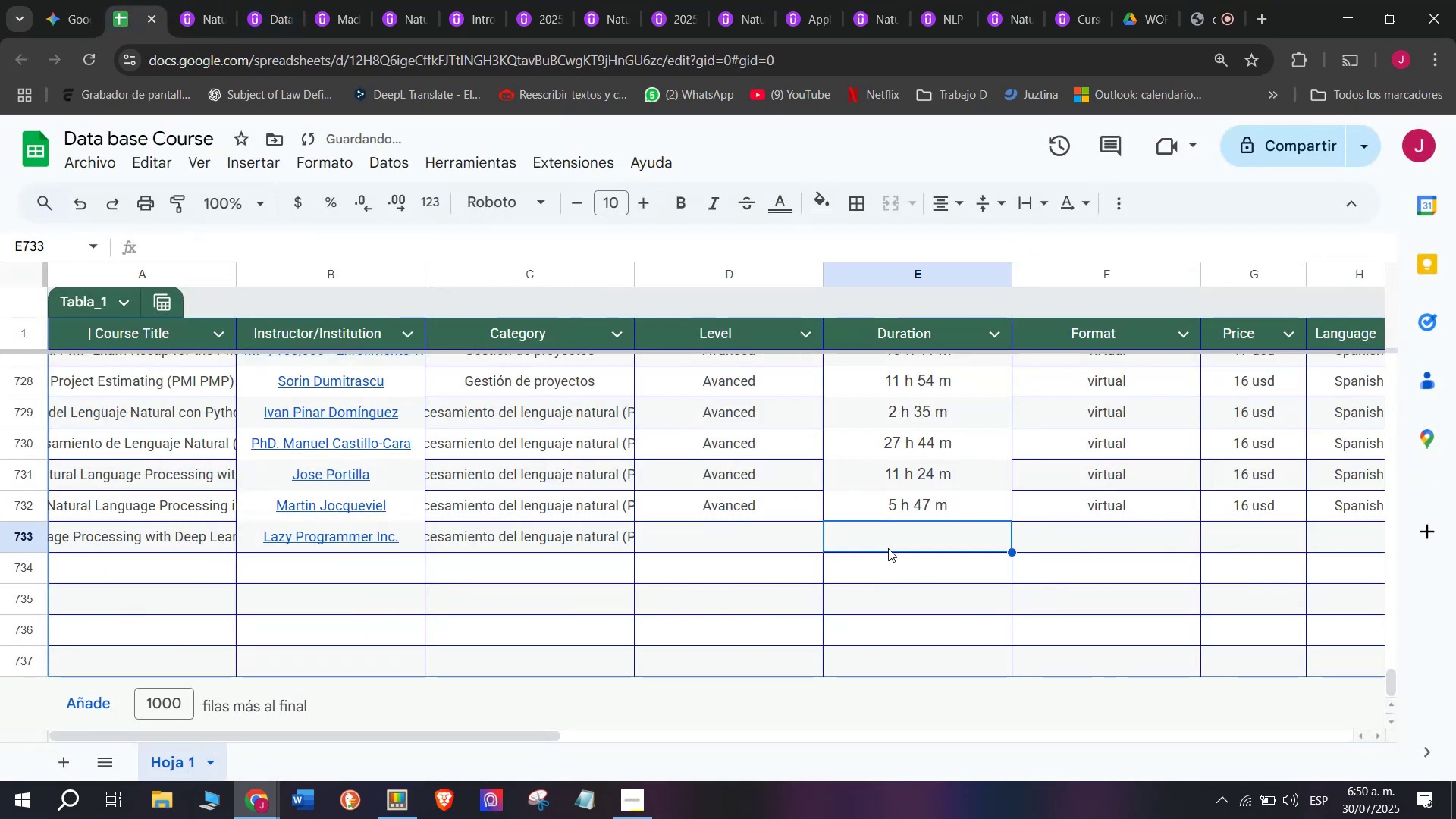 
key(Z)
 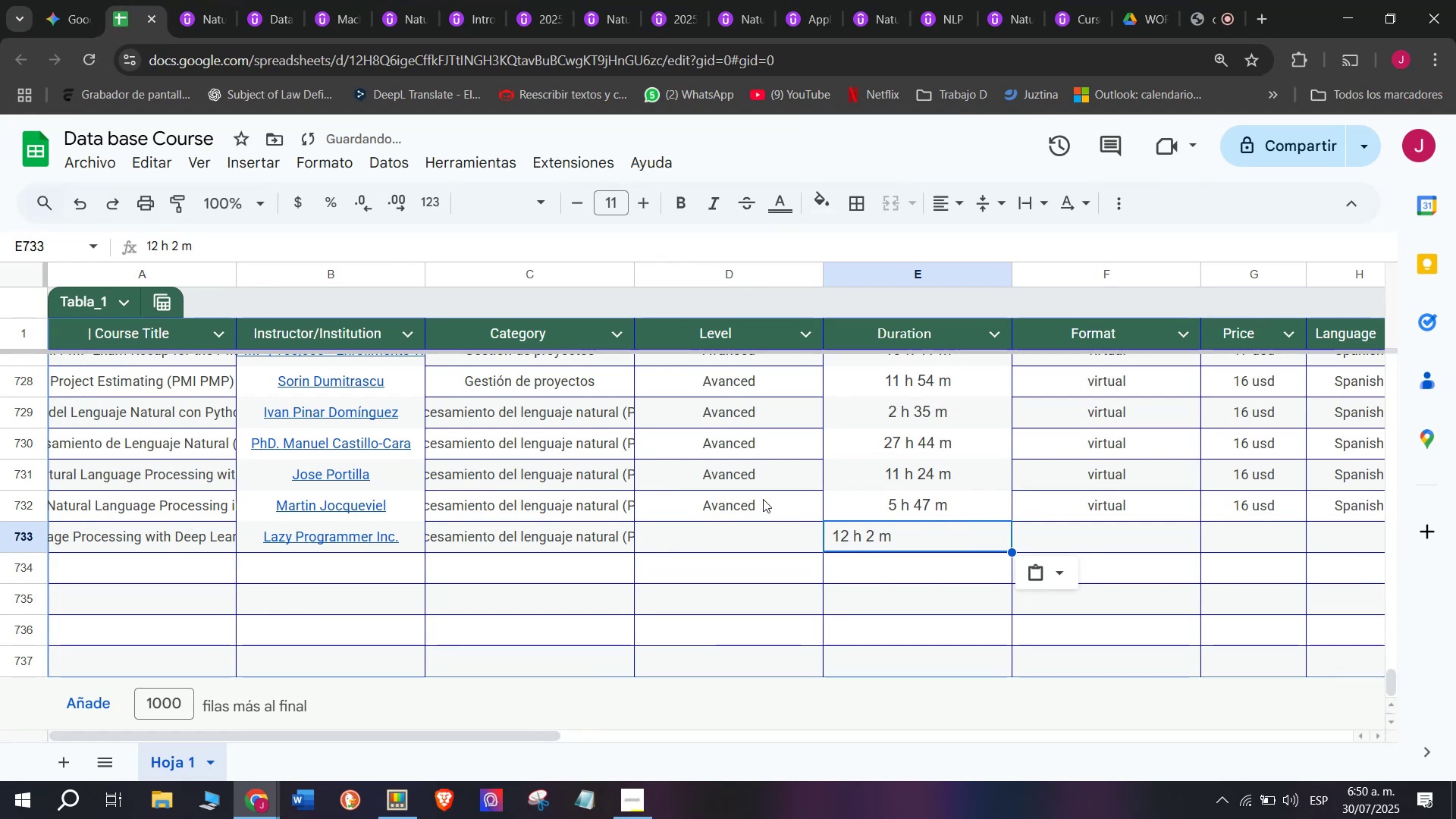 
key(Control+ControlLeft)
 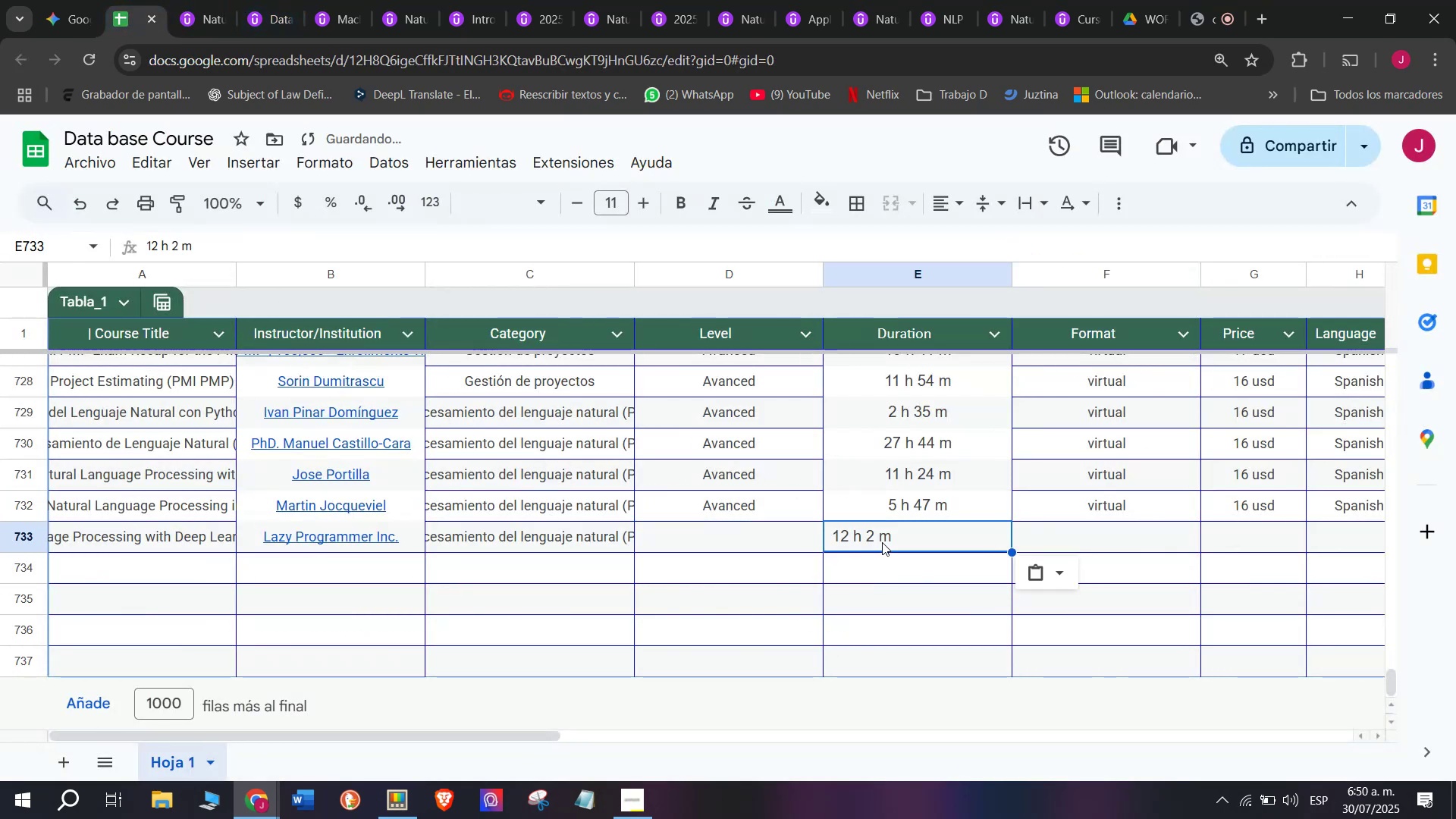 
key(Control+V)
 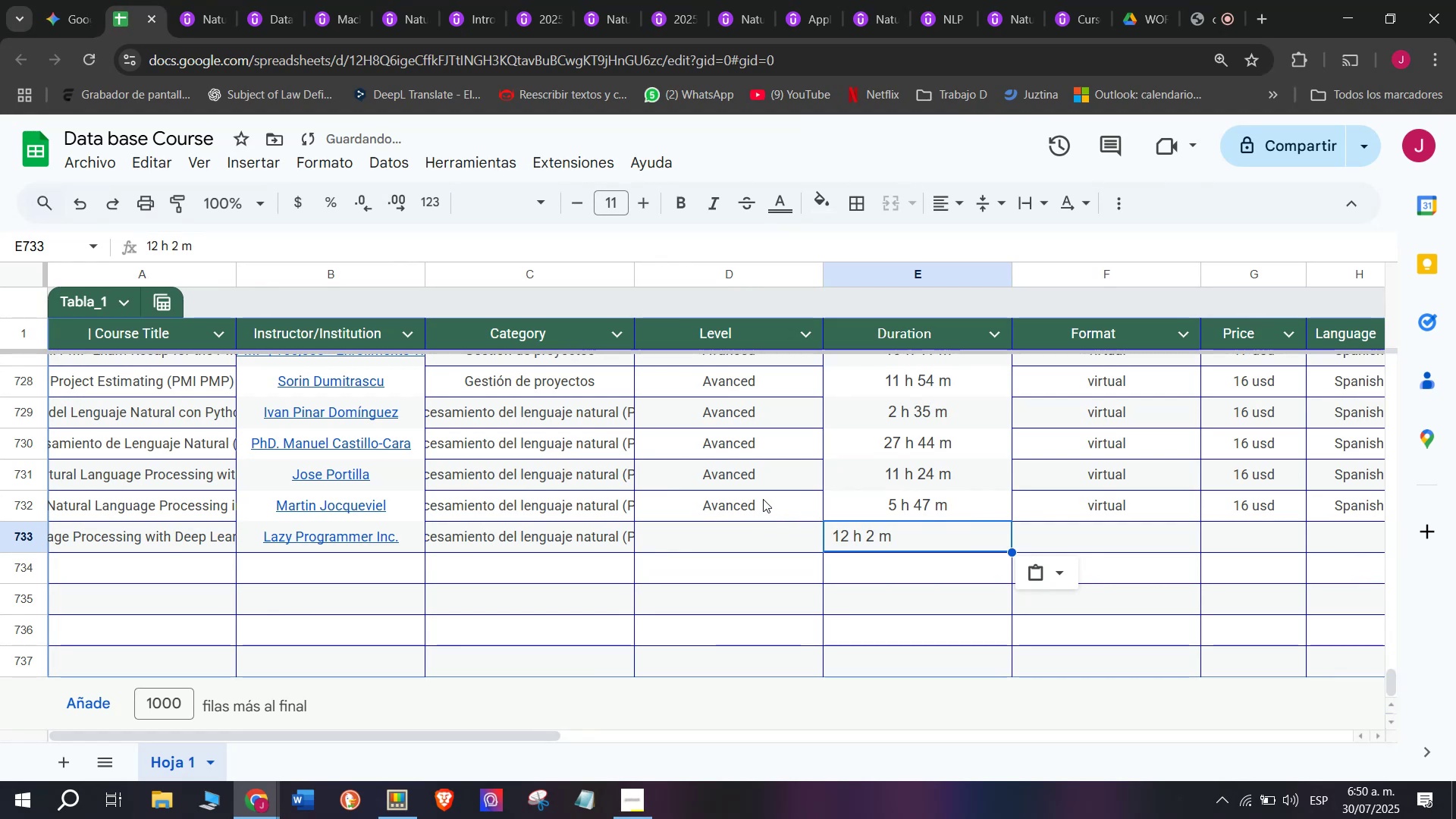 
left_click([763, 499])
 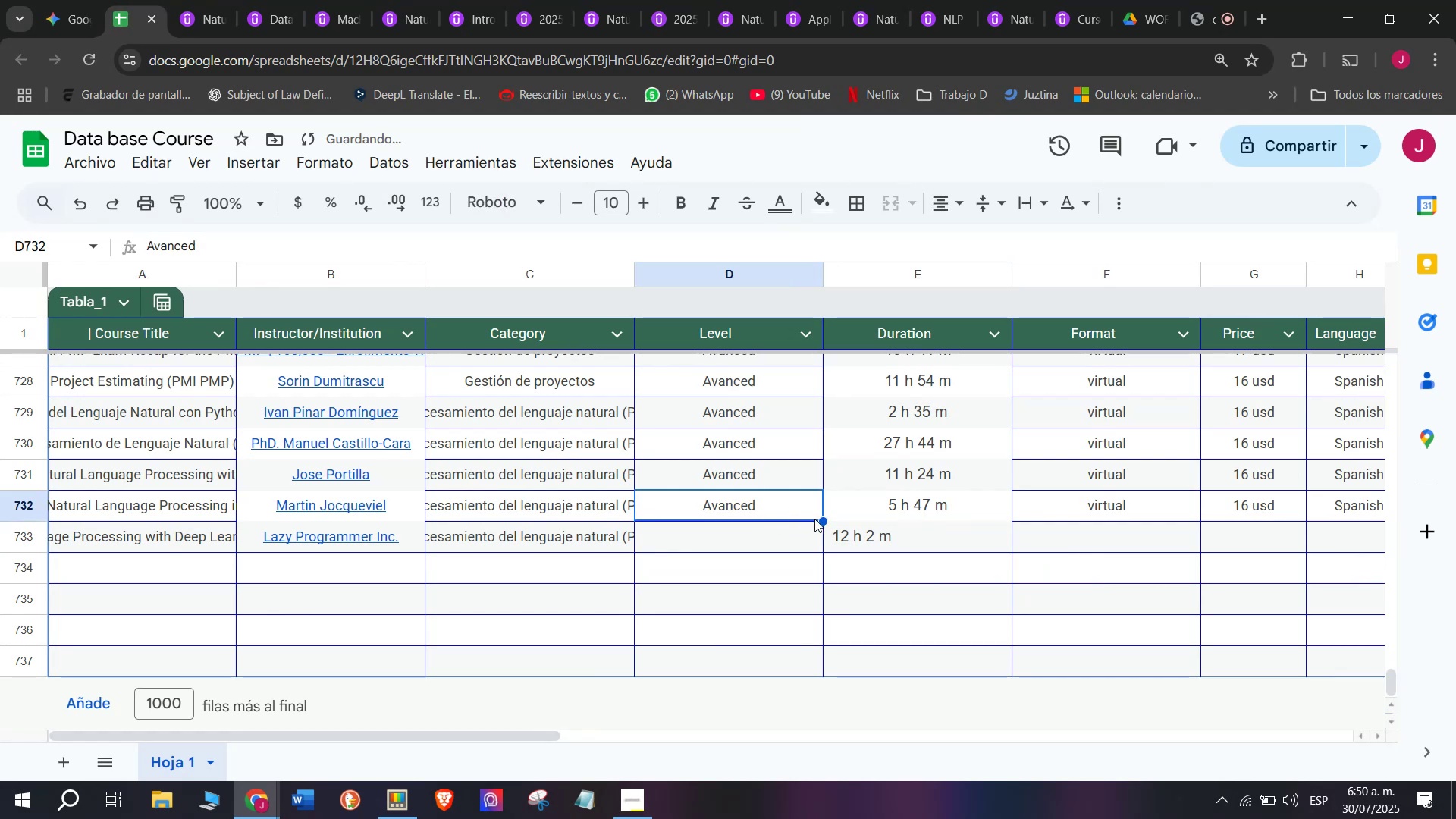 
left_click_drag(start_coordinate=[821, 521], to_coordinate=[821, 540])
 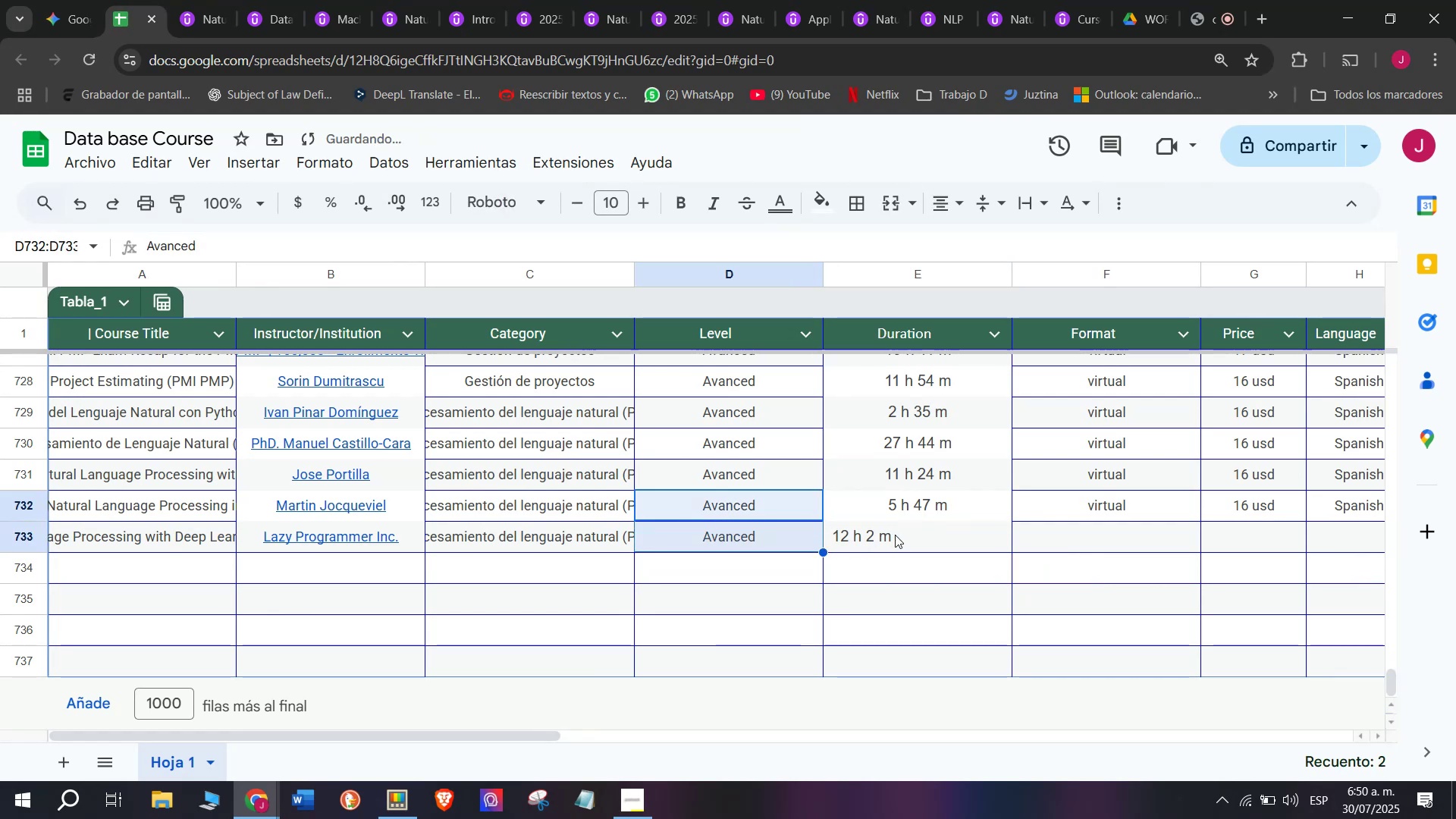 
left_click([903, 532])
 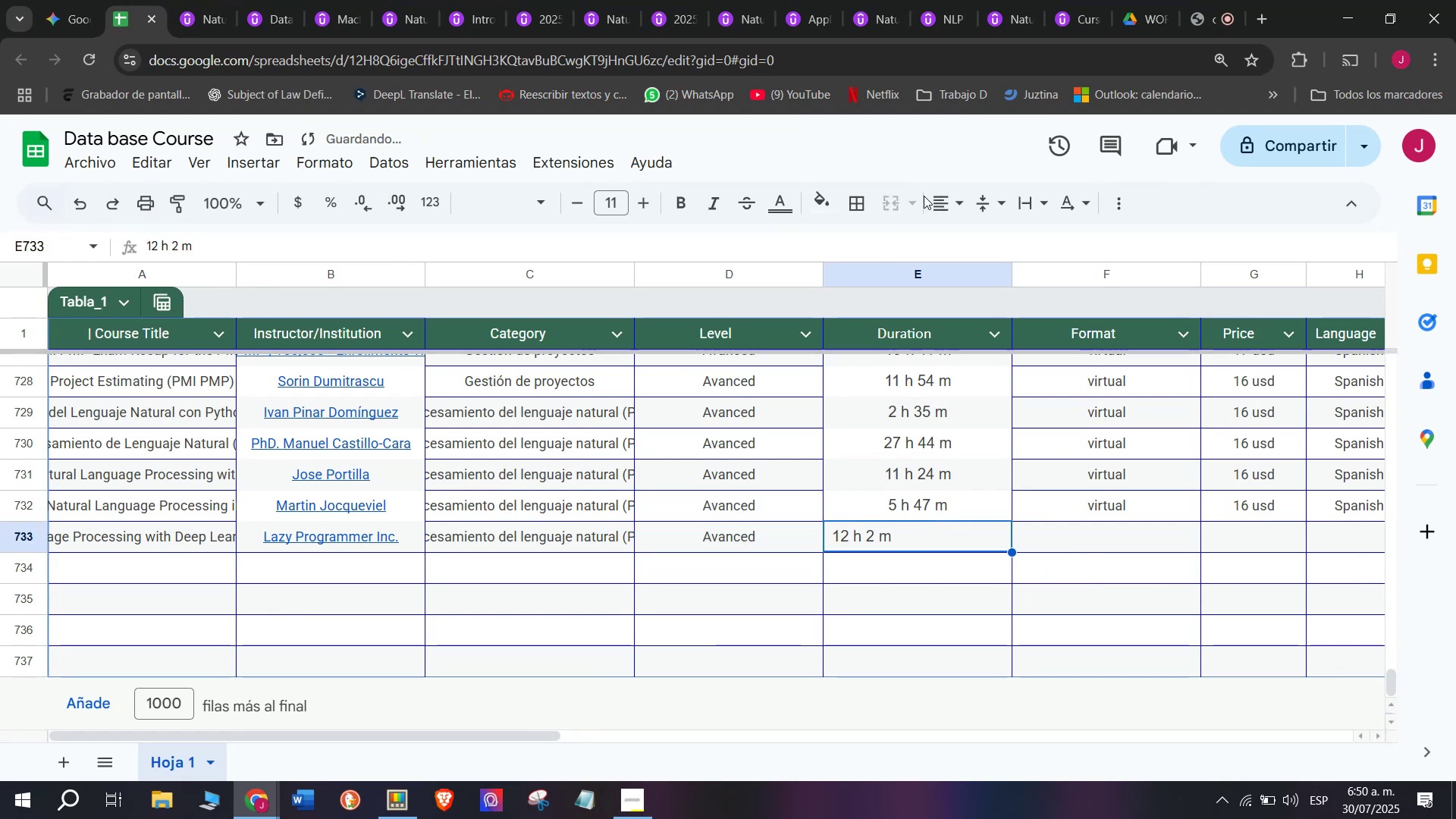 
left_click([939, 195])
 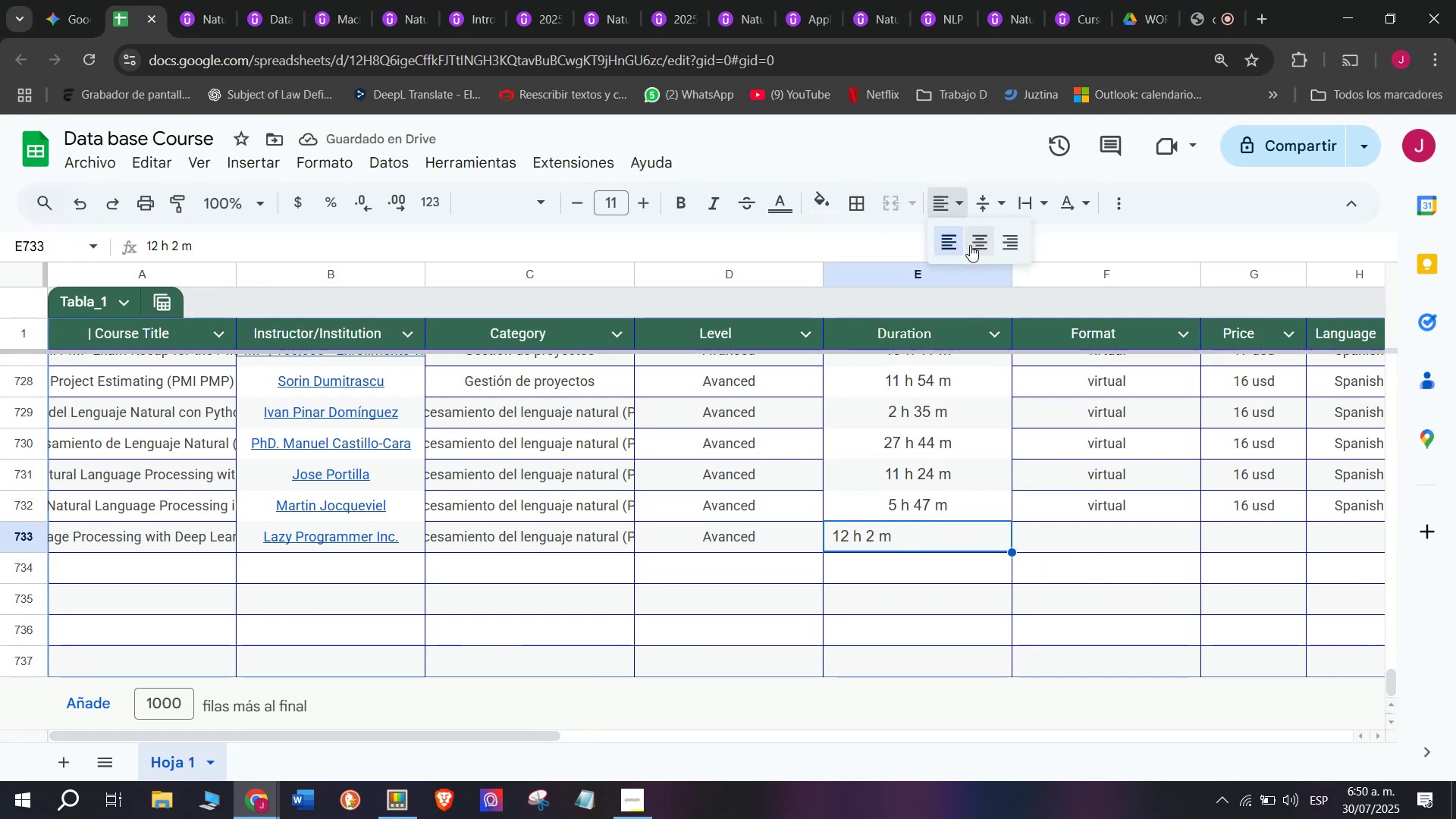 
left_click([970, 245])
 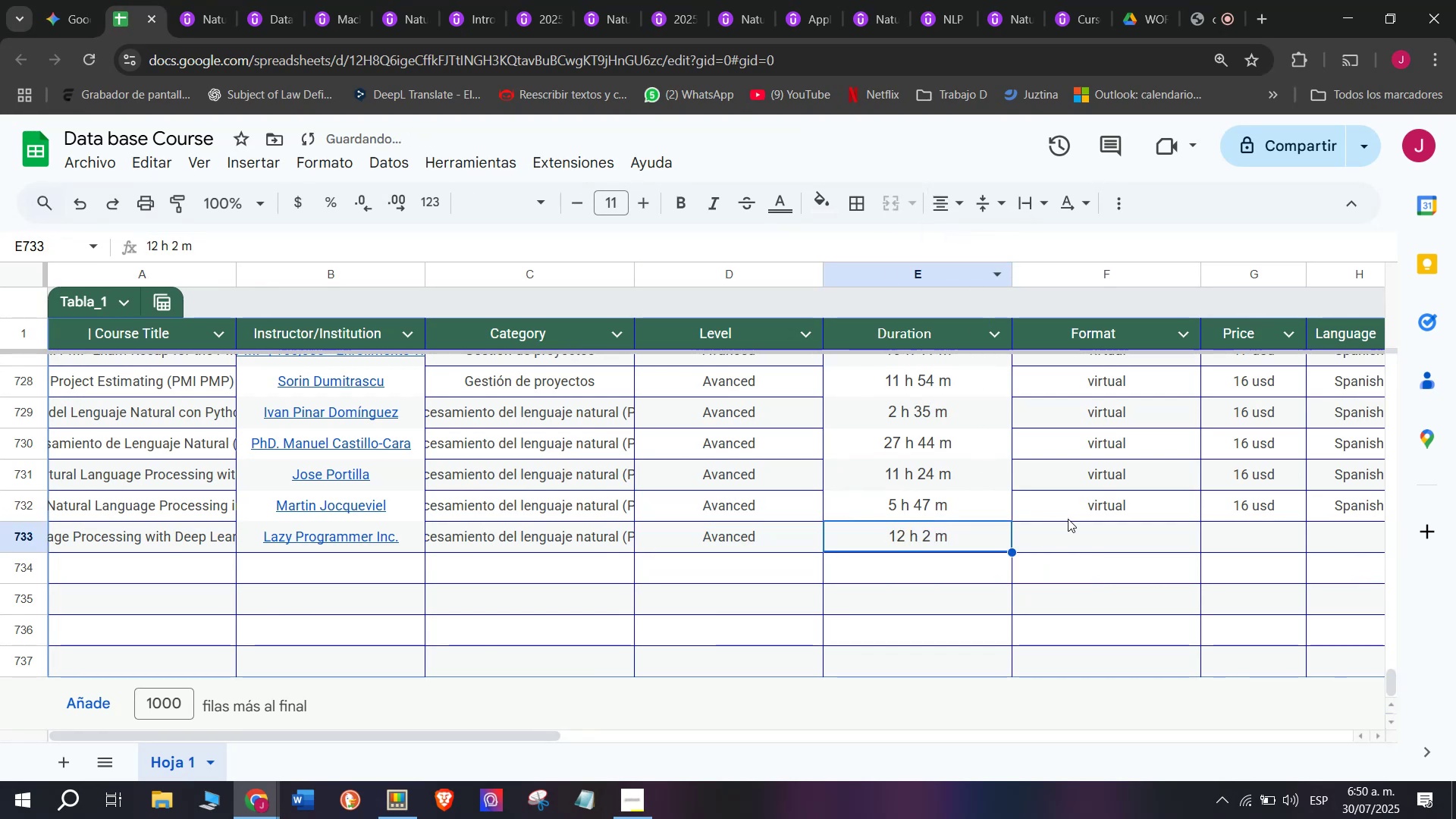 
left_click([1071, 517])
 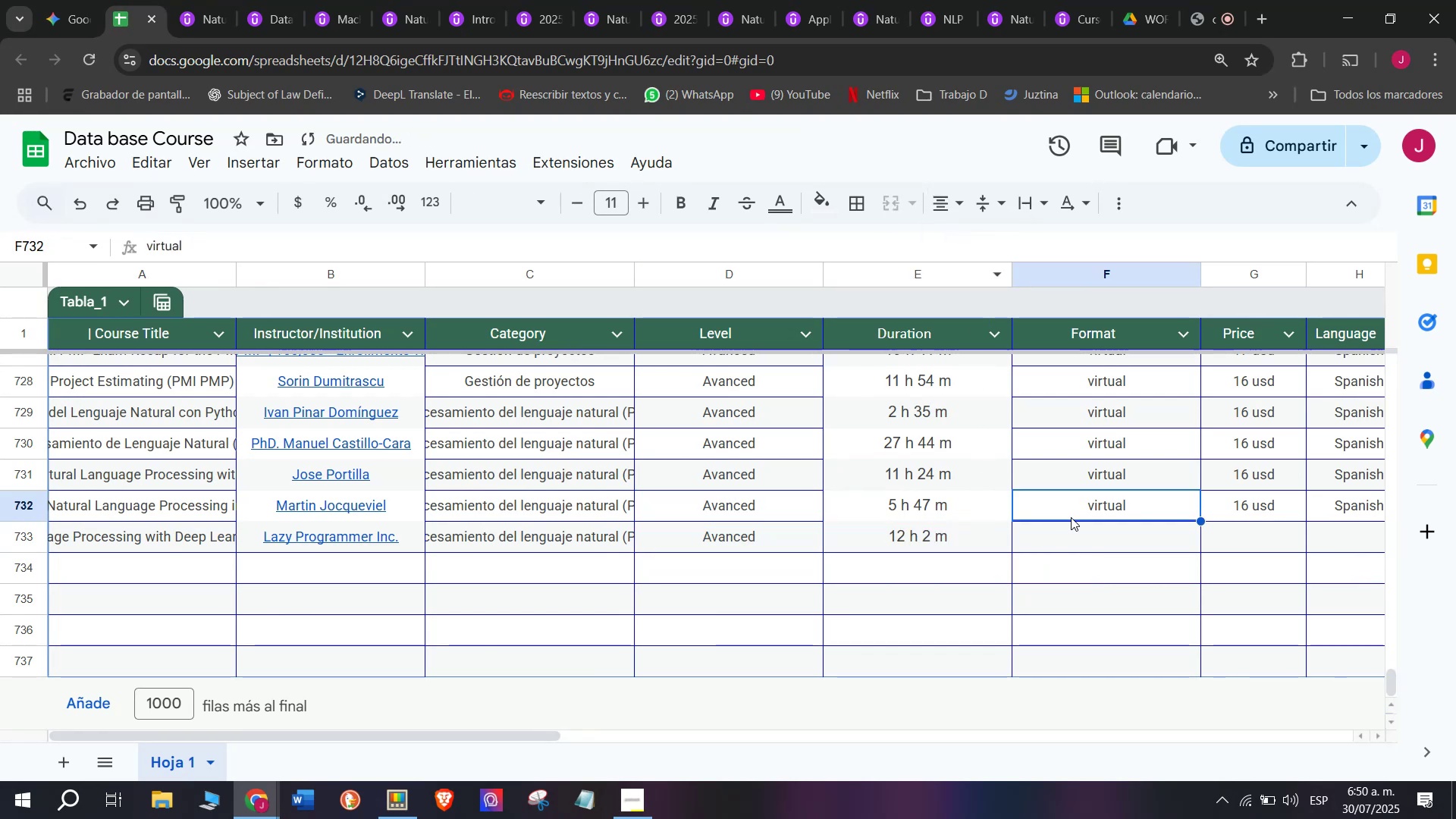 
key(Break)
 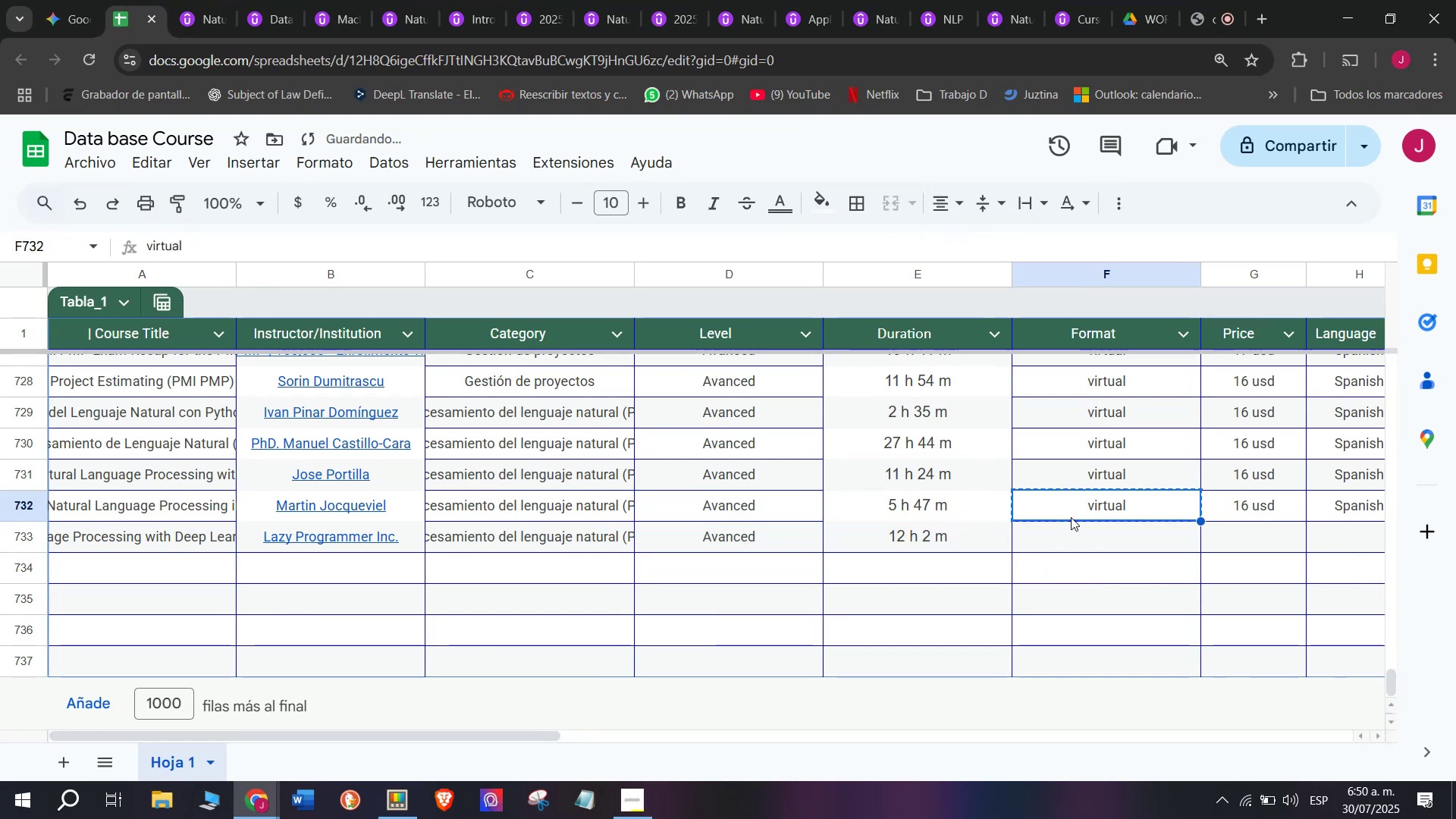 
key(Control+ControlLeft)
 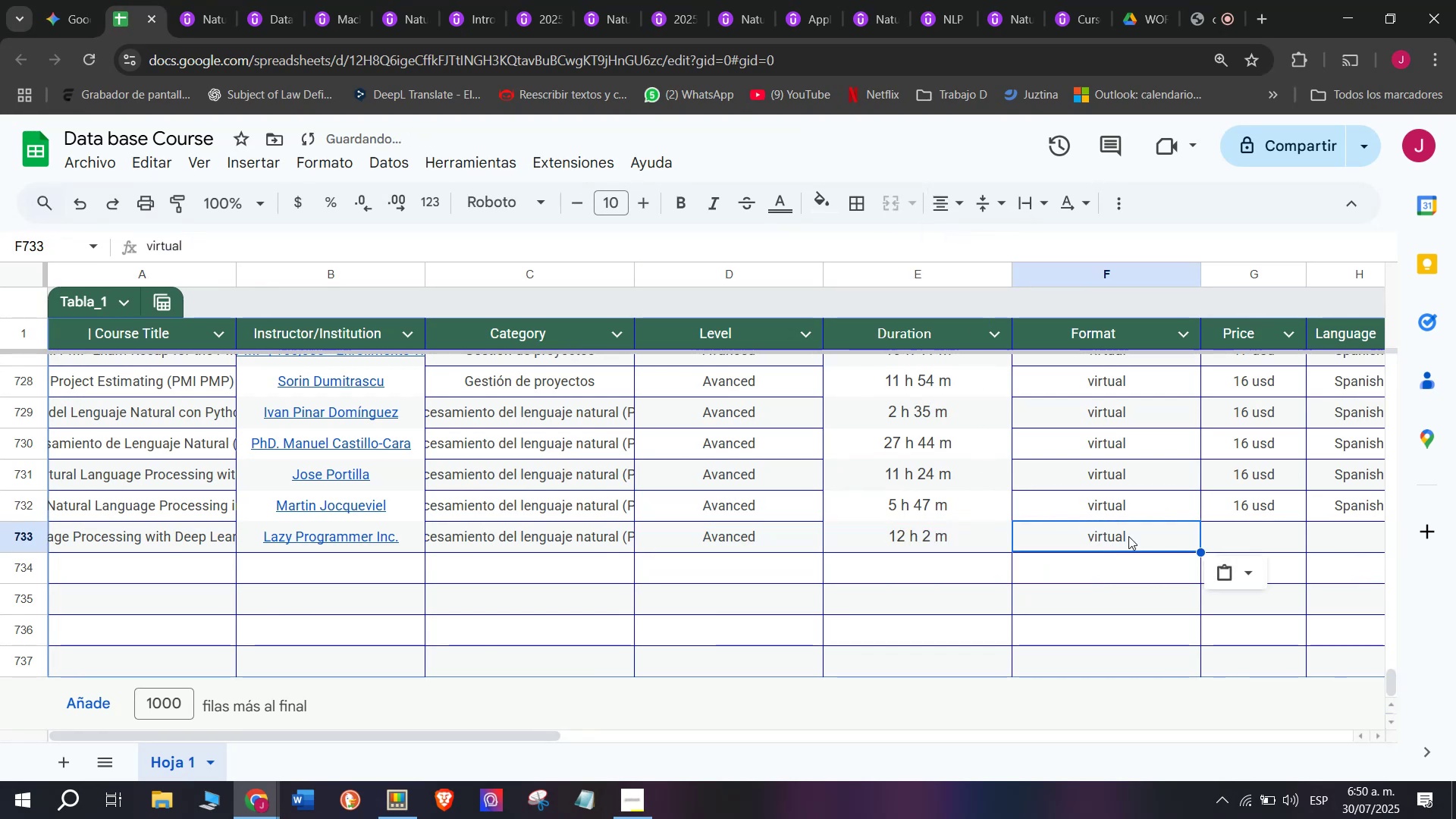 
key(Control+C)
 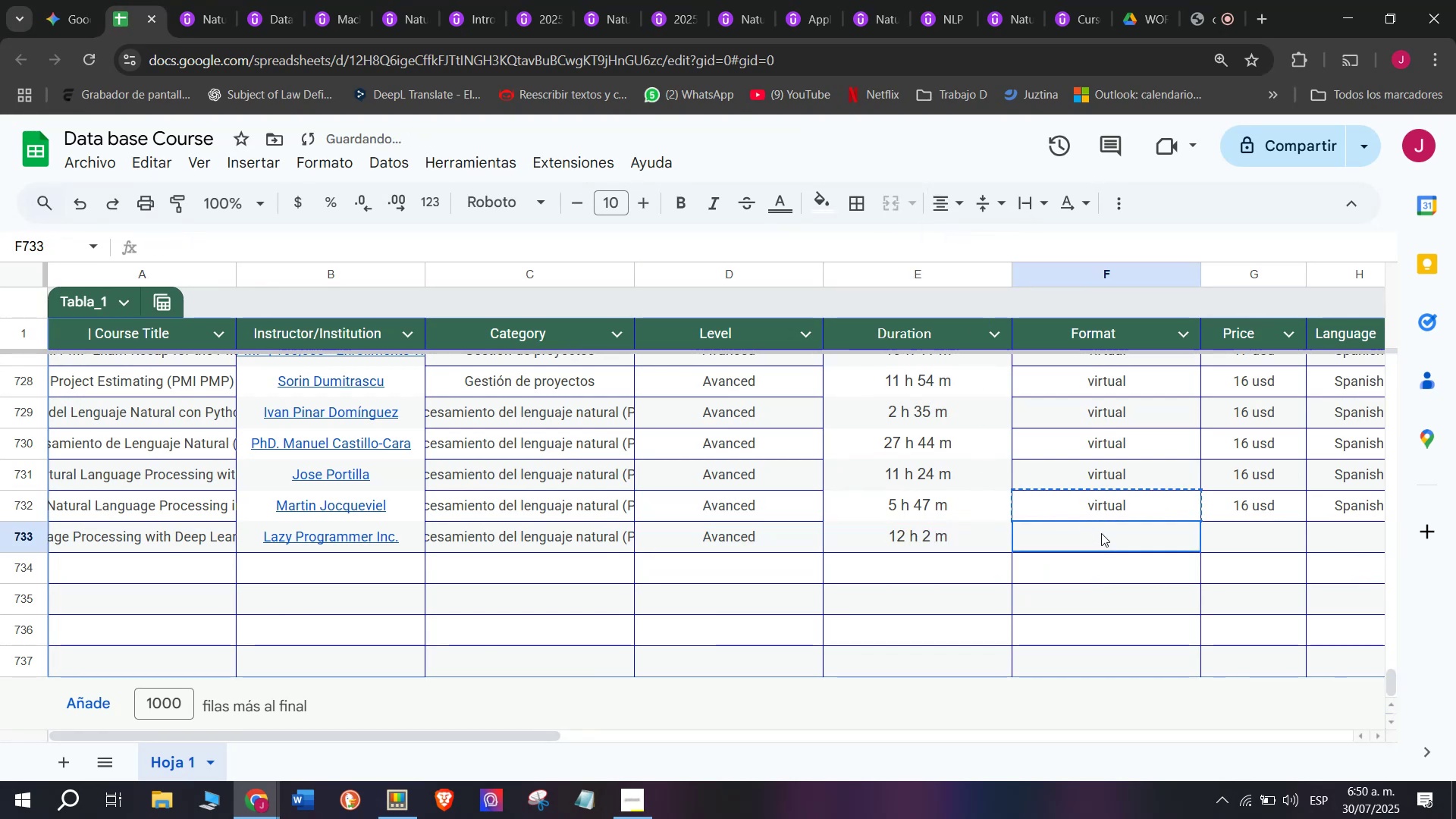 
left_click([1101, 533])
 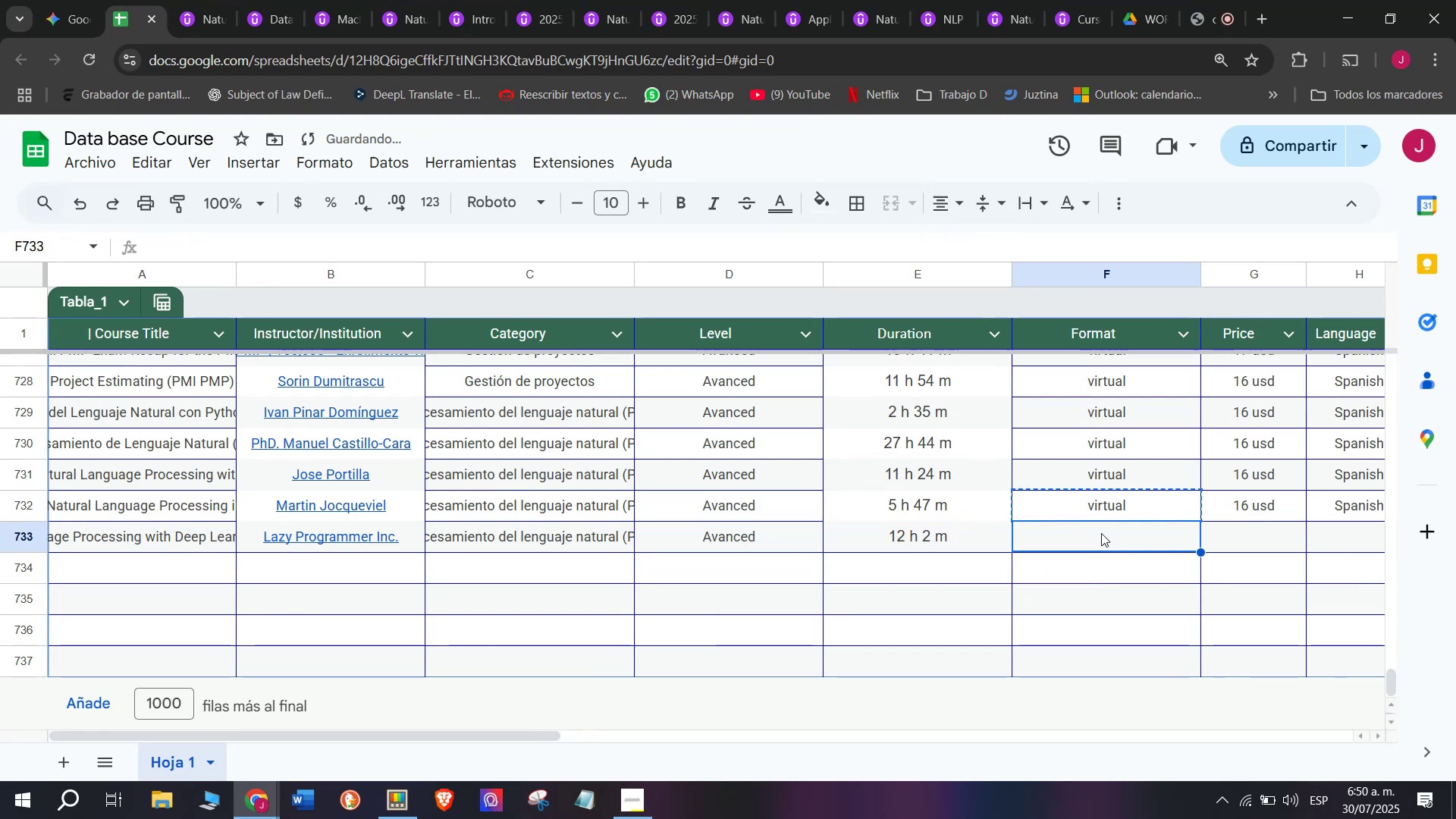 
key(Control+ControlLeft)
 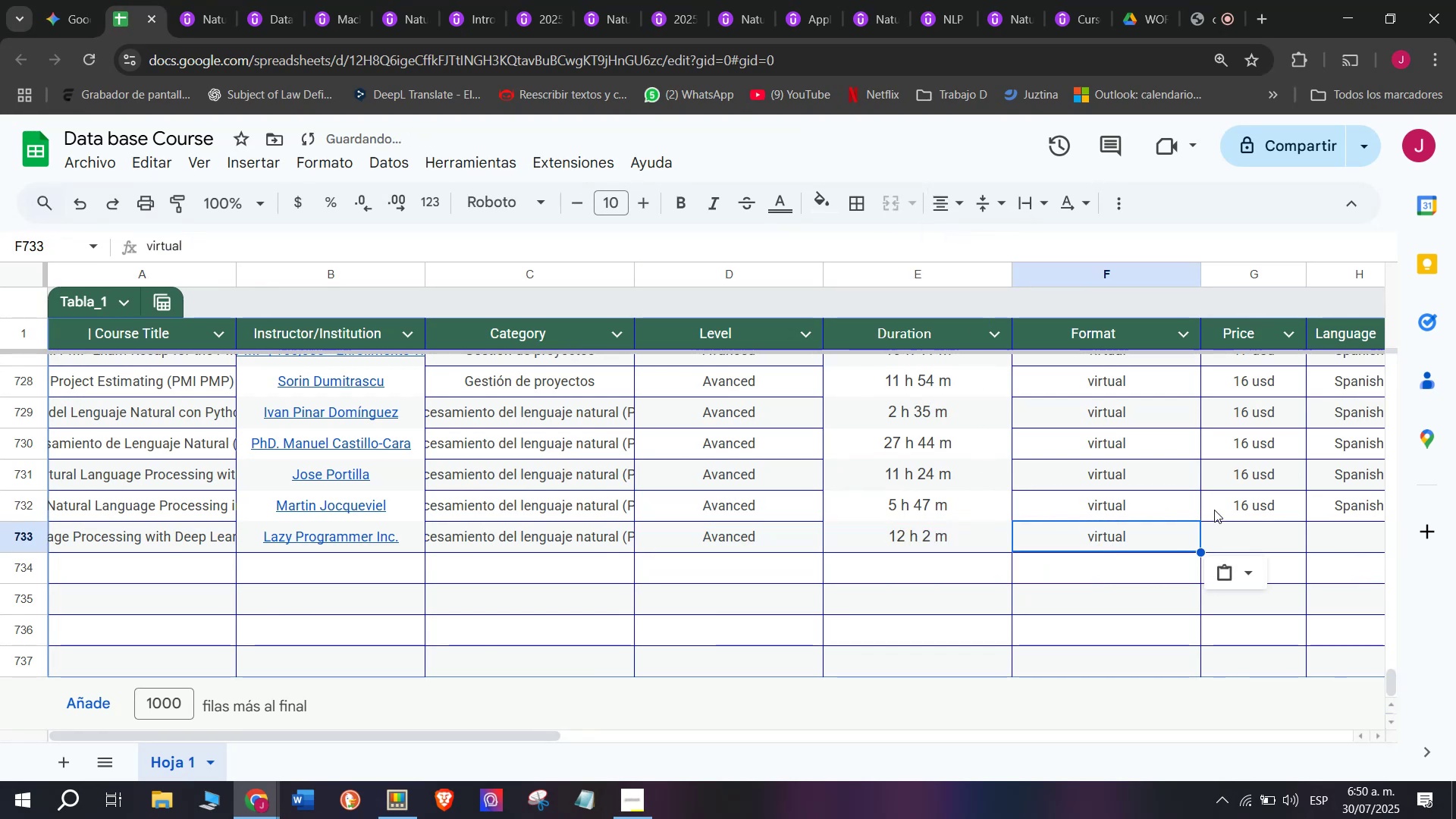 
key(Z)
 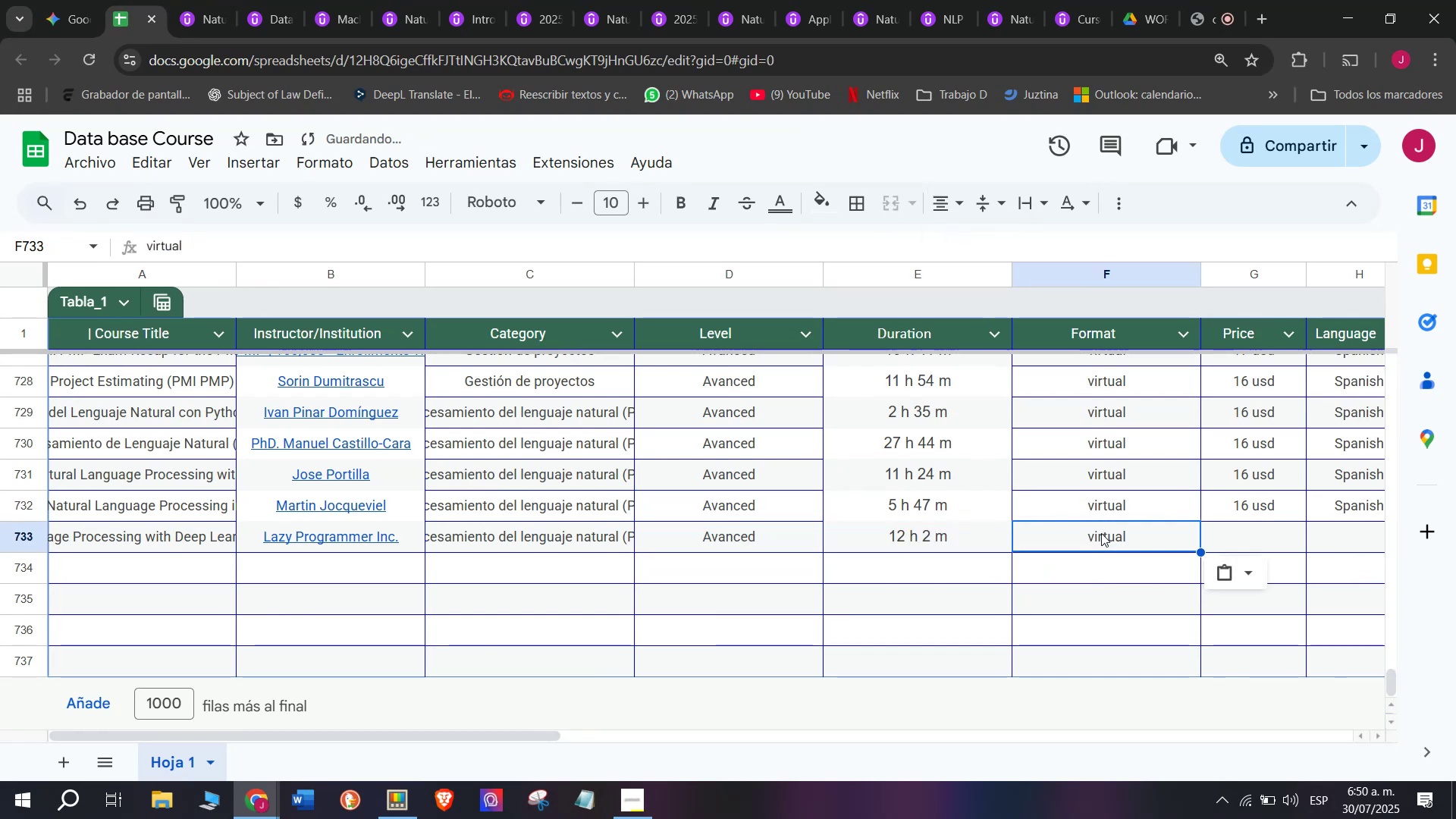 
key(Control+V)
 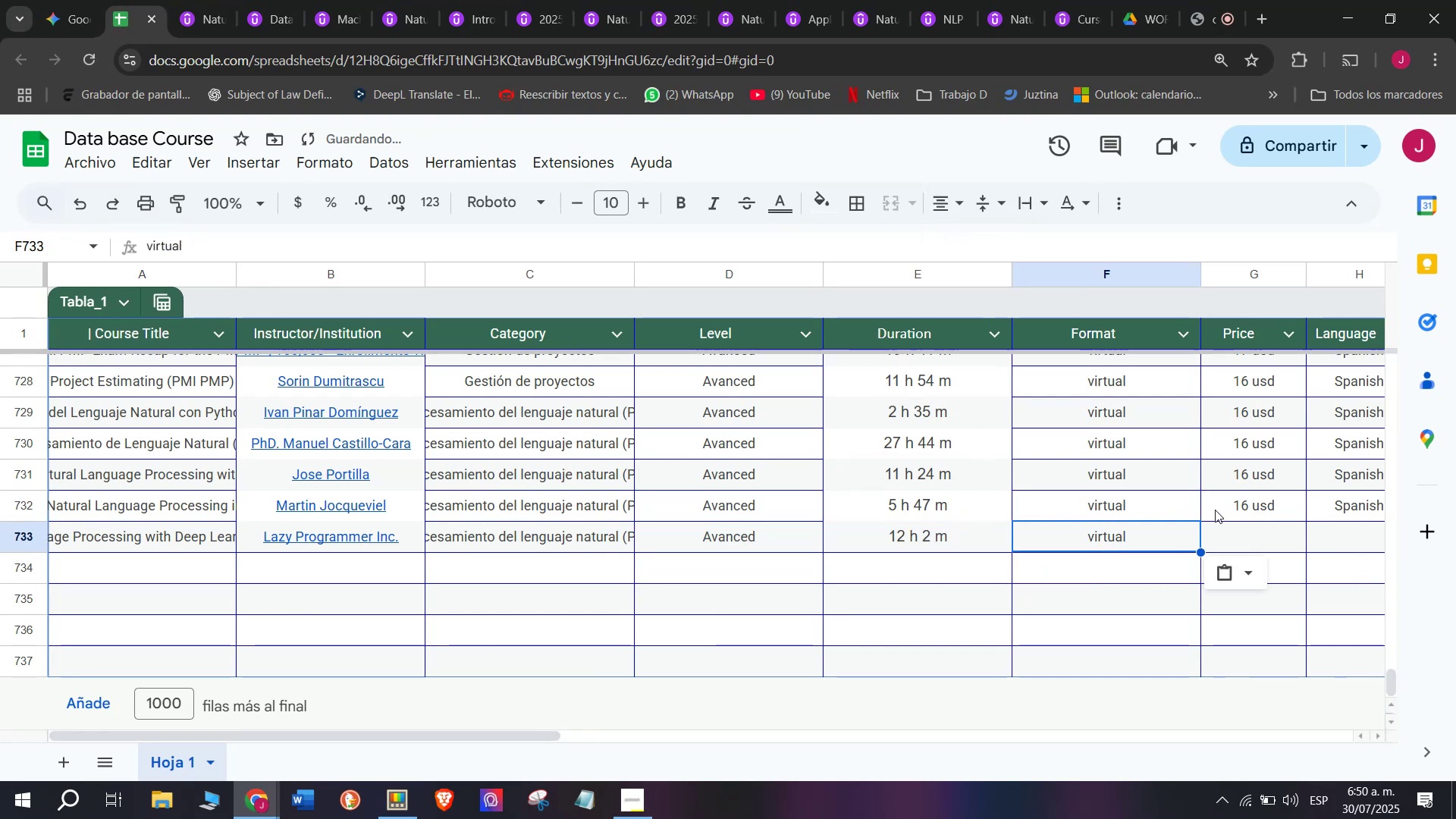 
left_click([1215, 510])
 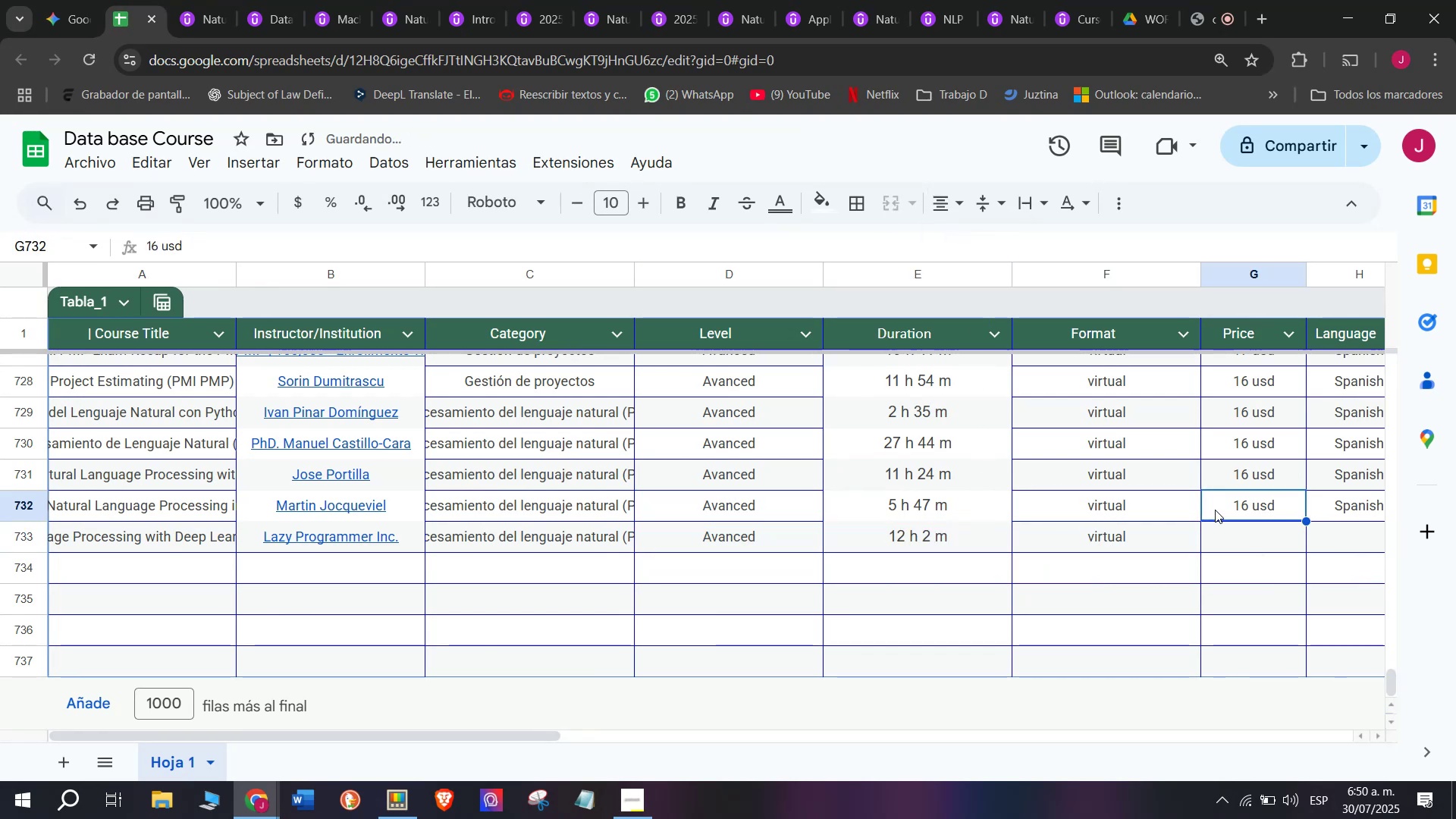 
key(Control+ControlLeft)
 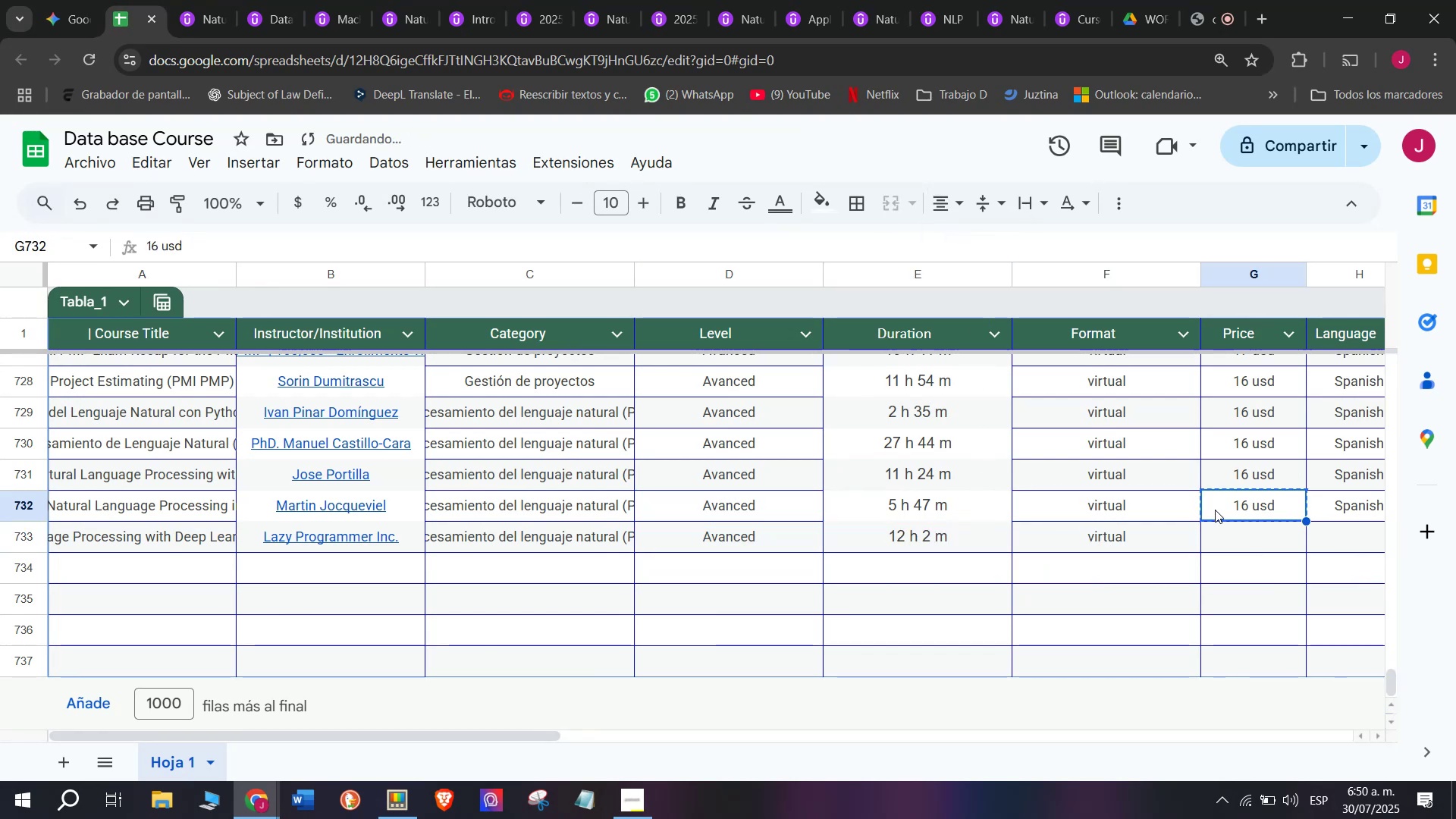 
key(Break)
 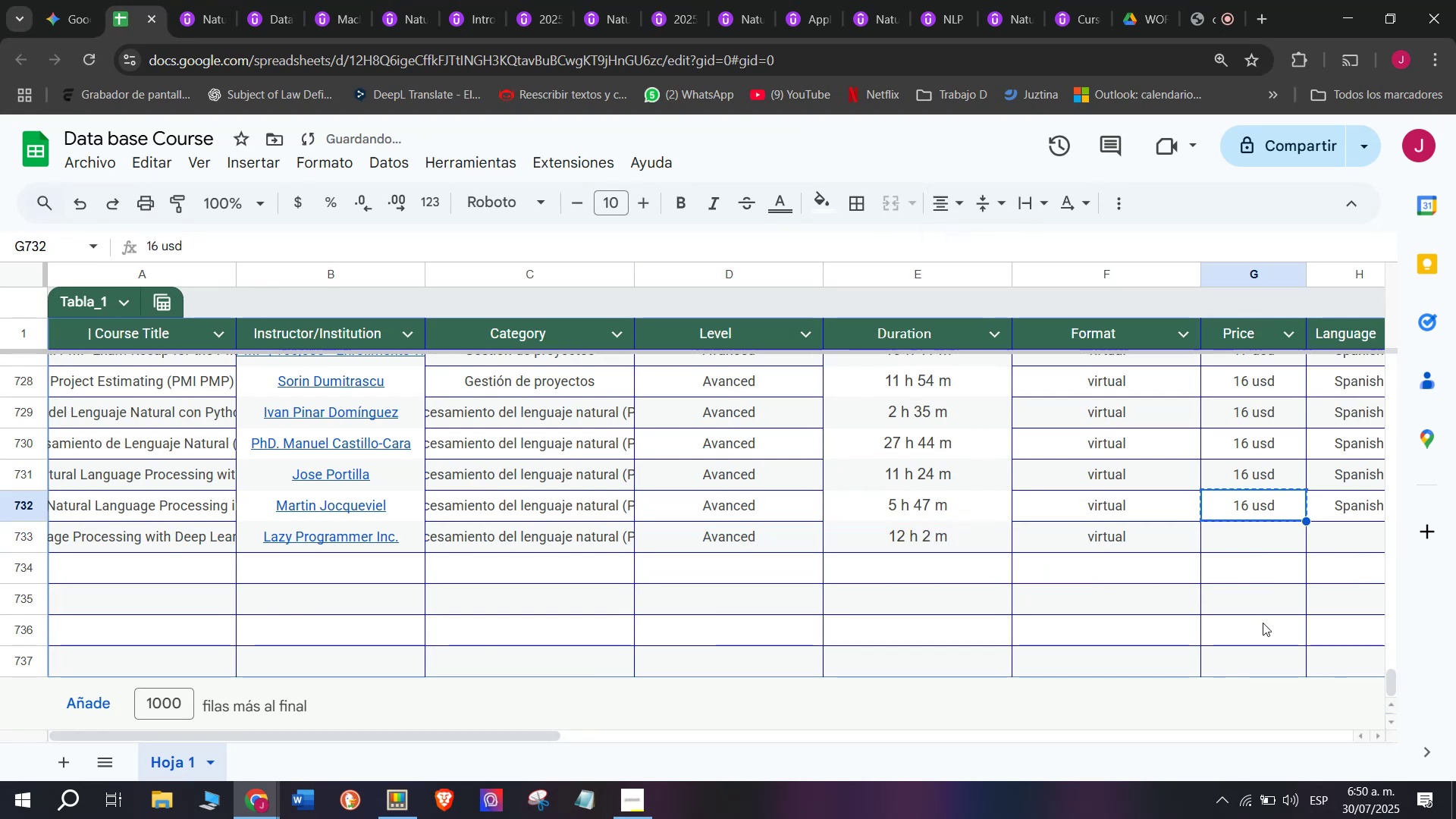 
key(Control+C)
 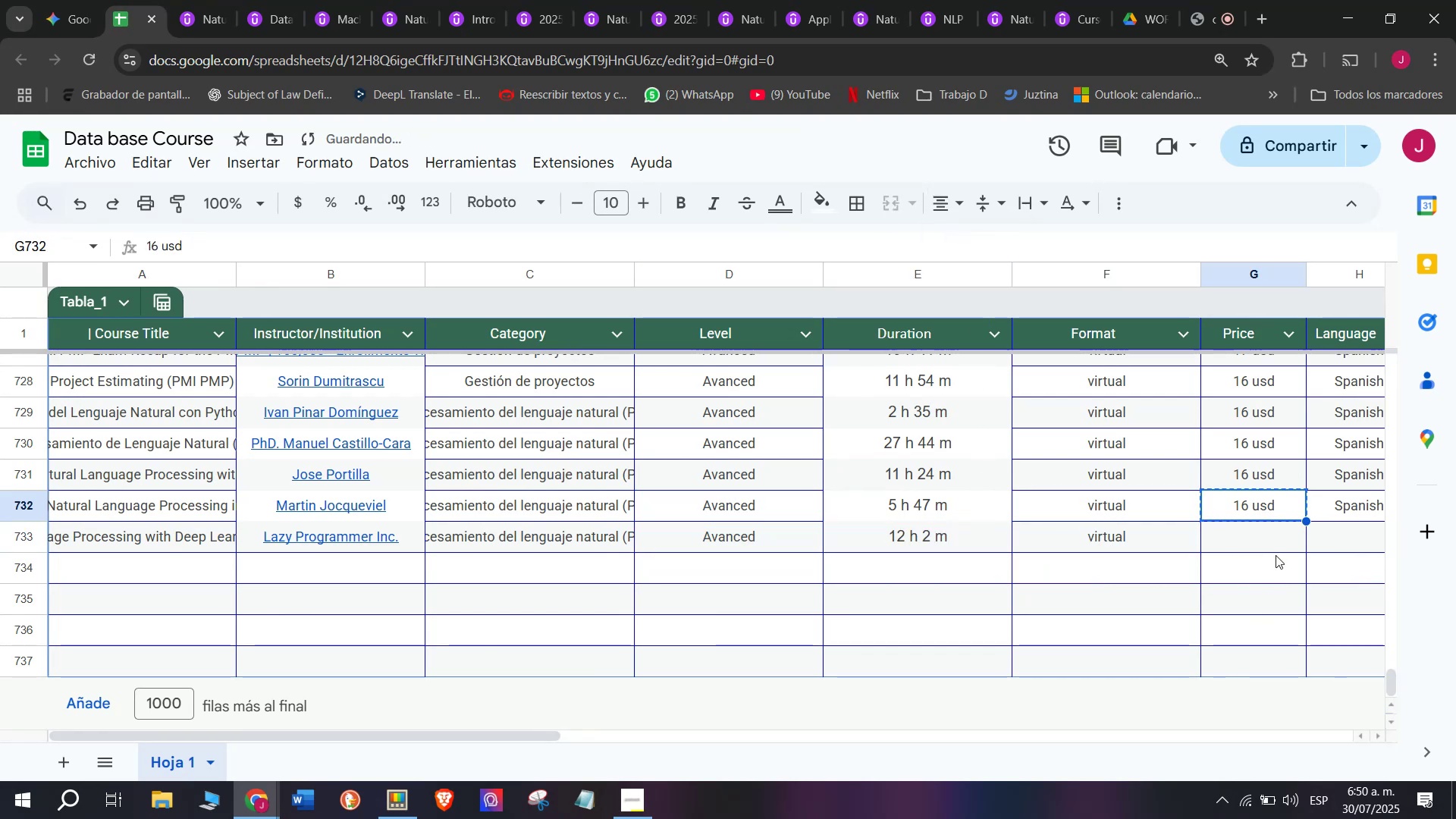 
left_click([1275, 541])
 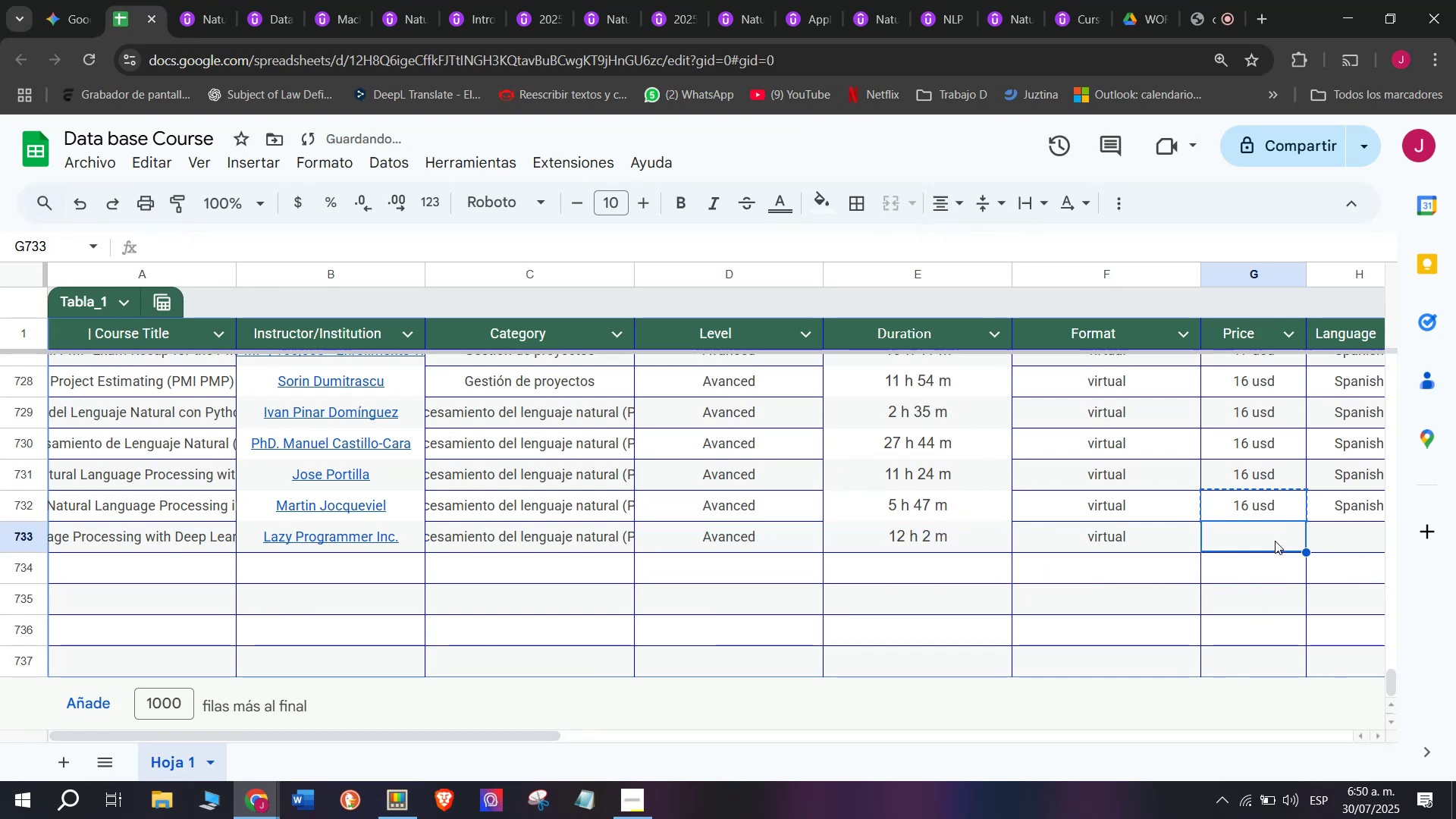 
key(Control+ControlLeft)
 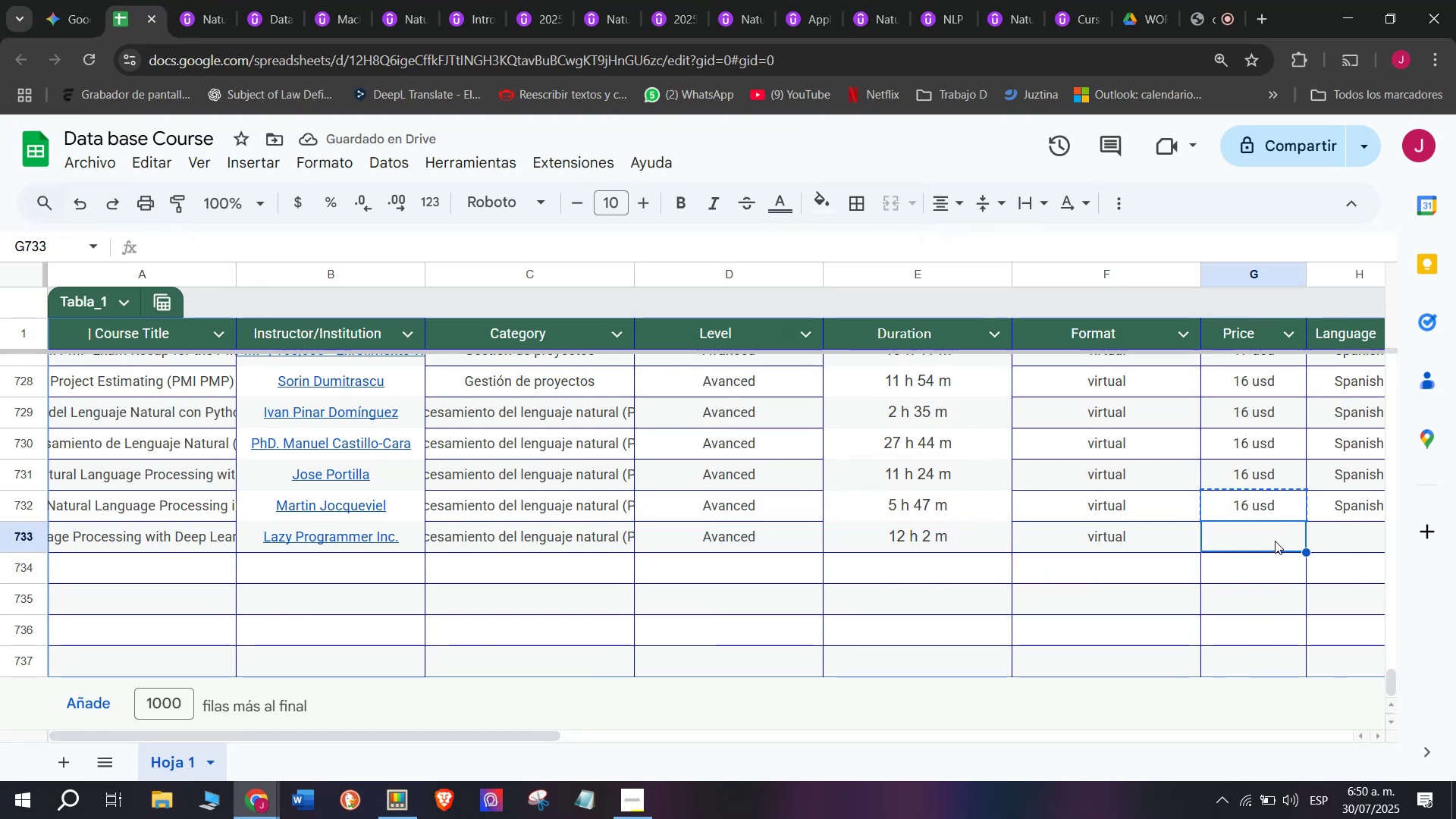 
key(Z)
 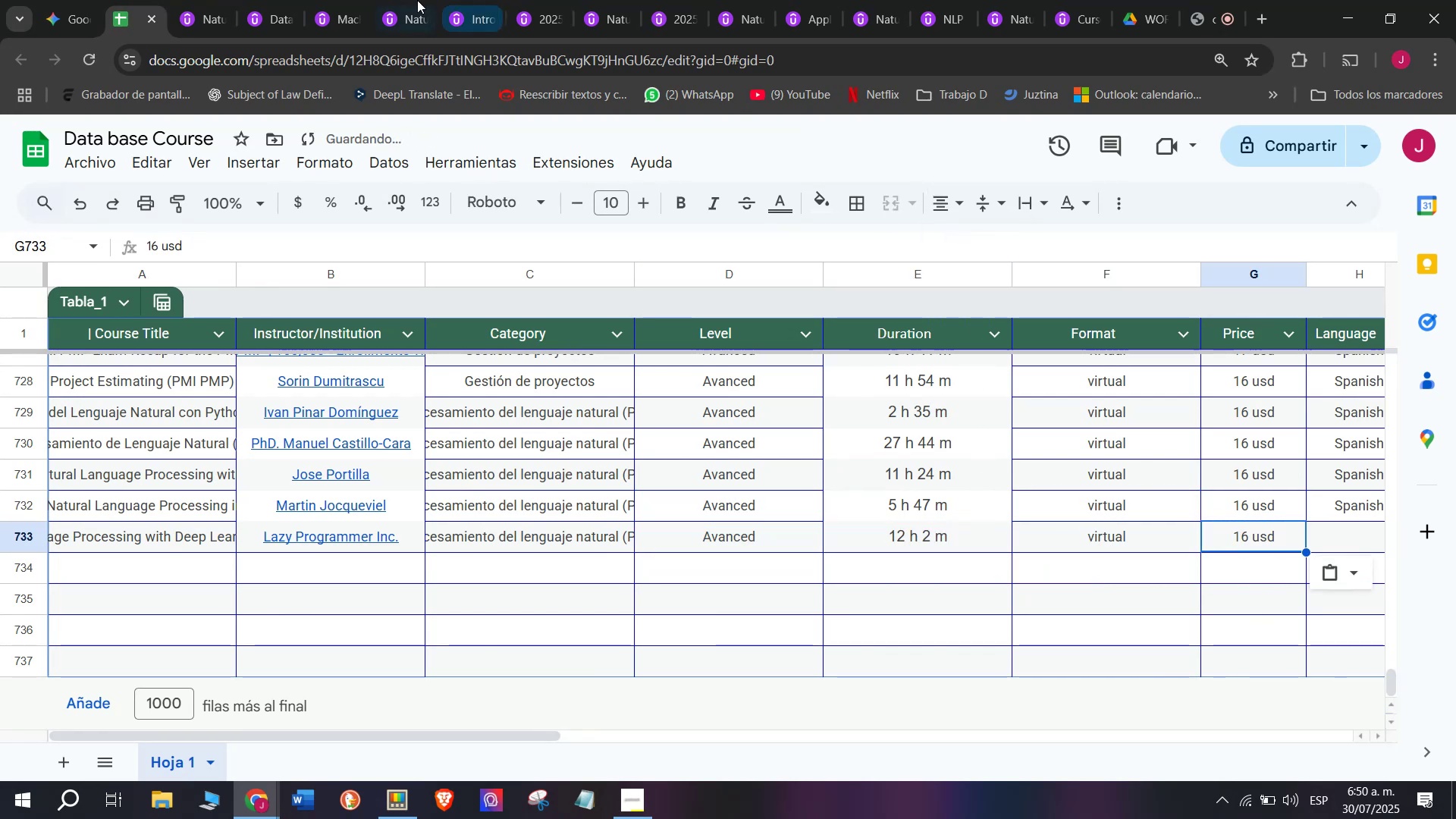 
key(Control+V)
 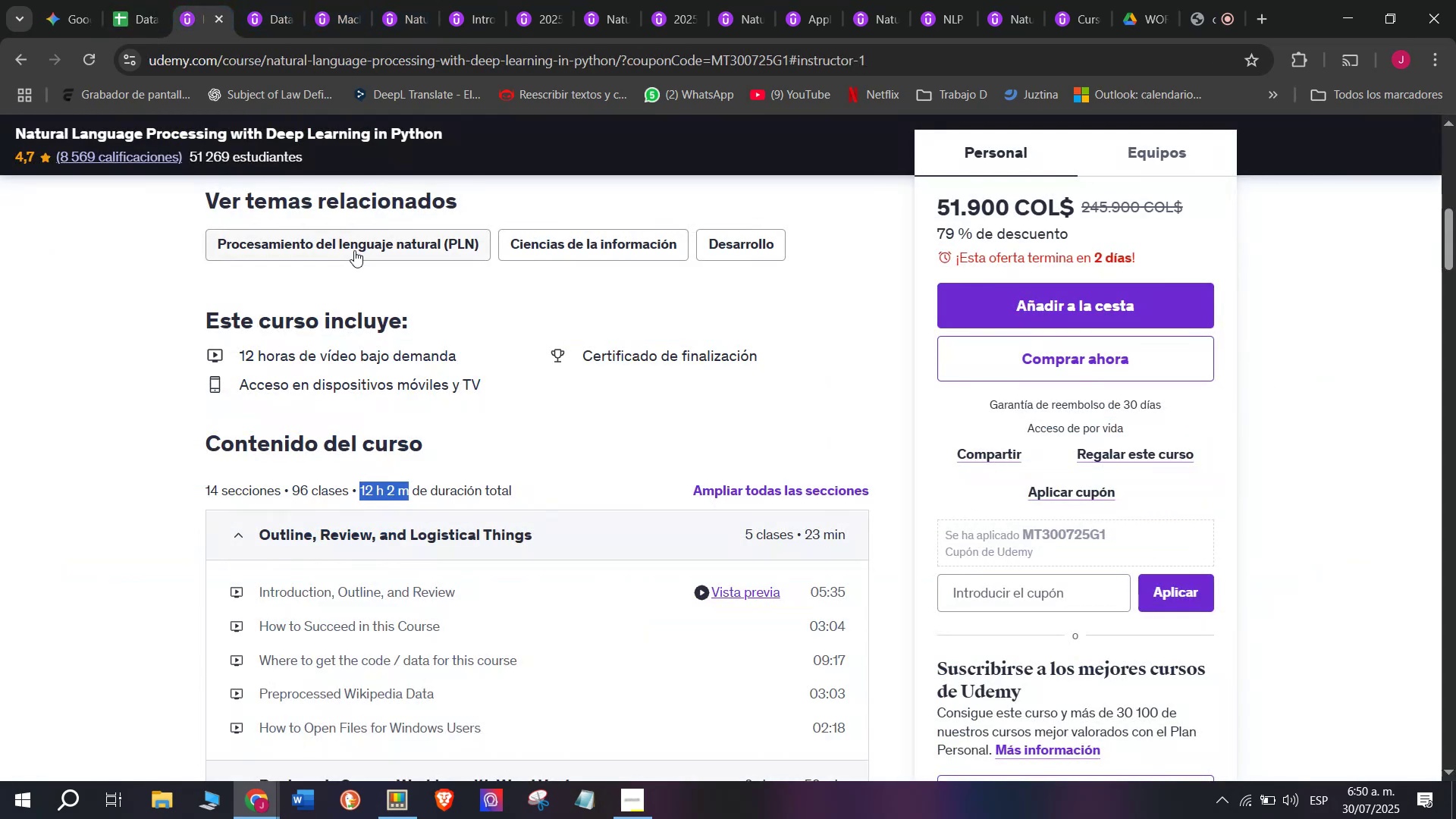 
left_click([143, 0])
 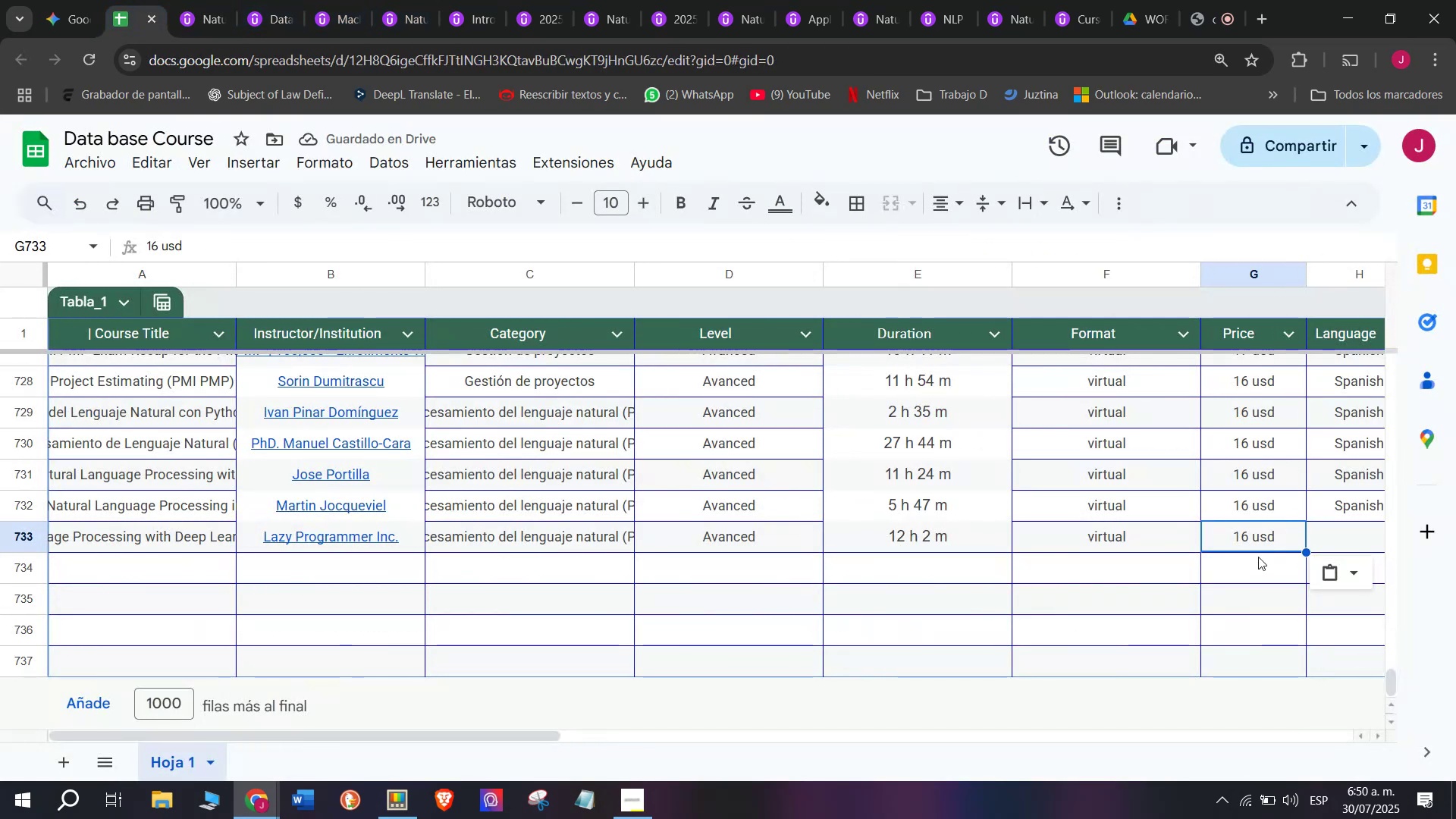 
double_click([1255, 551])
 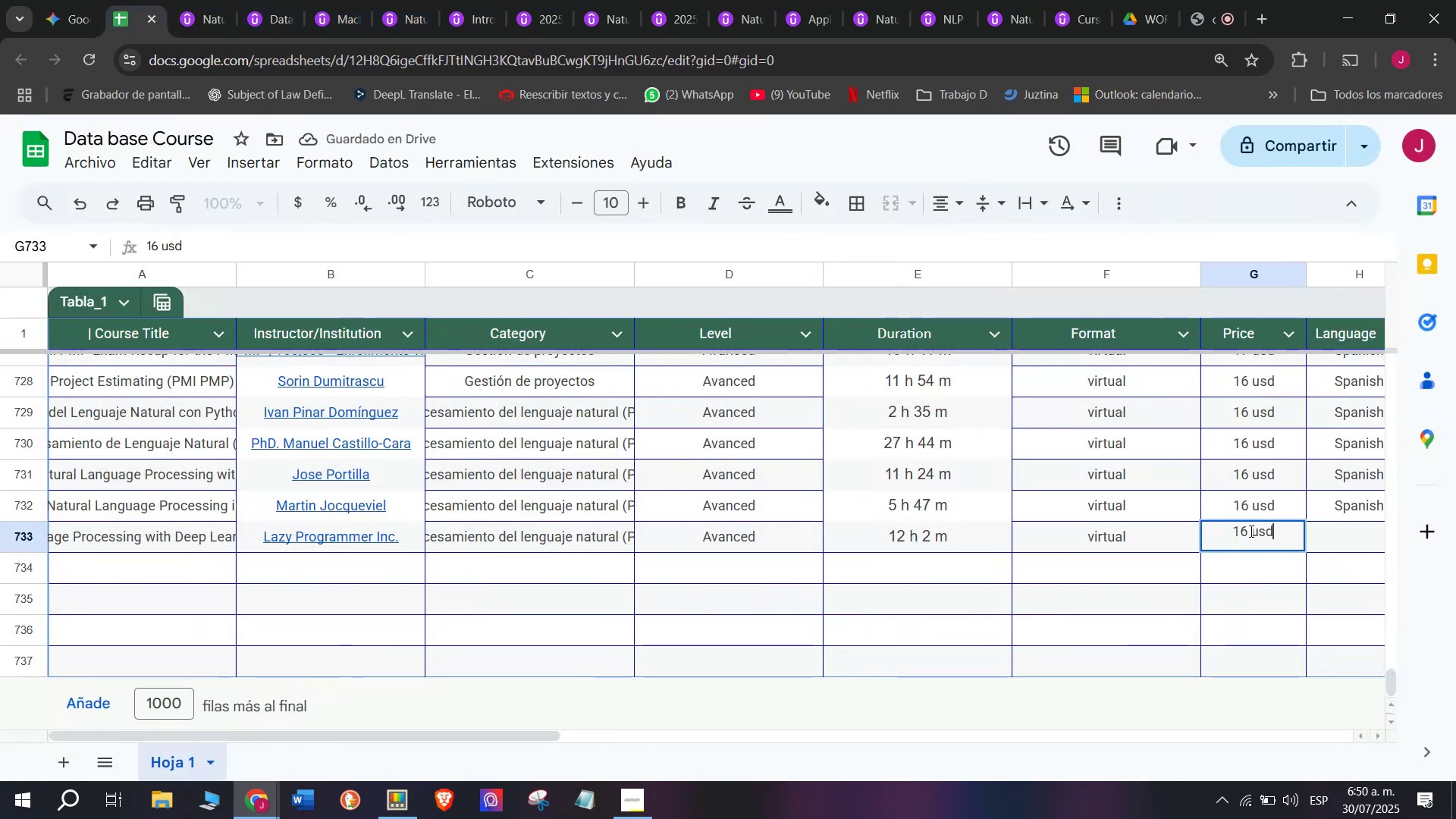 
left_click([1247, 531])
 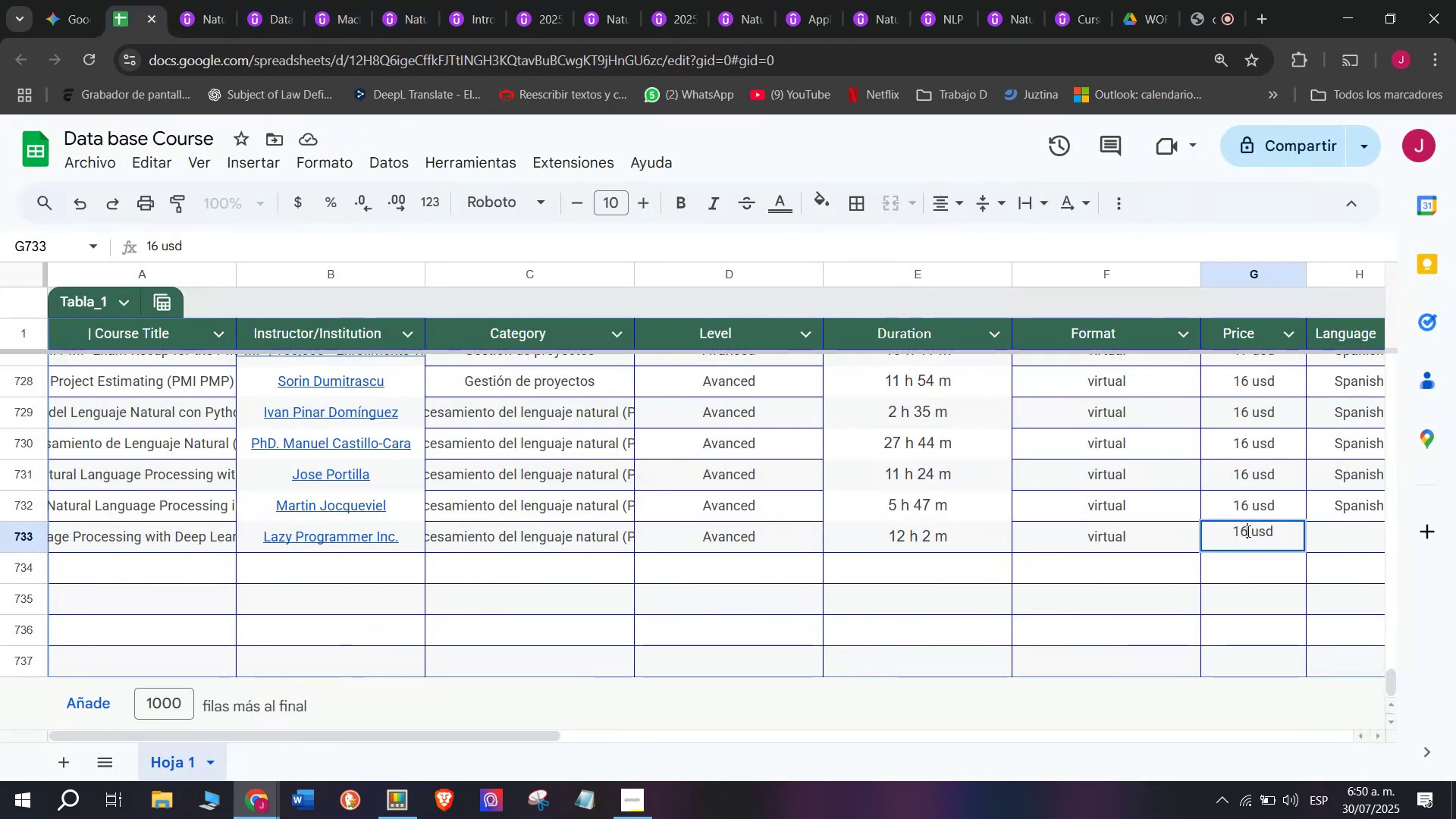 
key(Backspace)
type(q2)
 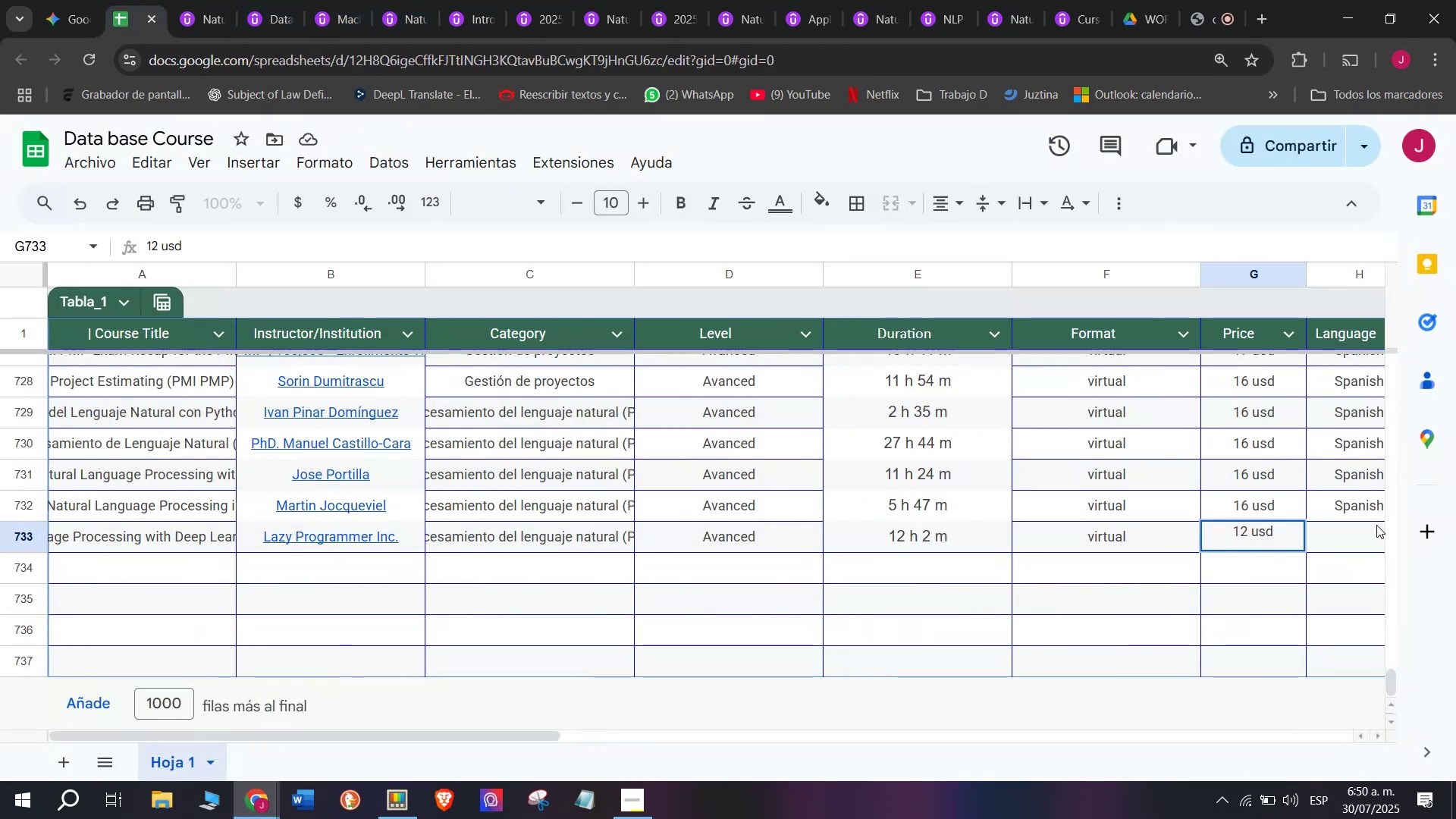 
left_click([1376, 525])
 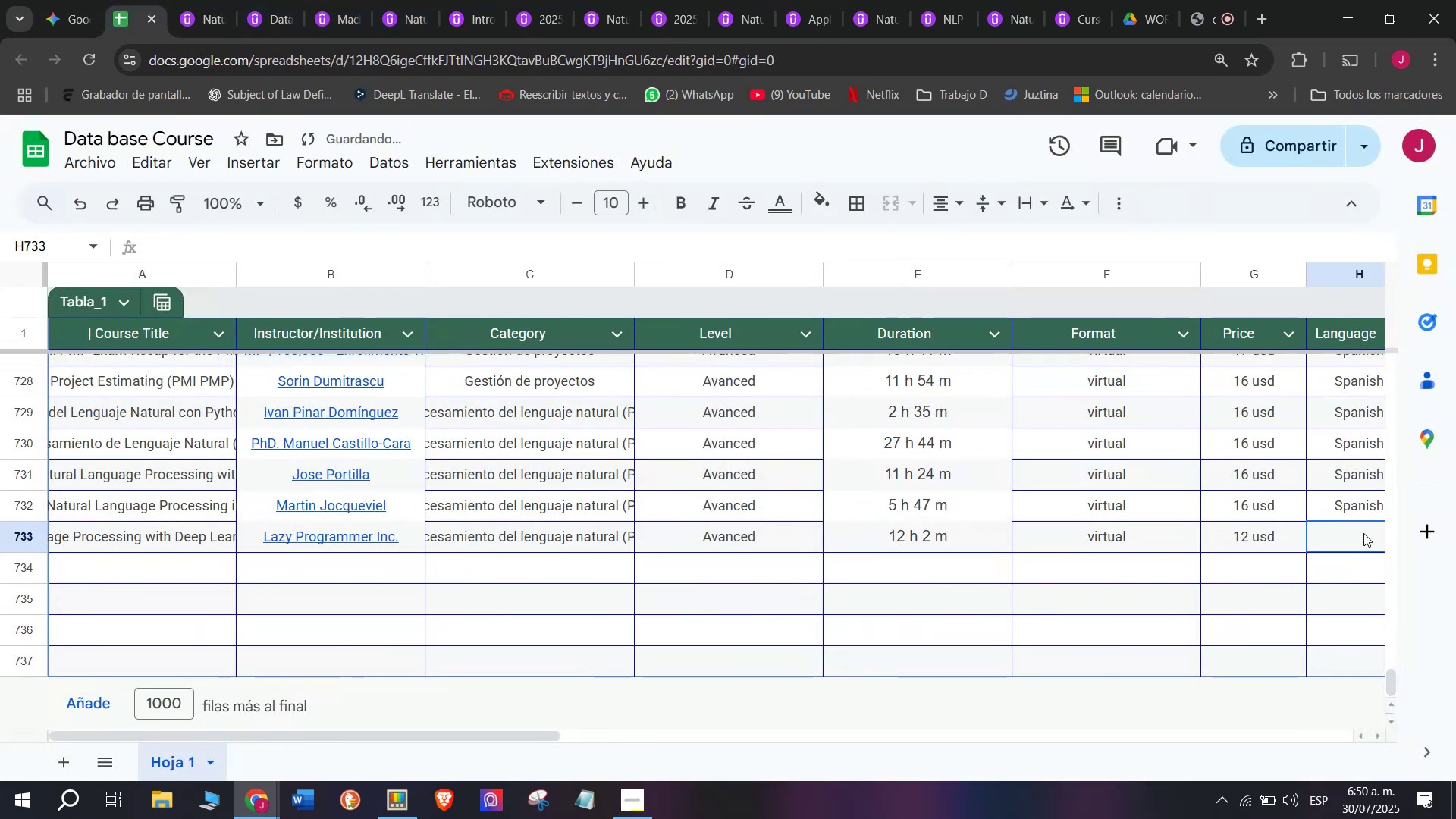 
left_click([1358, 512])
 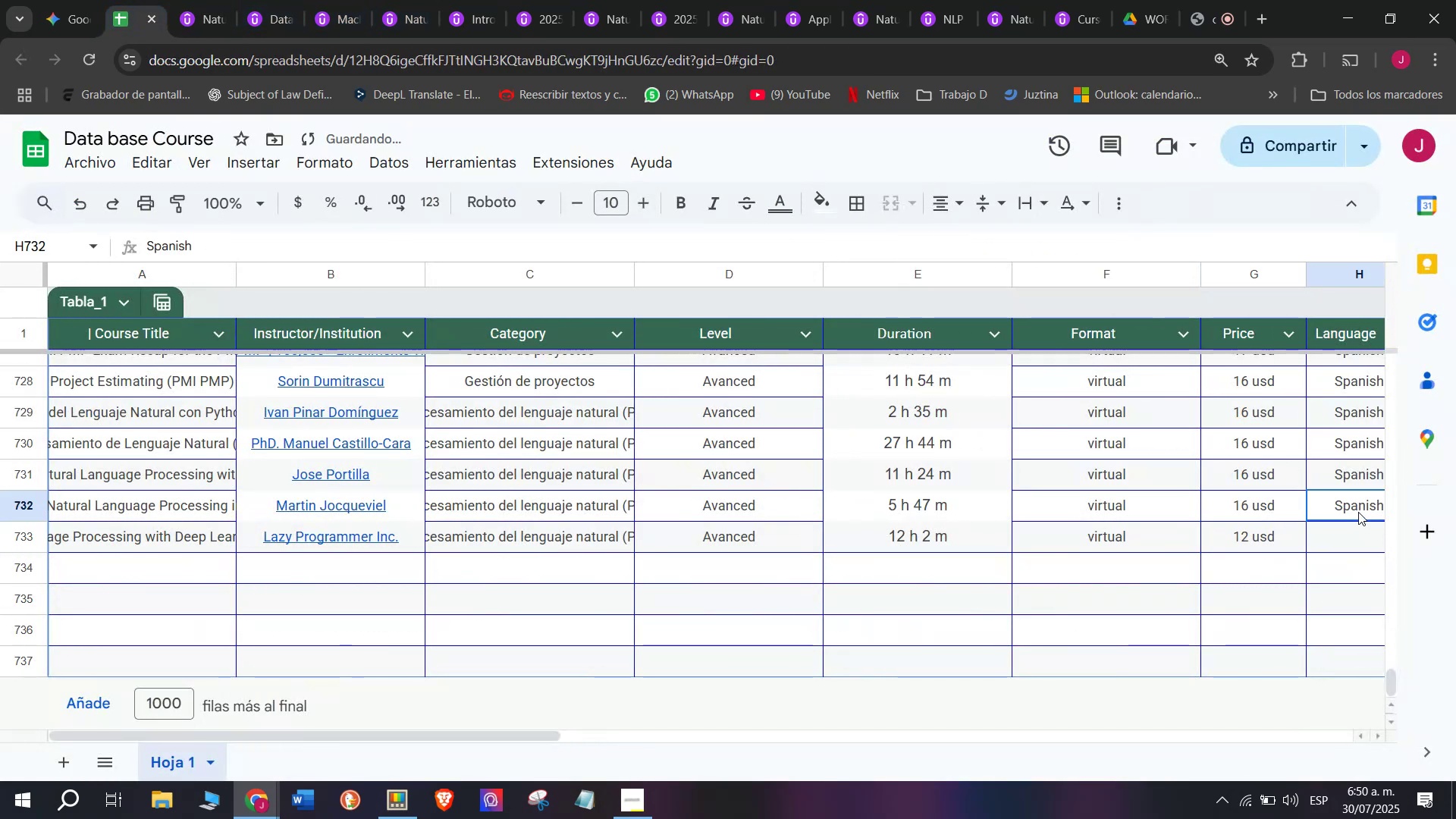 
key(Control+ControlLeft)
 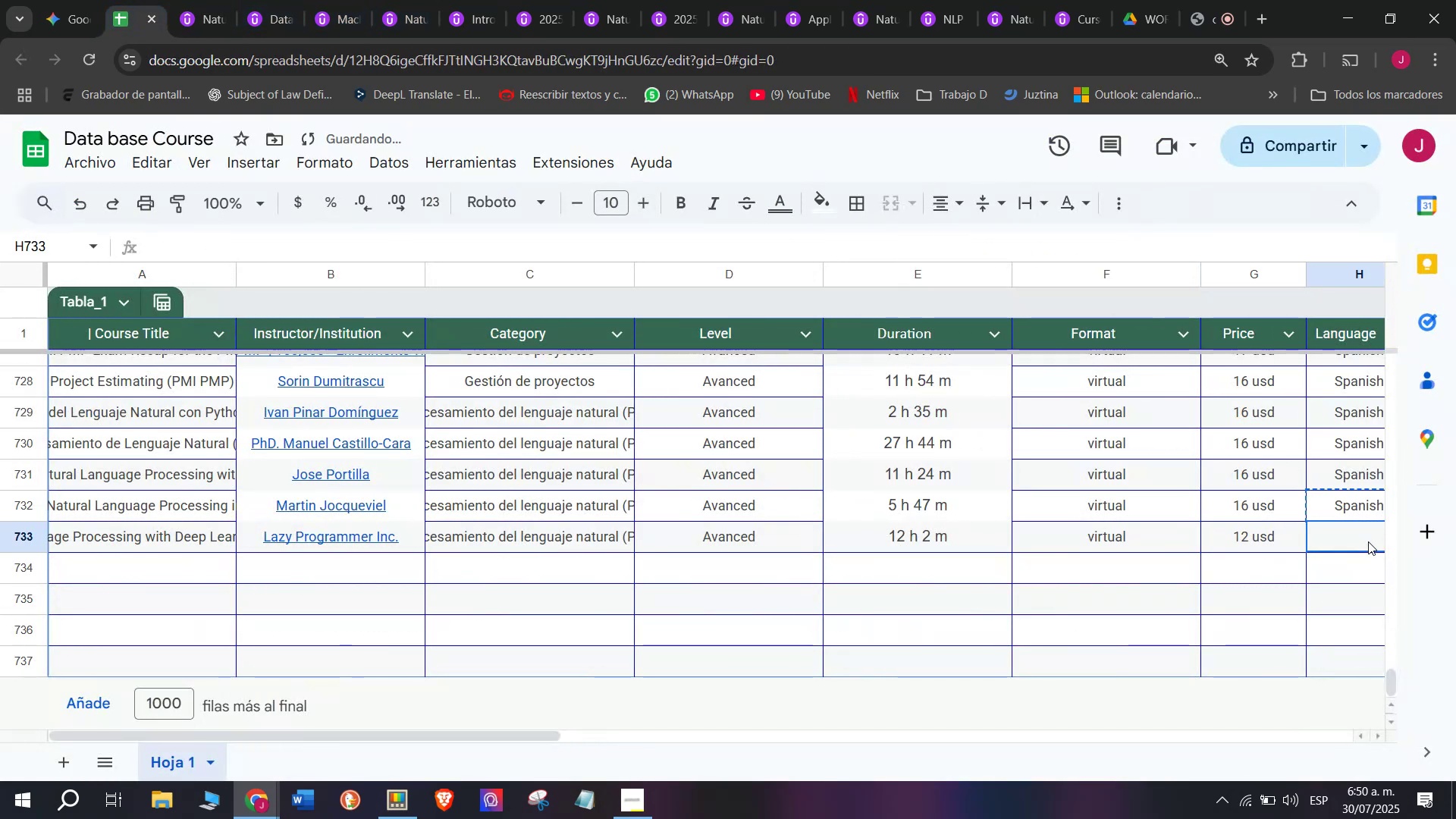 
key(Break)
 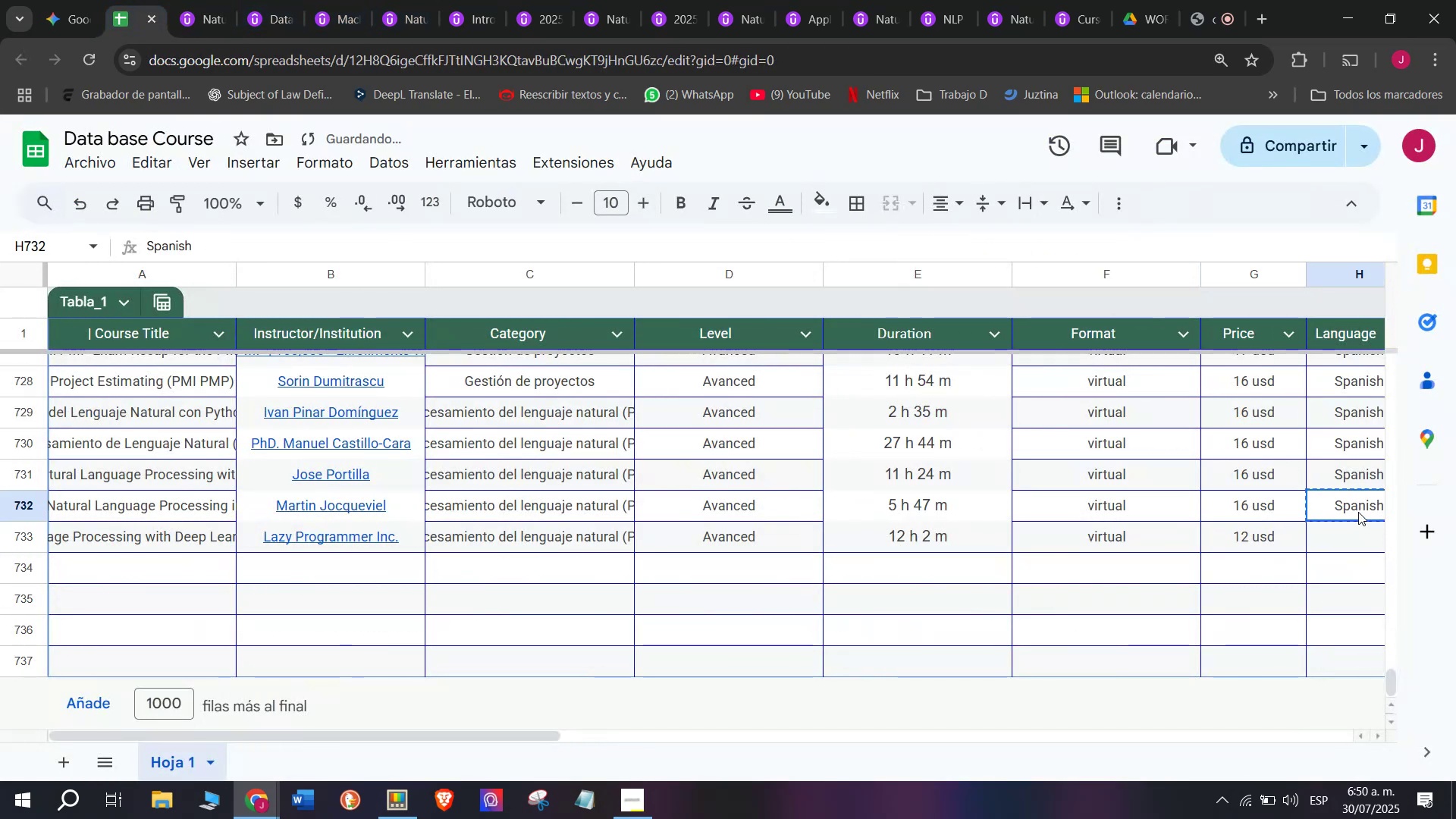 
key(Control+C)
 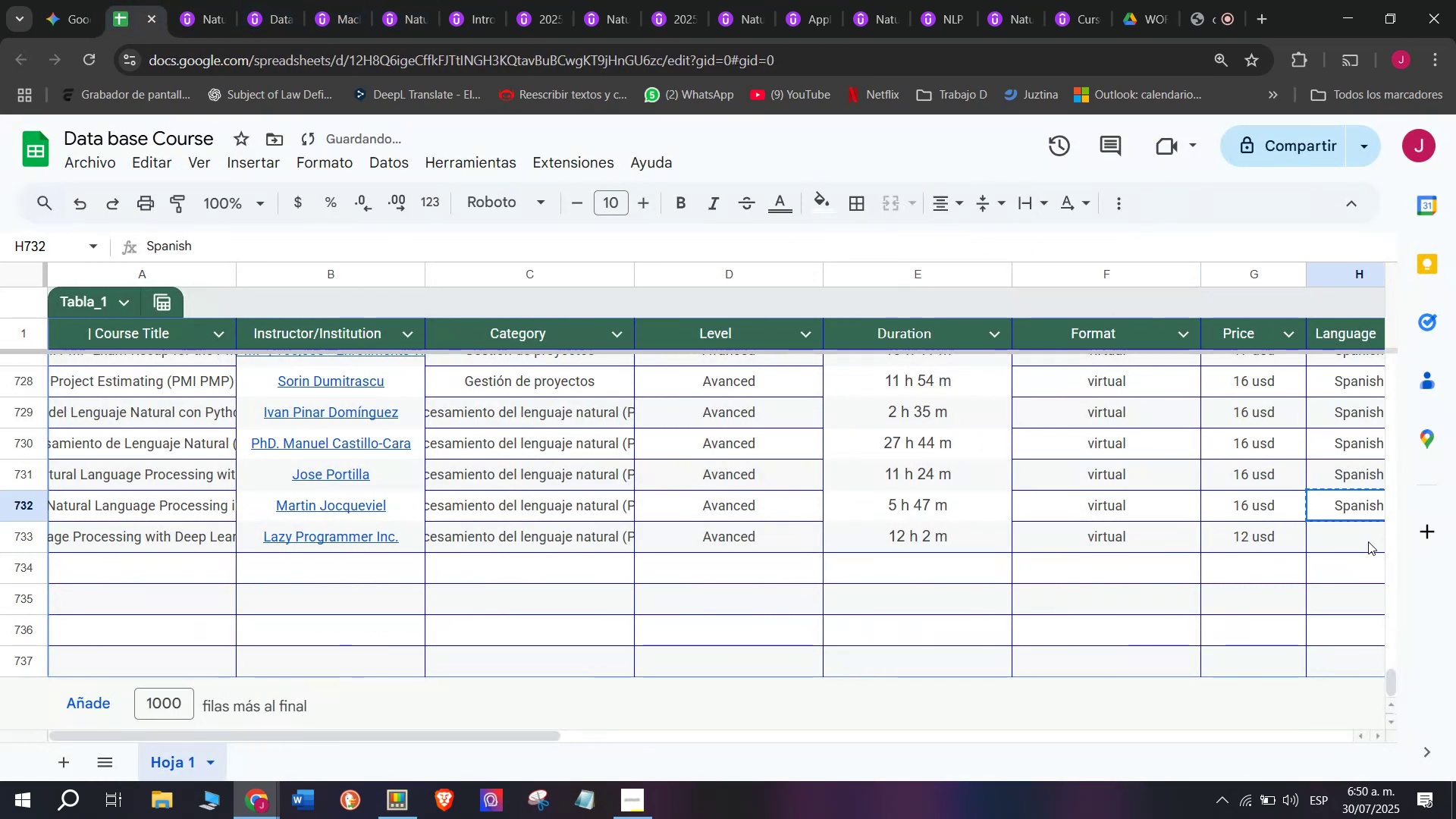 
key(Control+ControlLeft)
 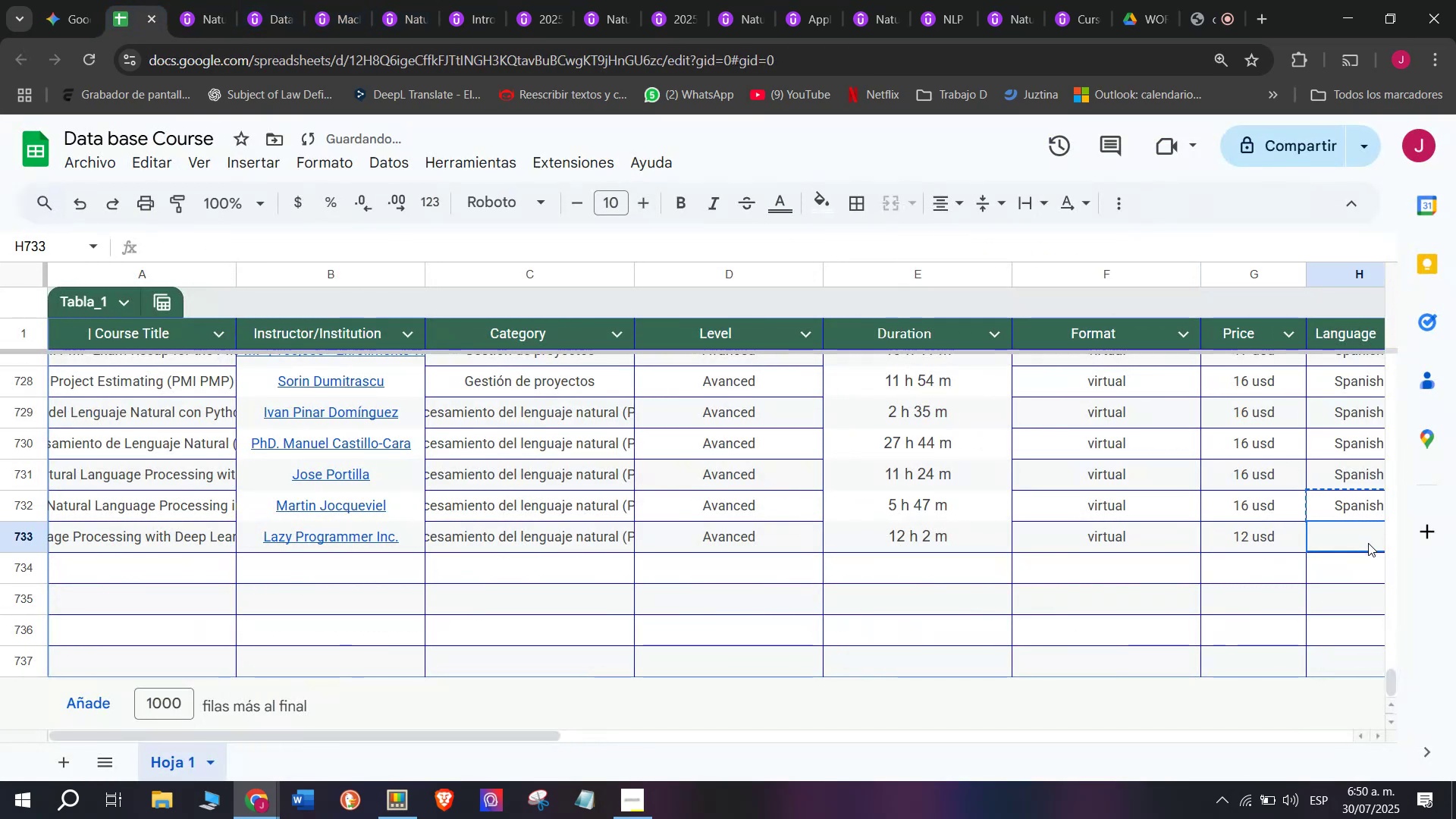 
key(Z)
 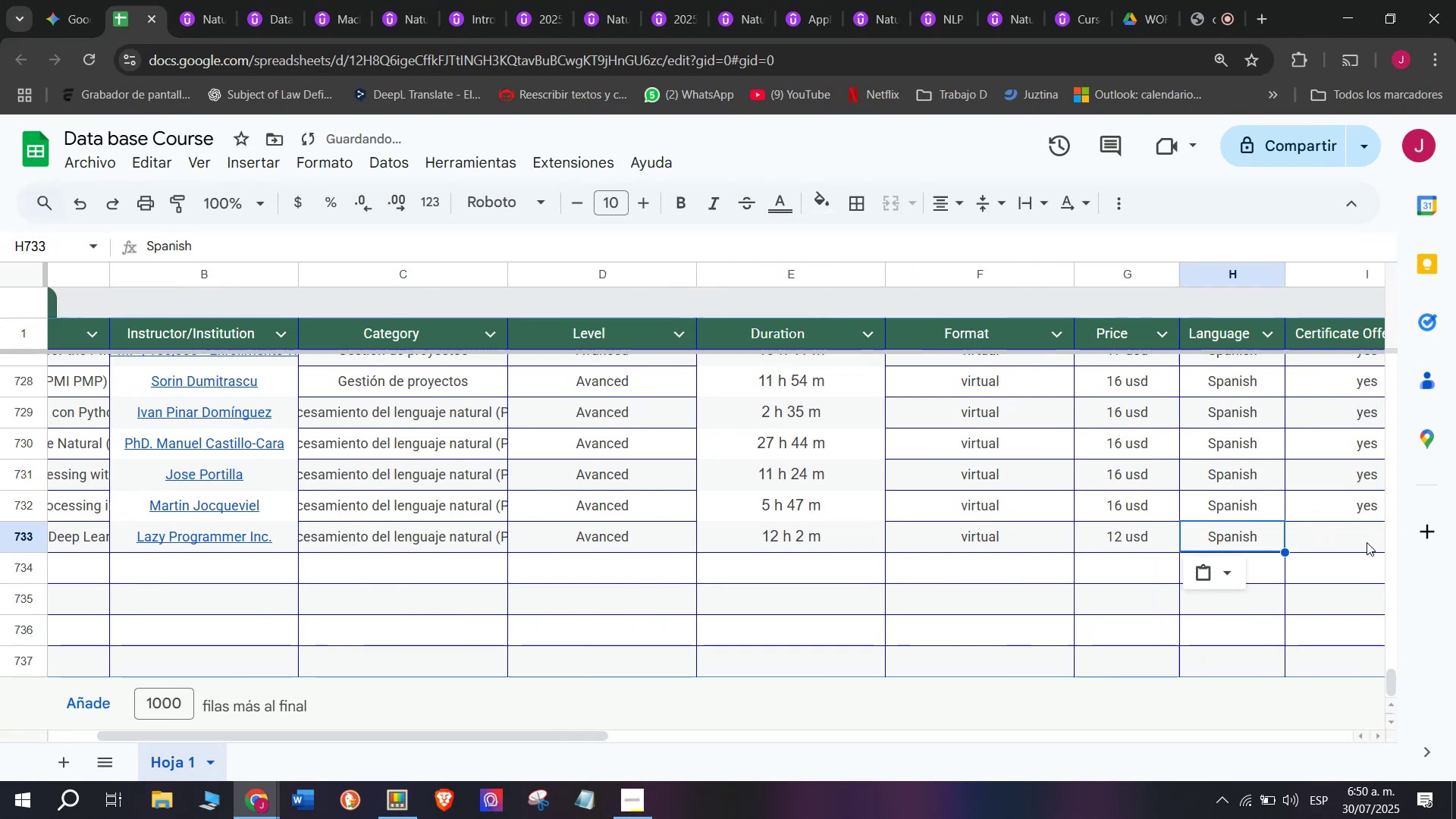 
key(Control+V)
 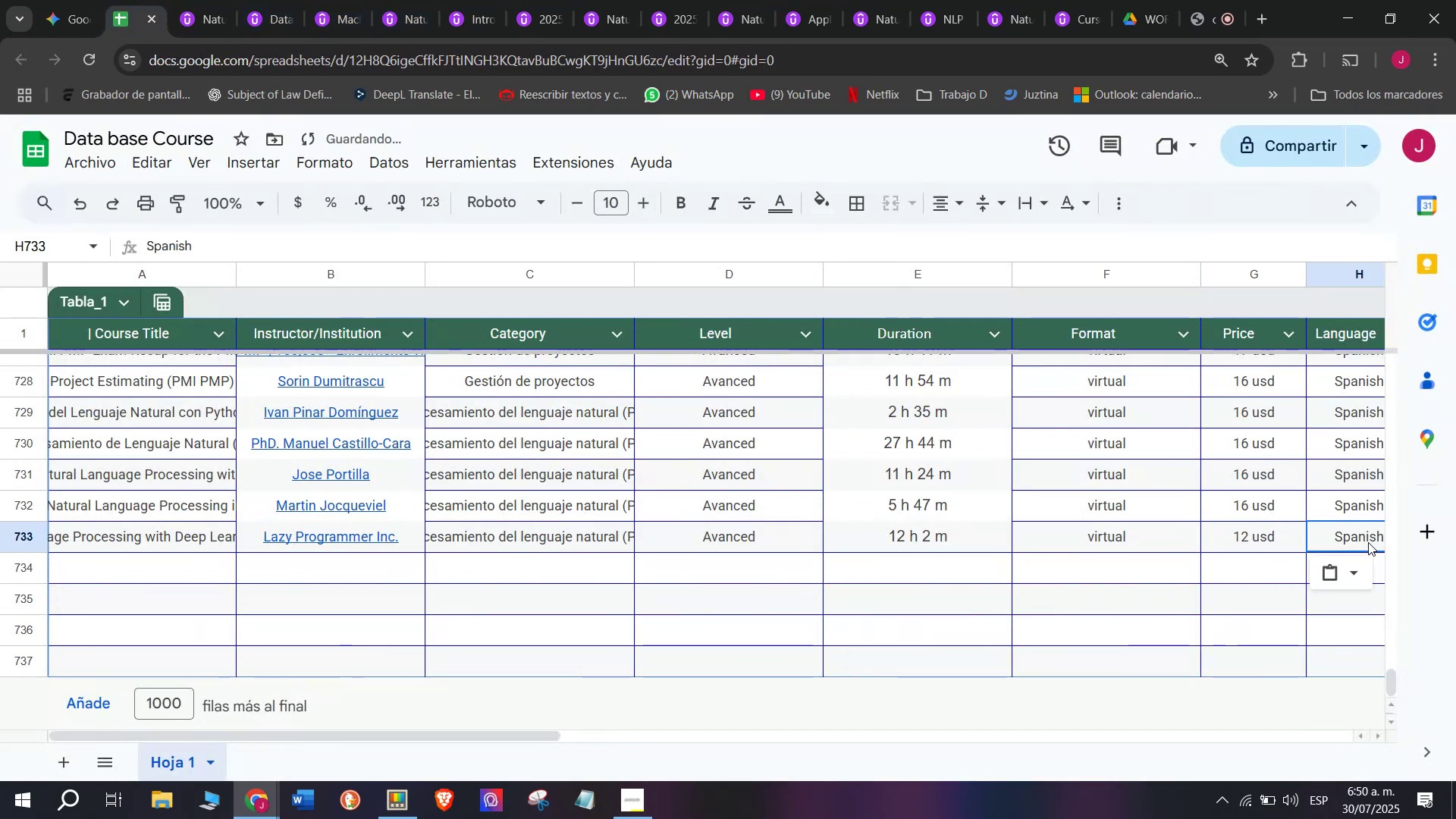 
scroll: coordinate [499, 477], scroll_direction: down, amount: 3.0
 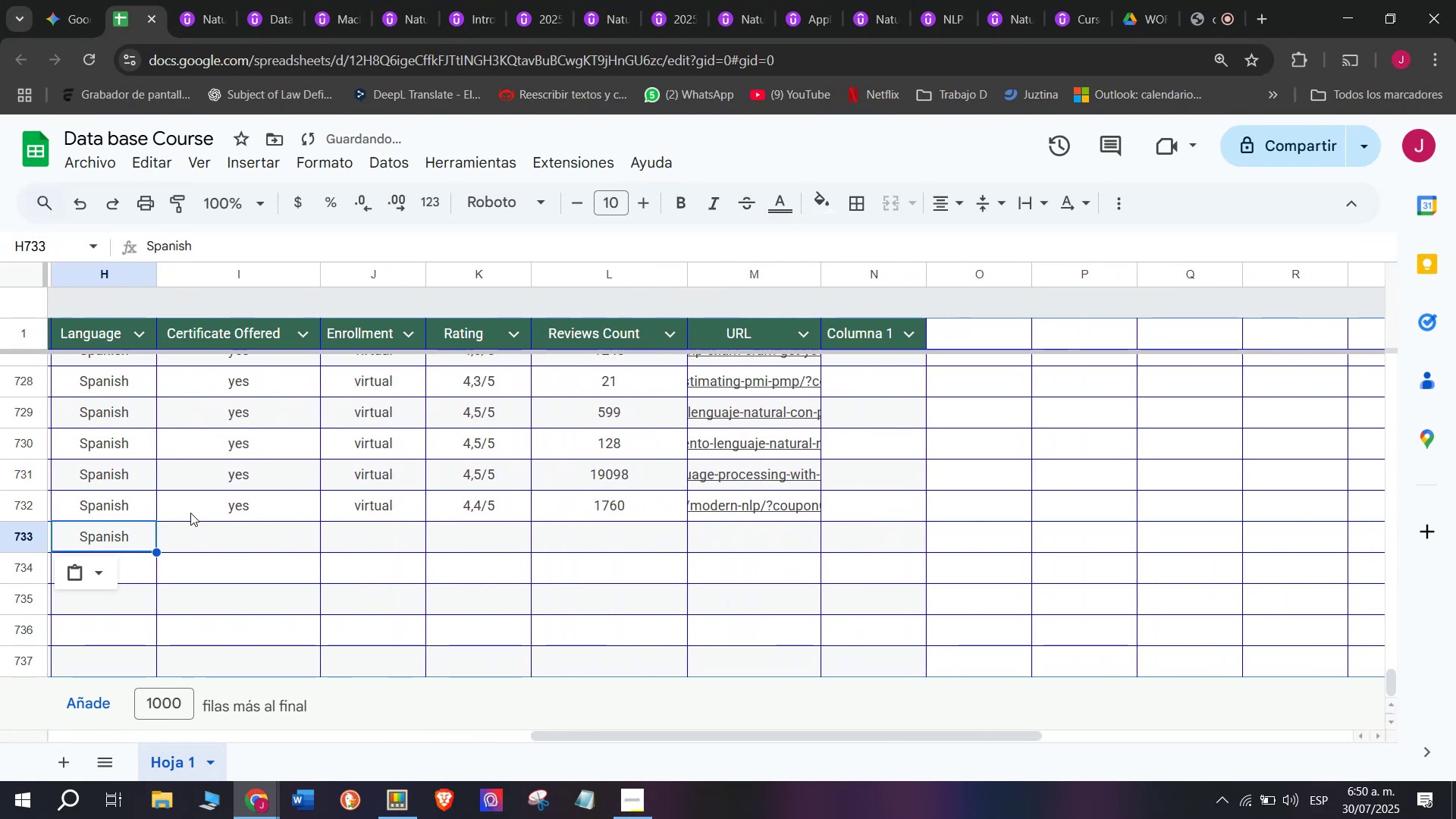 
key(Control+ControlLeft)
 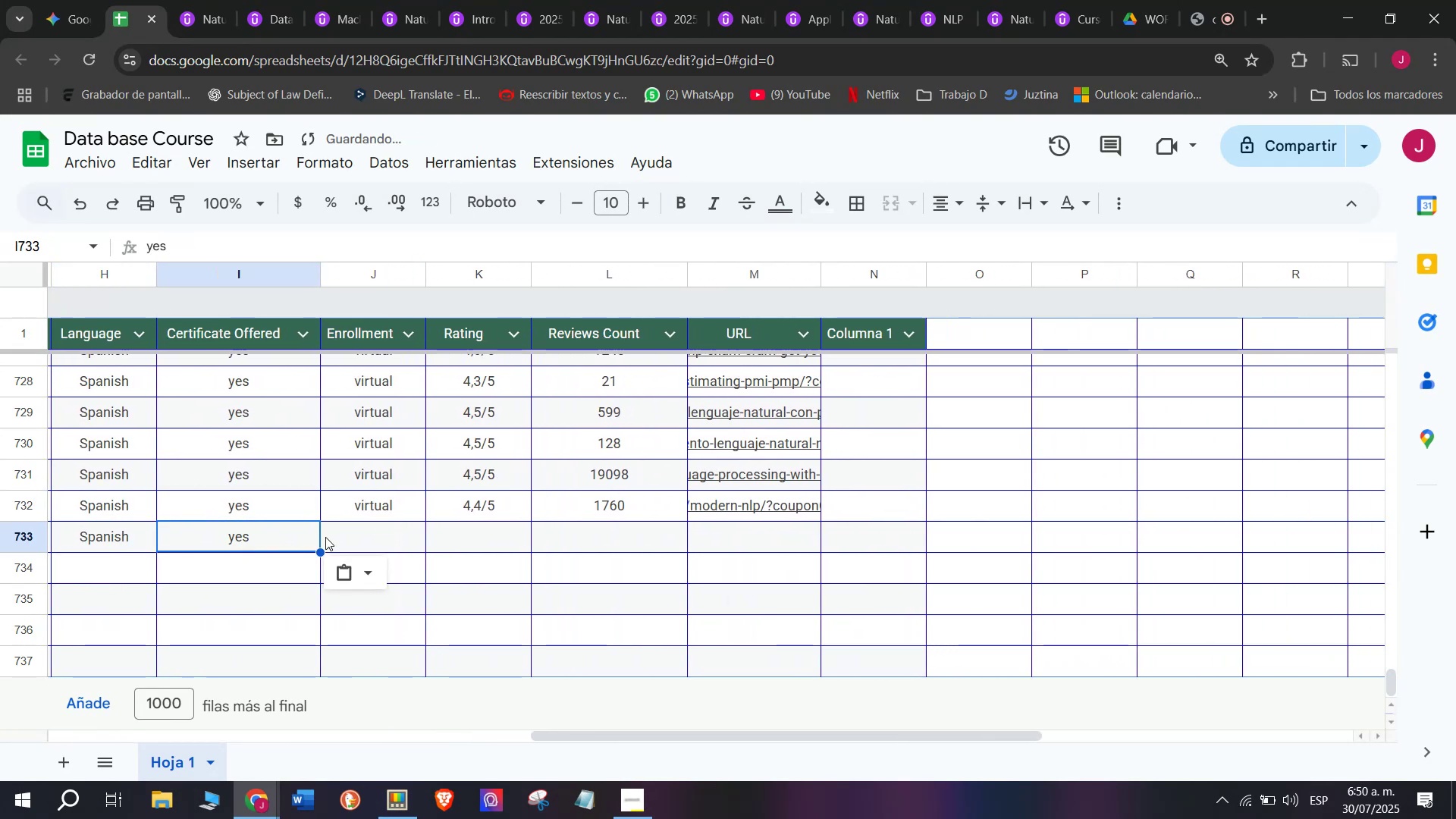 
key(Break)
 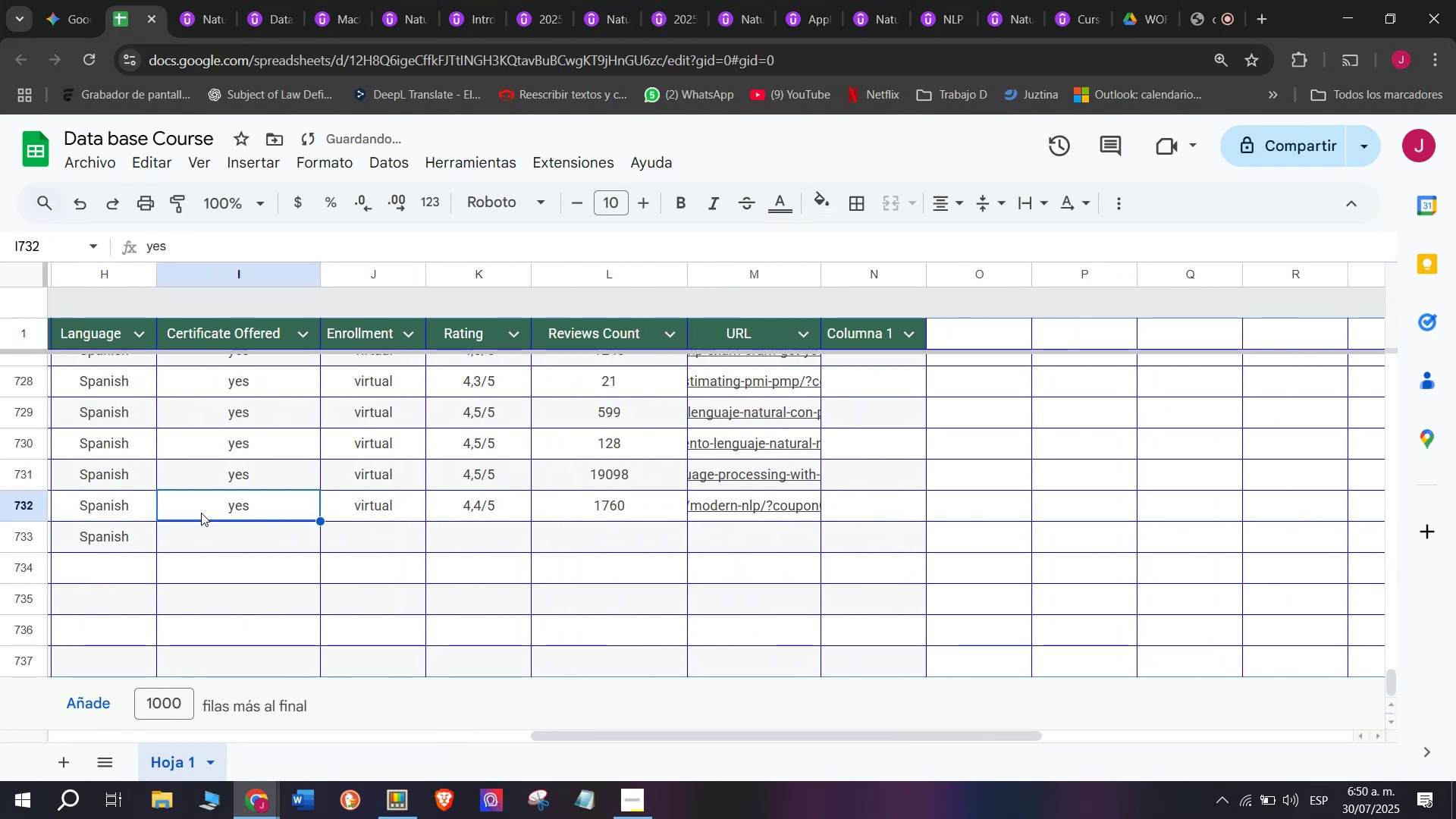 
key(Control+C)
 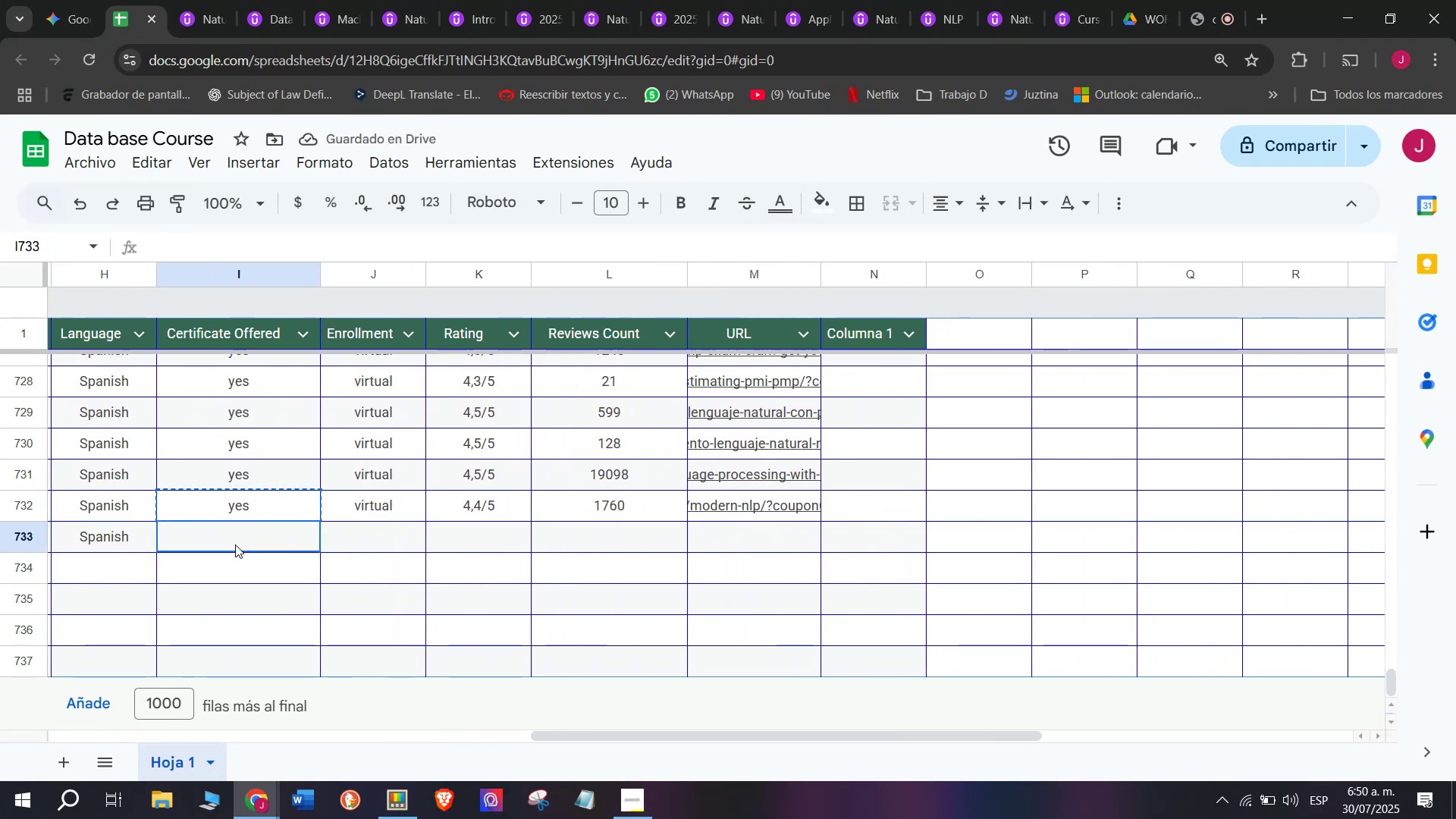 
double_click([235, 544])
 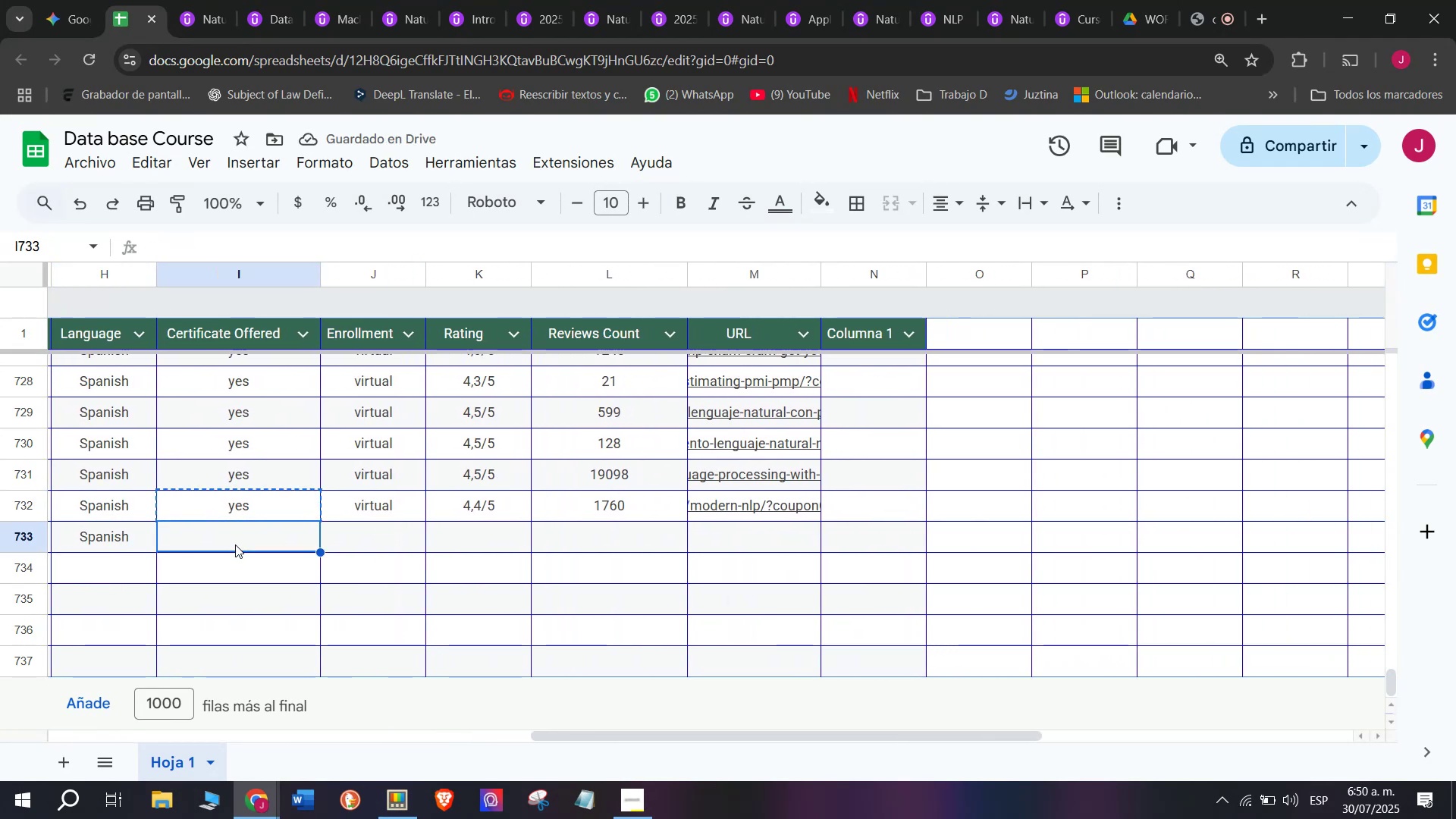 
key(Control+ControlLeft)
 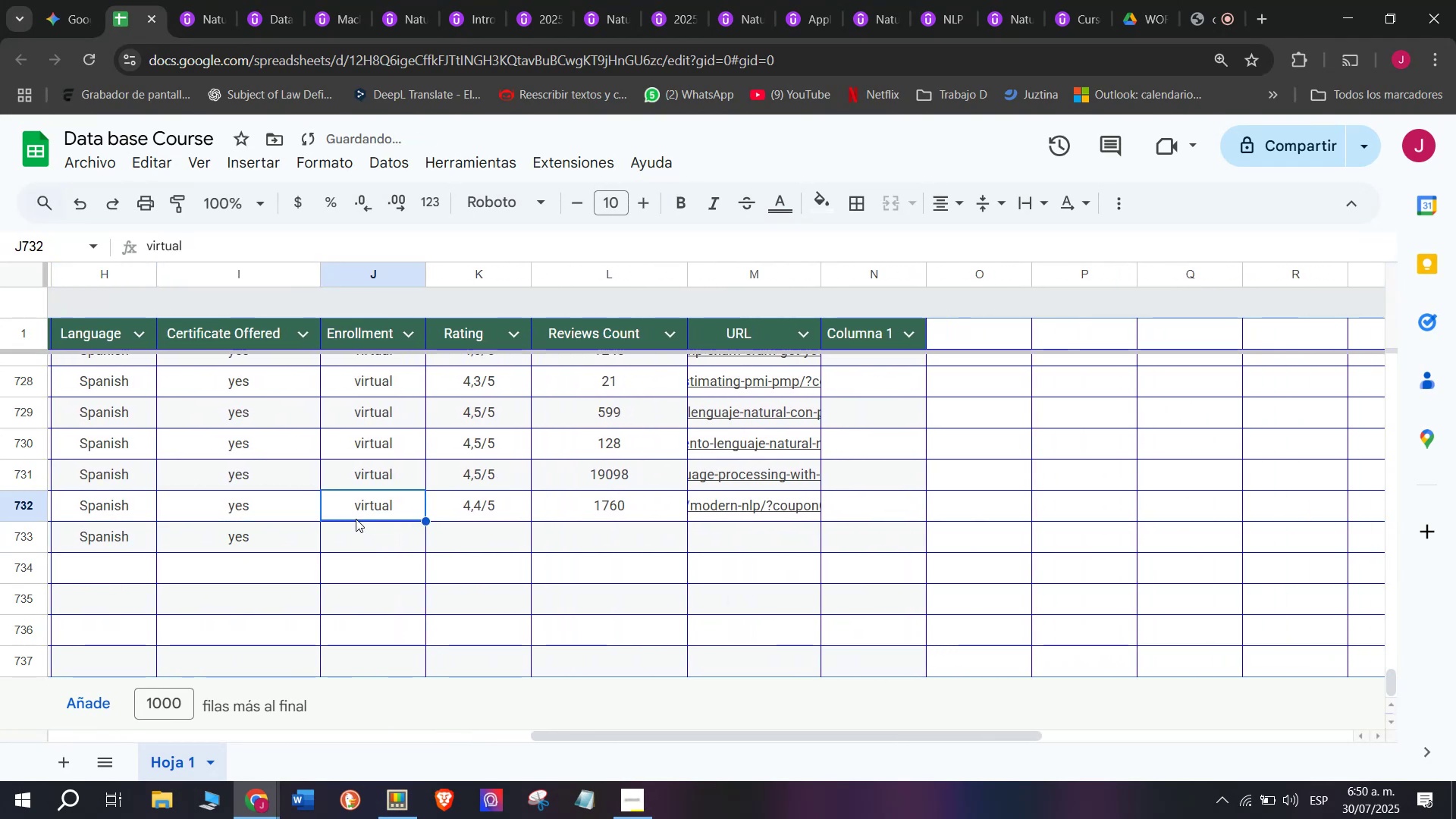 
key(Z)
 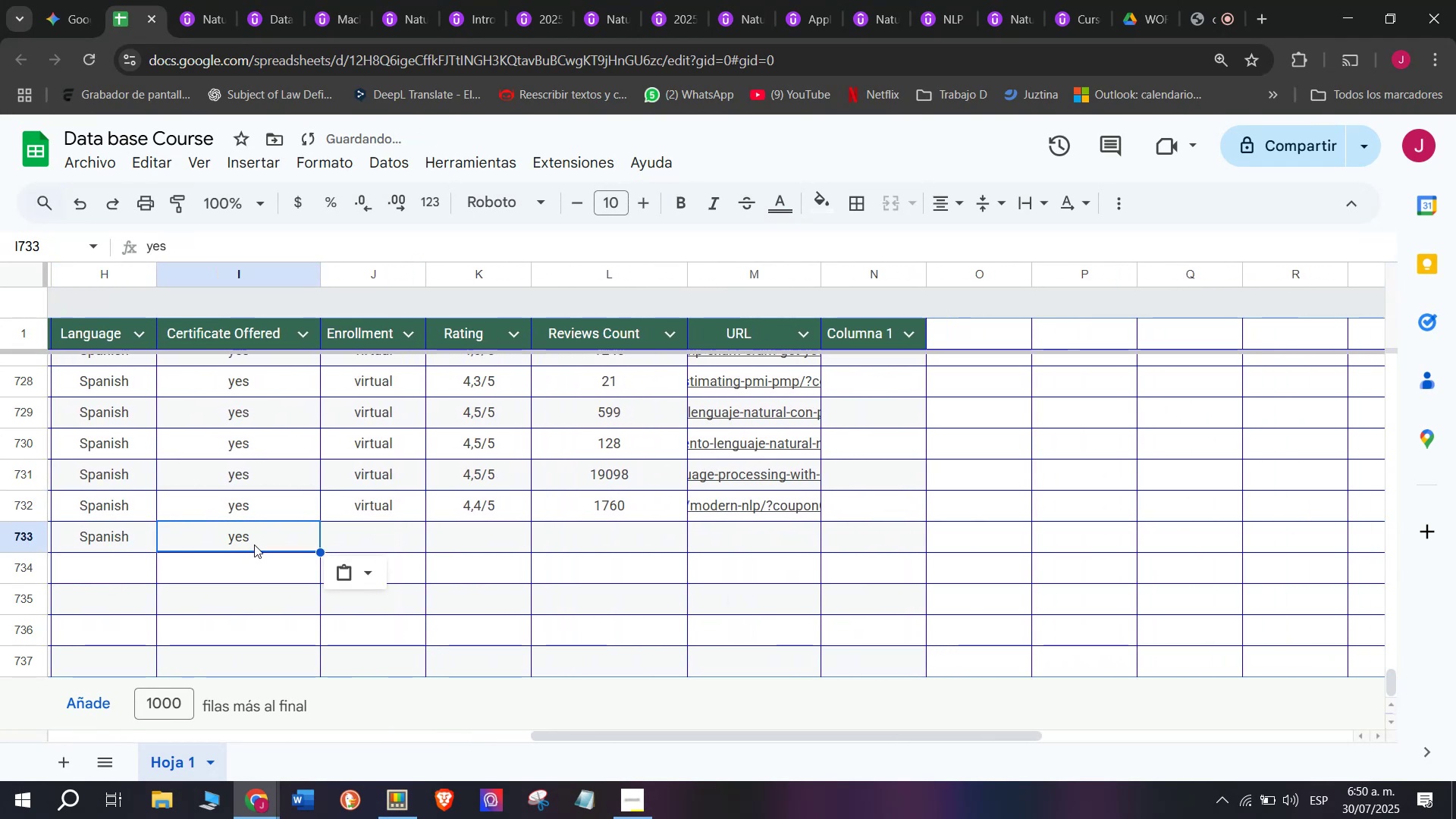 
key(Control+V)
 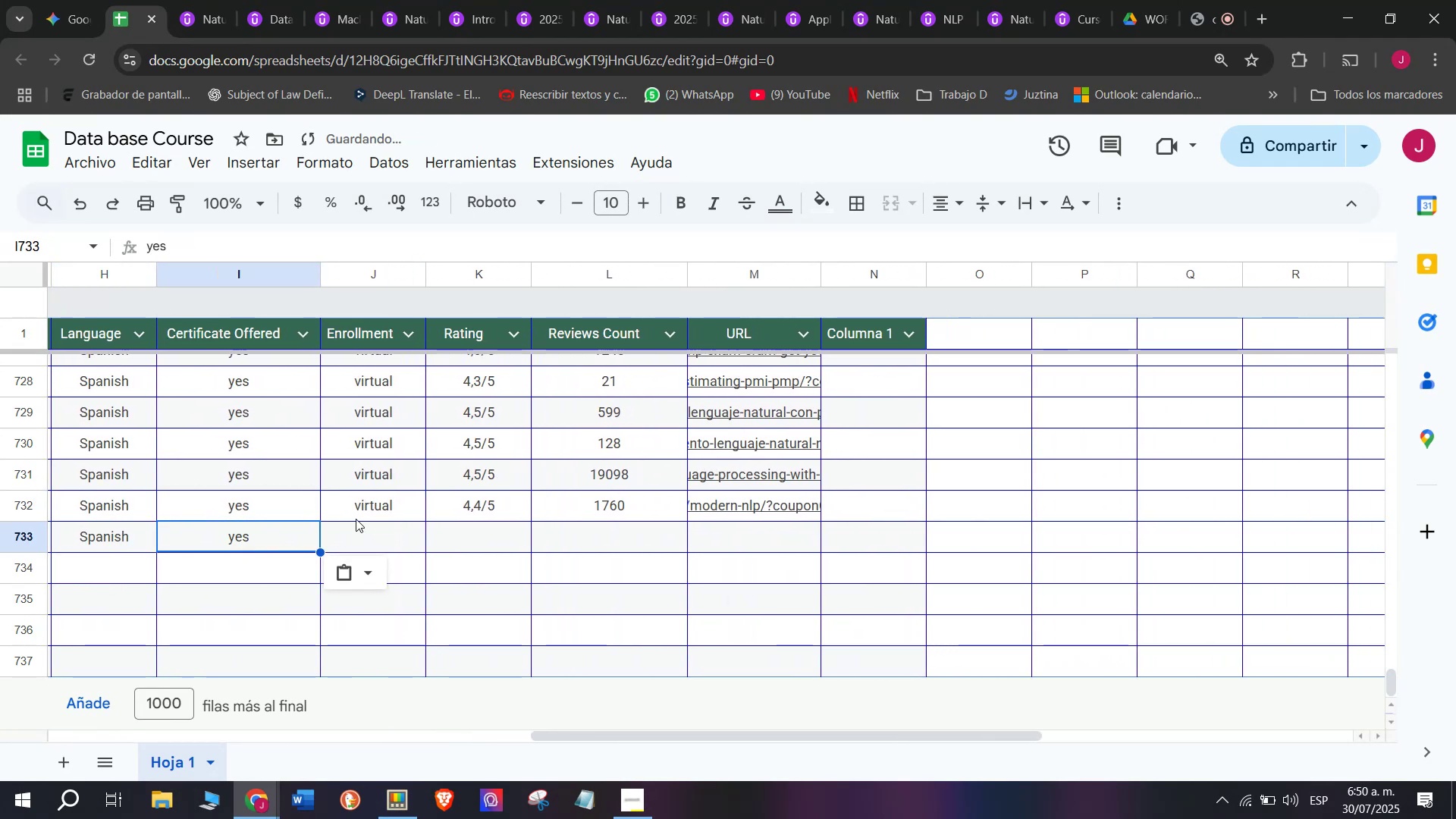 
left_click([356, 519])
 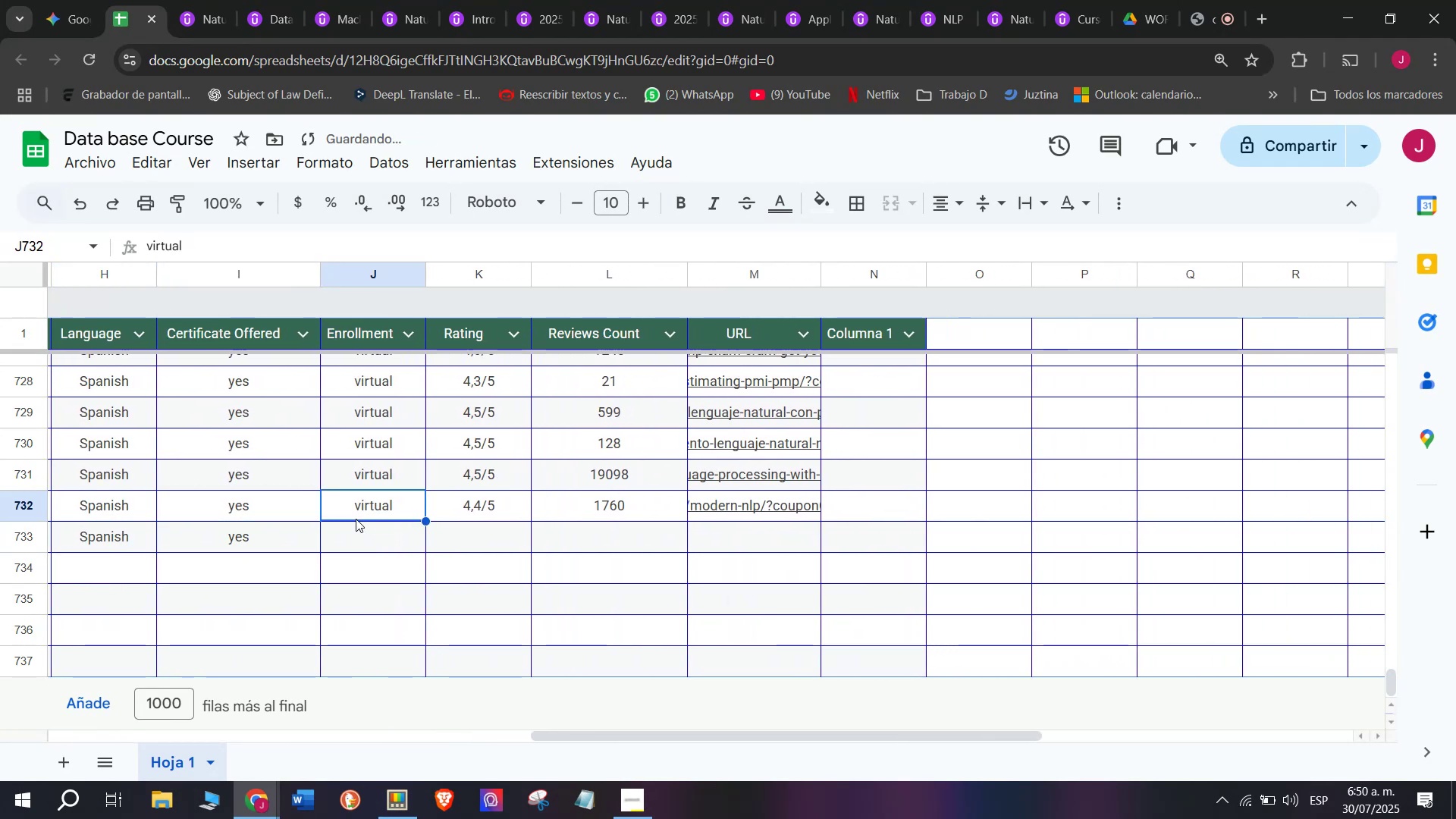 
key(Break)
 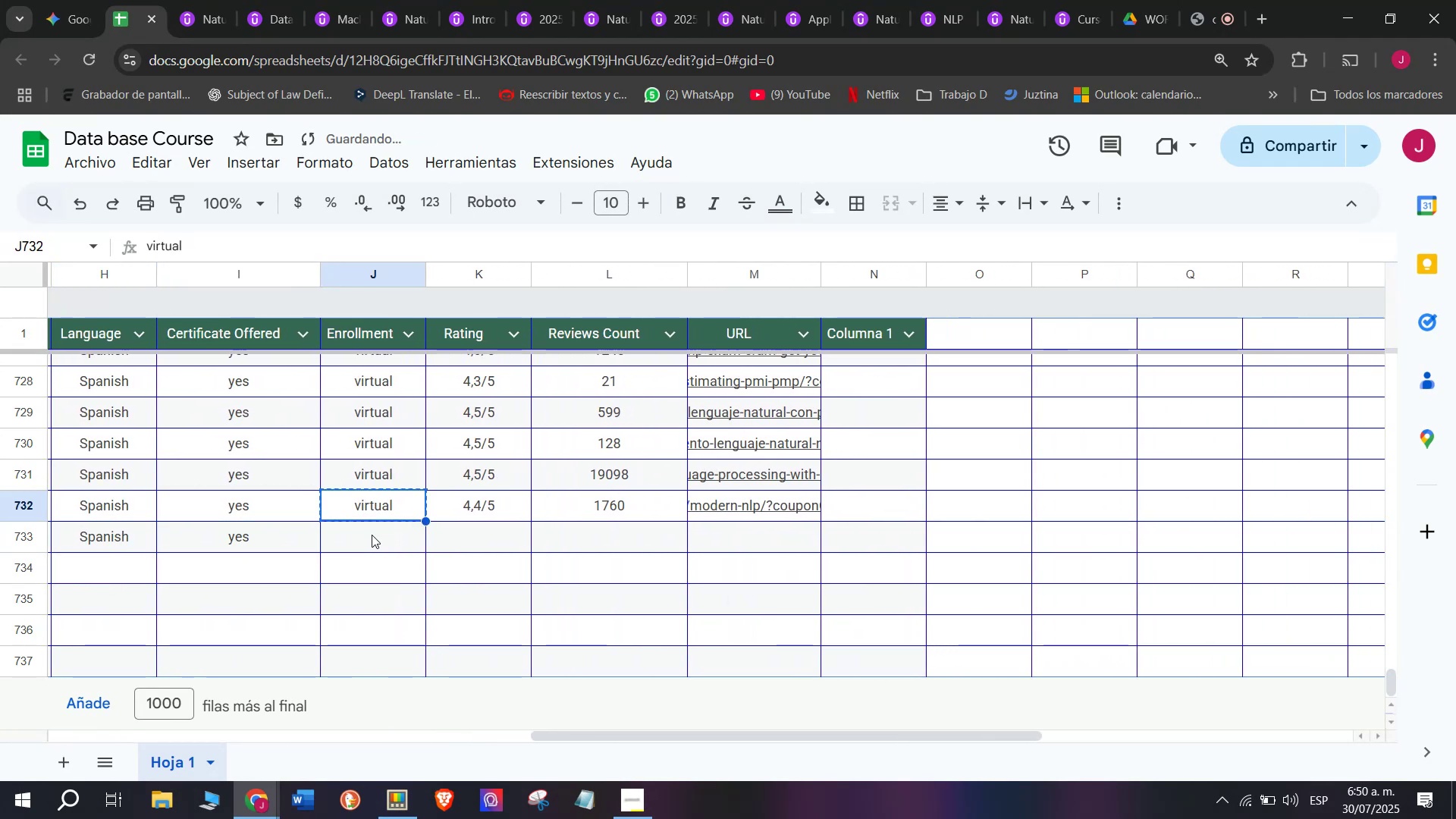 
key(Control+ControlLeft)
 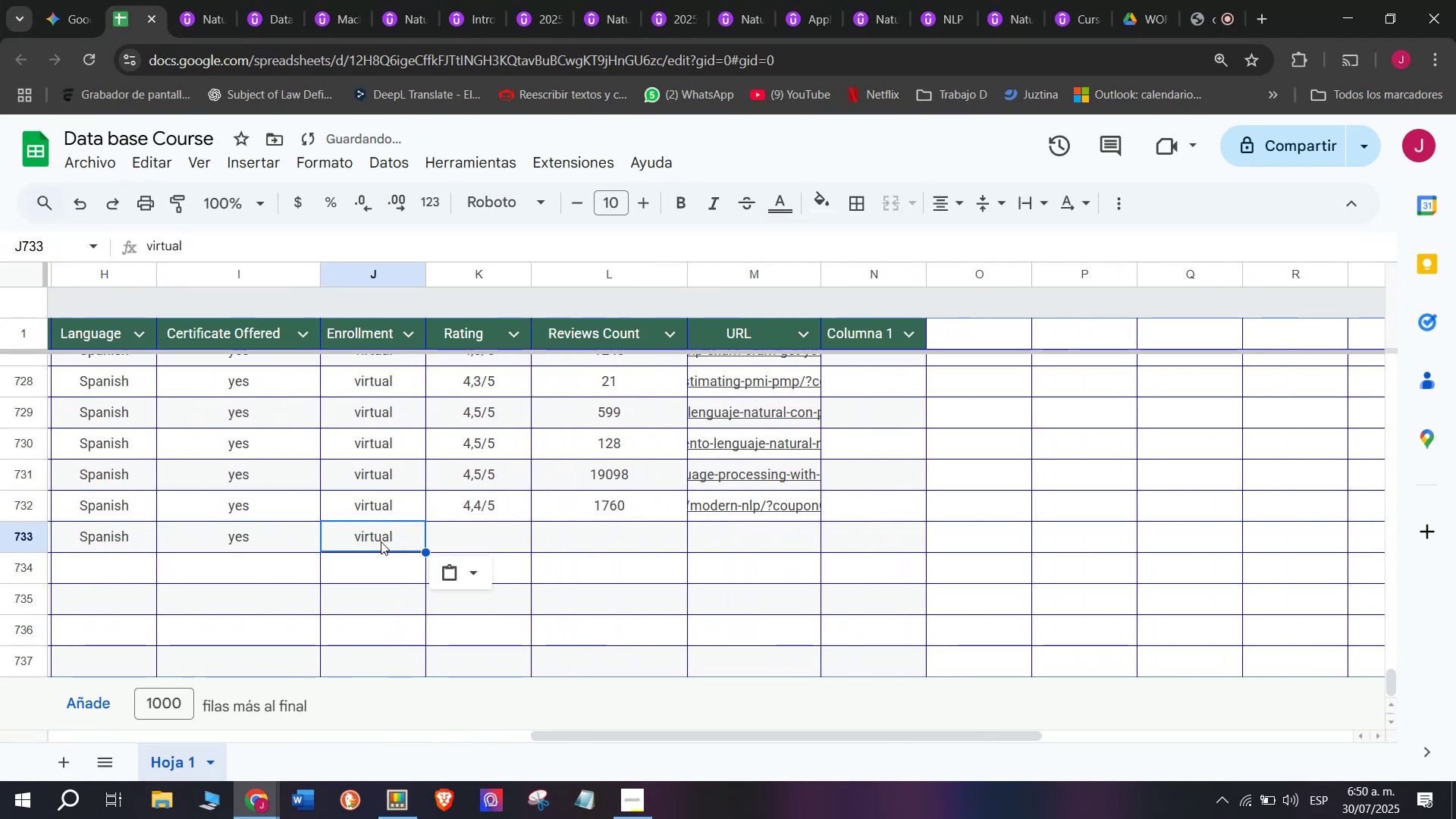 
key(Control+C)
 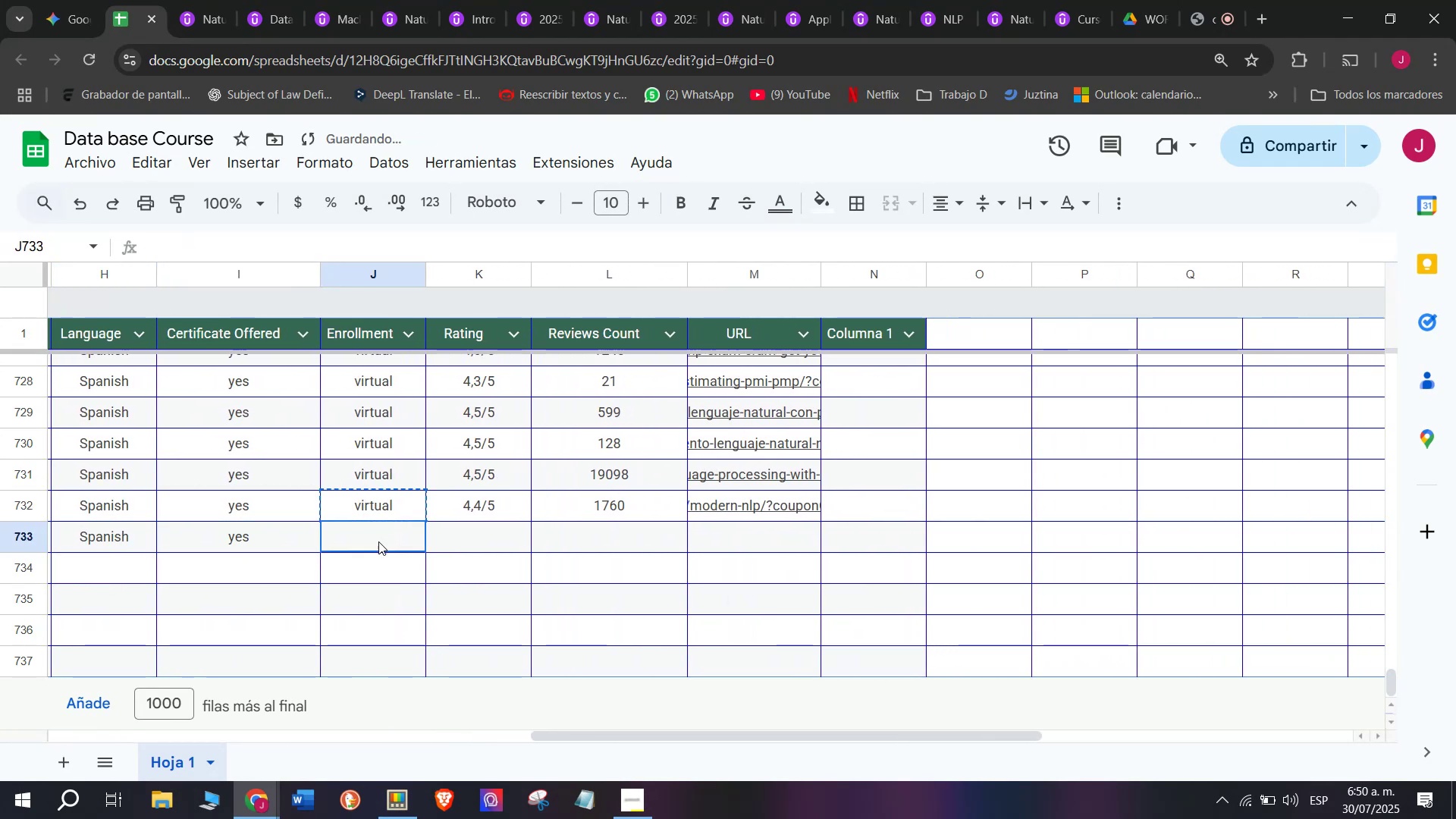 
key(Z)
 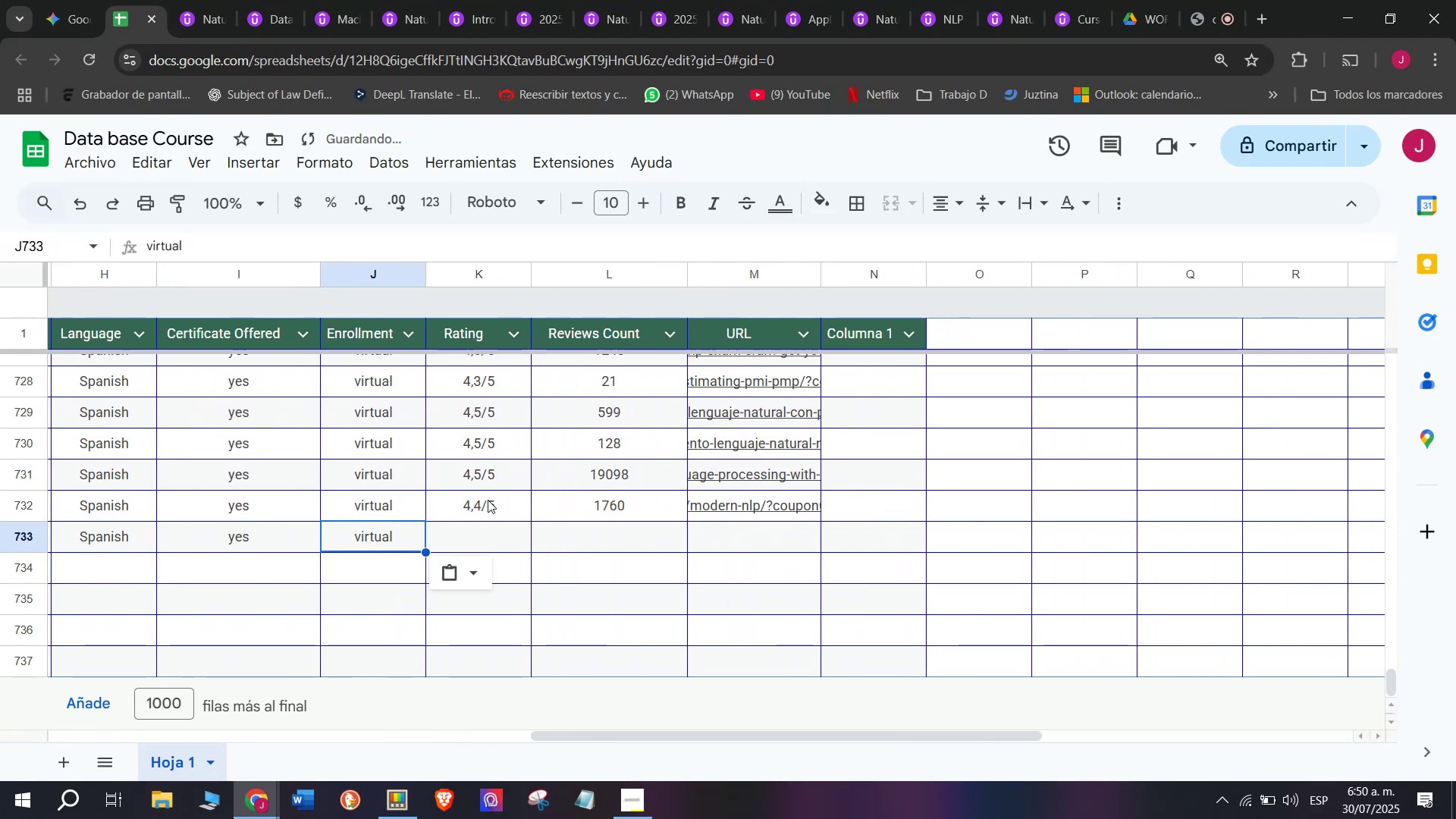 
key(Control+ControlLeft)
 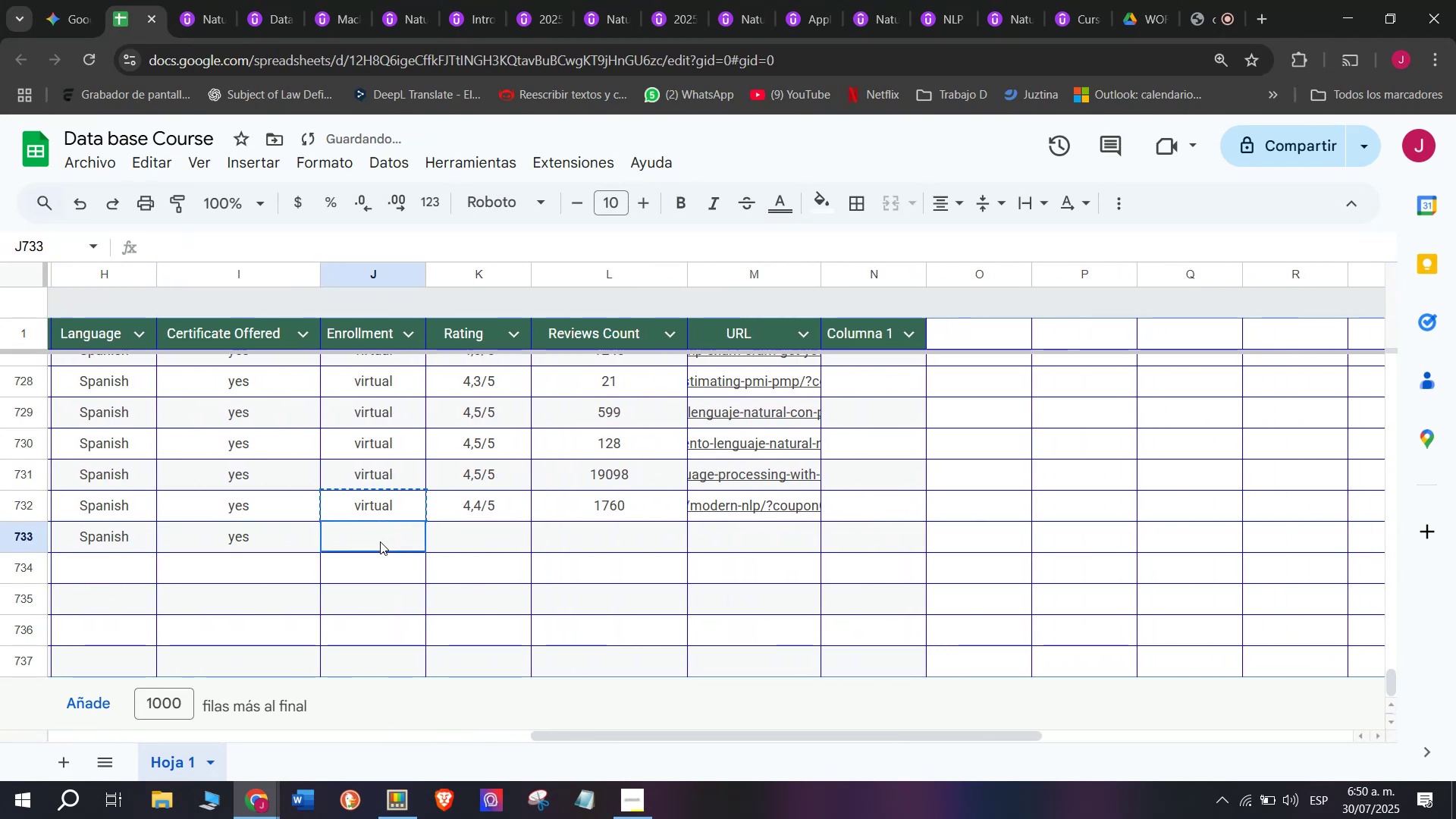 
key(Control+V)
 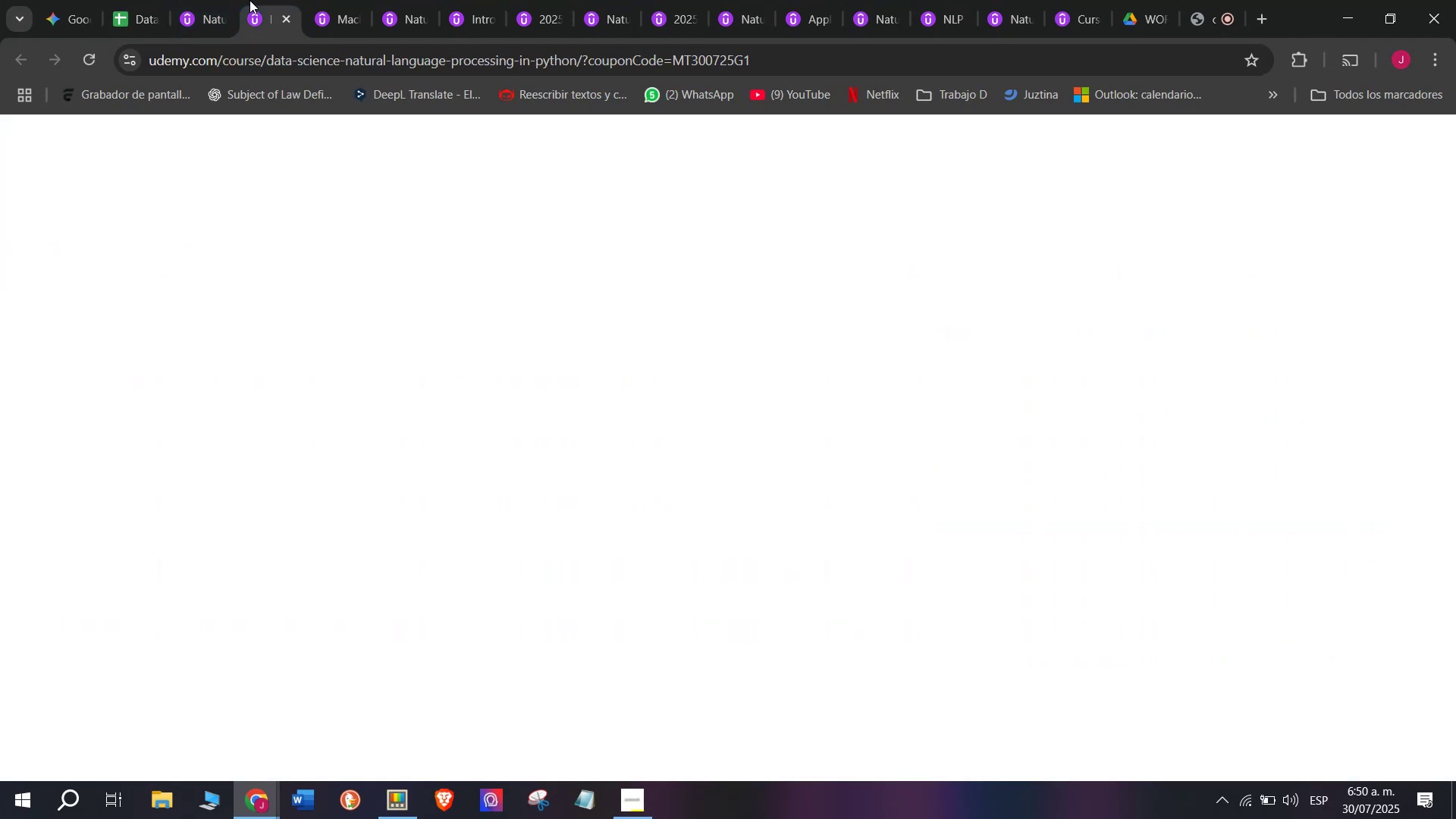 
double_click([212, 0])
 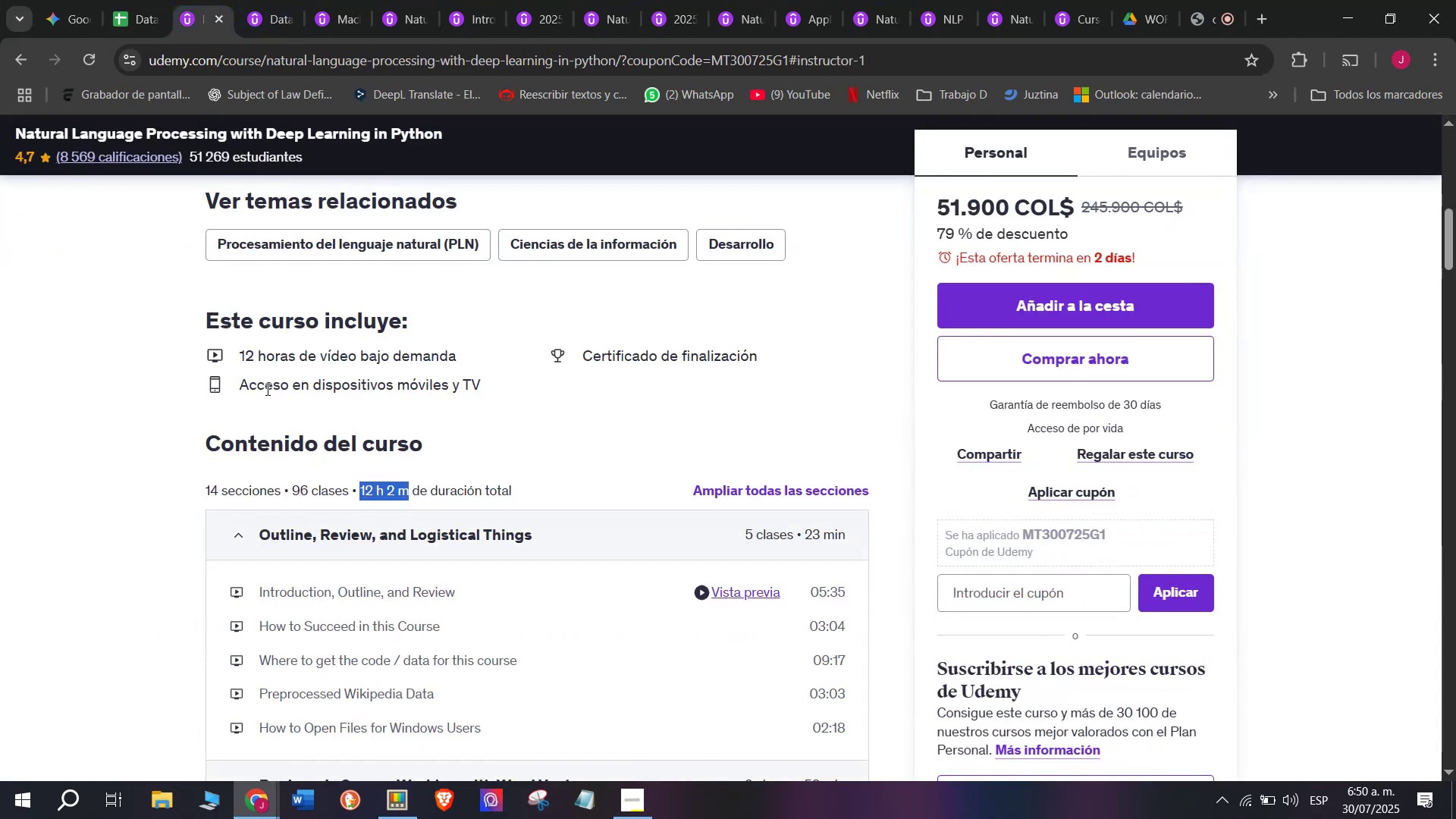 
scroll: coordinate [267, 391], scroll_direction: up, amount: 6.0
 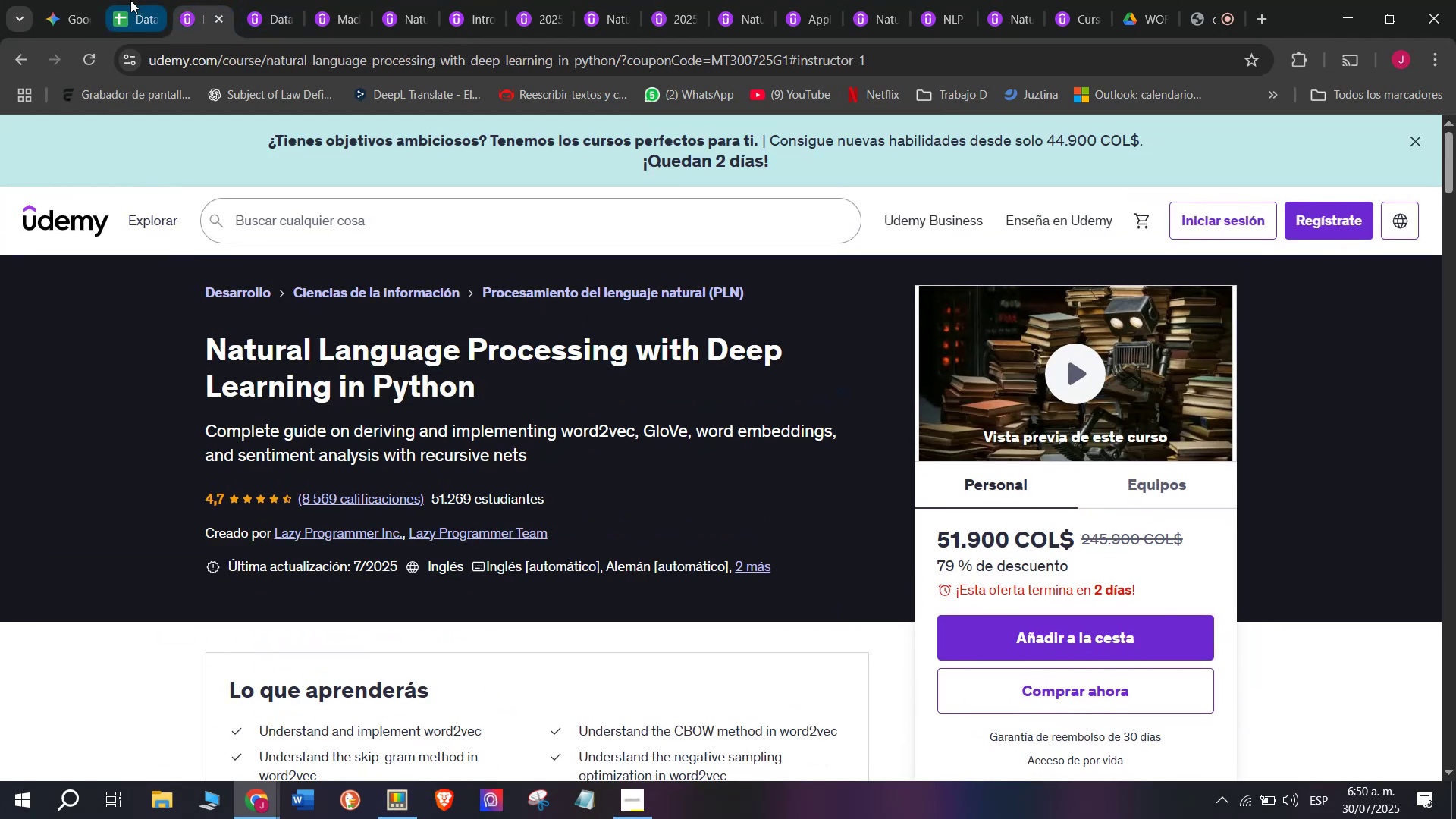 
left_click([130, 0])
 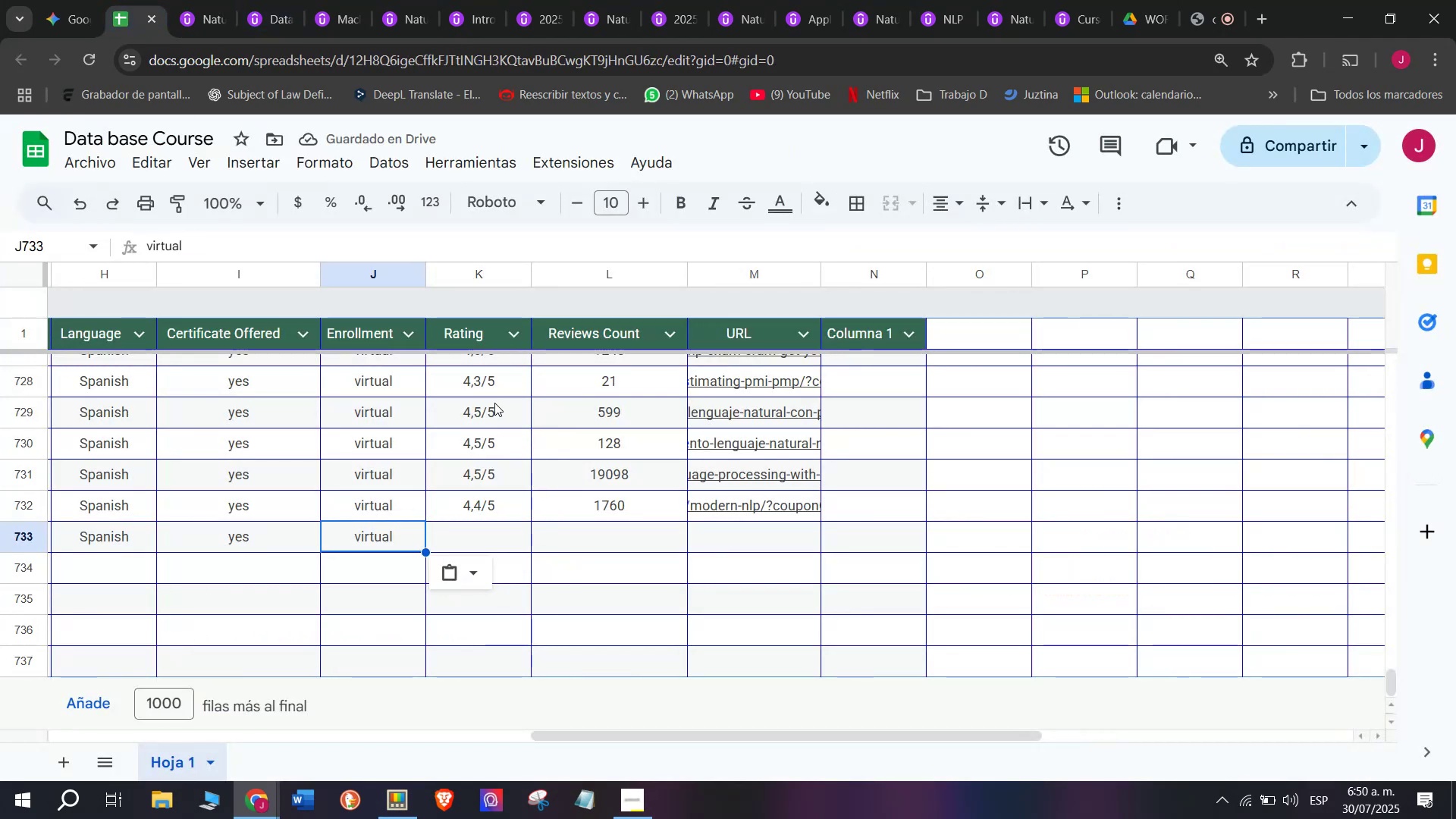 
left_click([493, 399])
 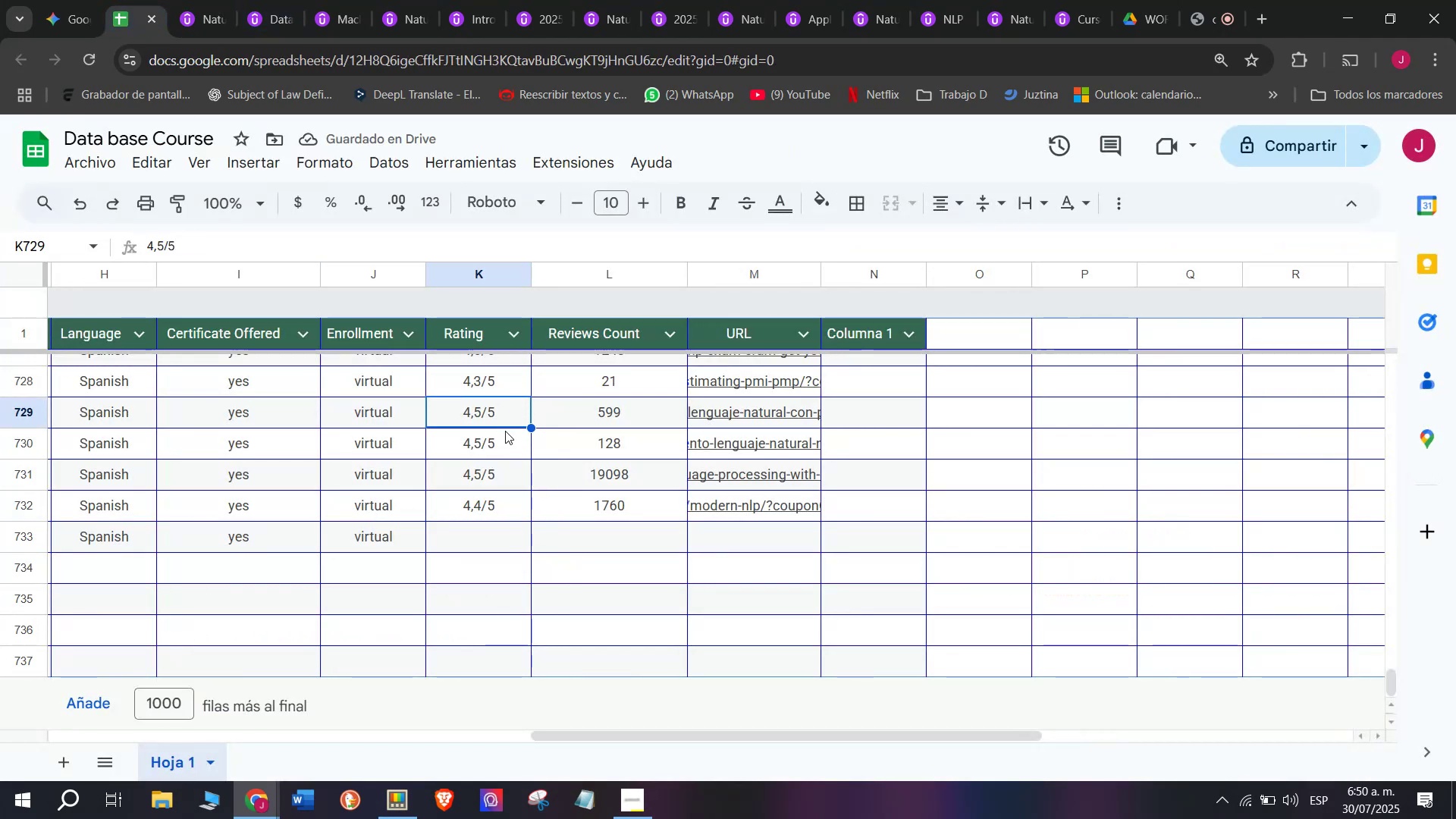 
key(Break)
 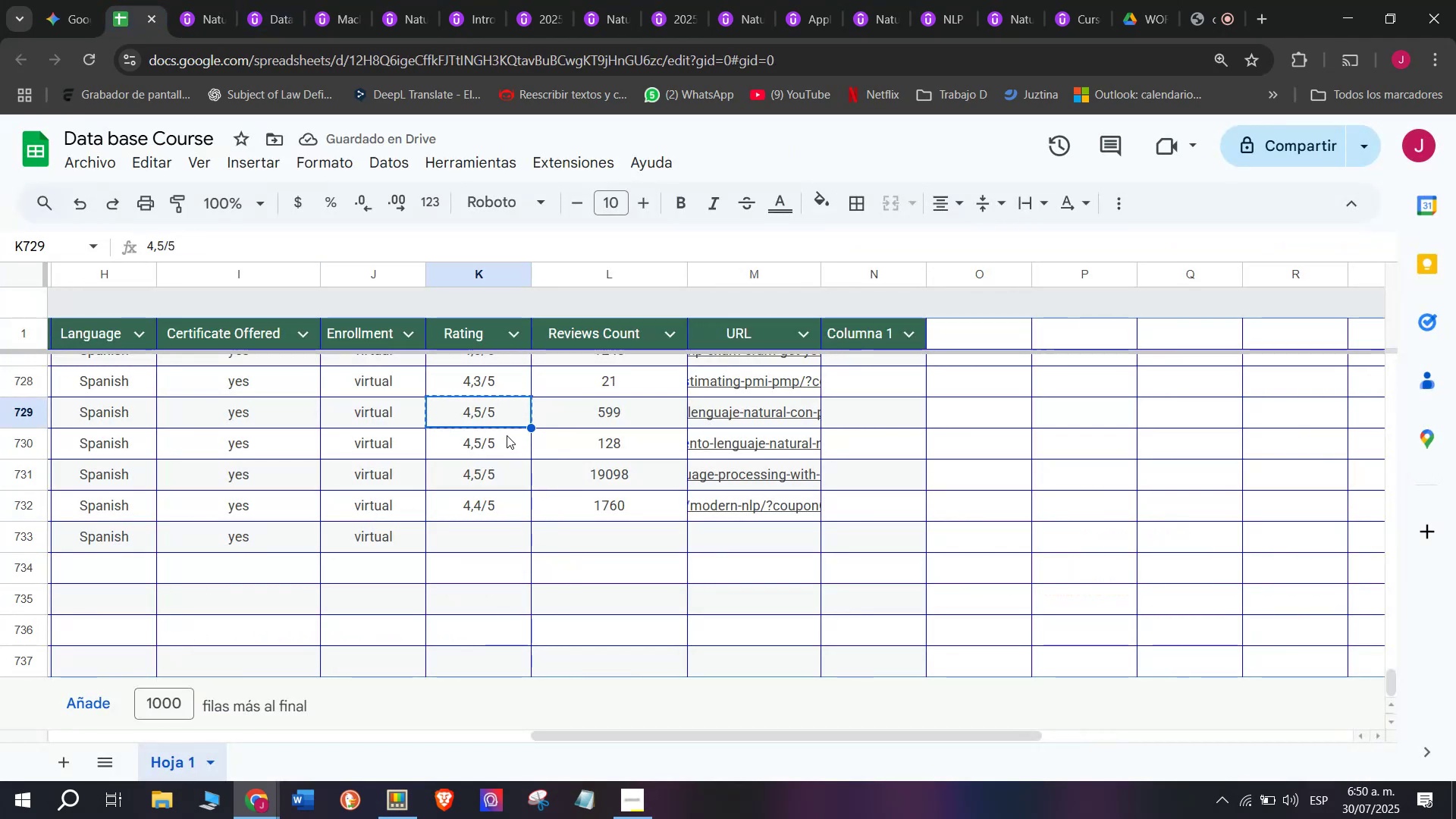 
key(Control+ControlLeft)
 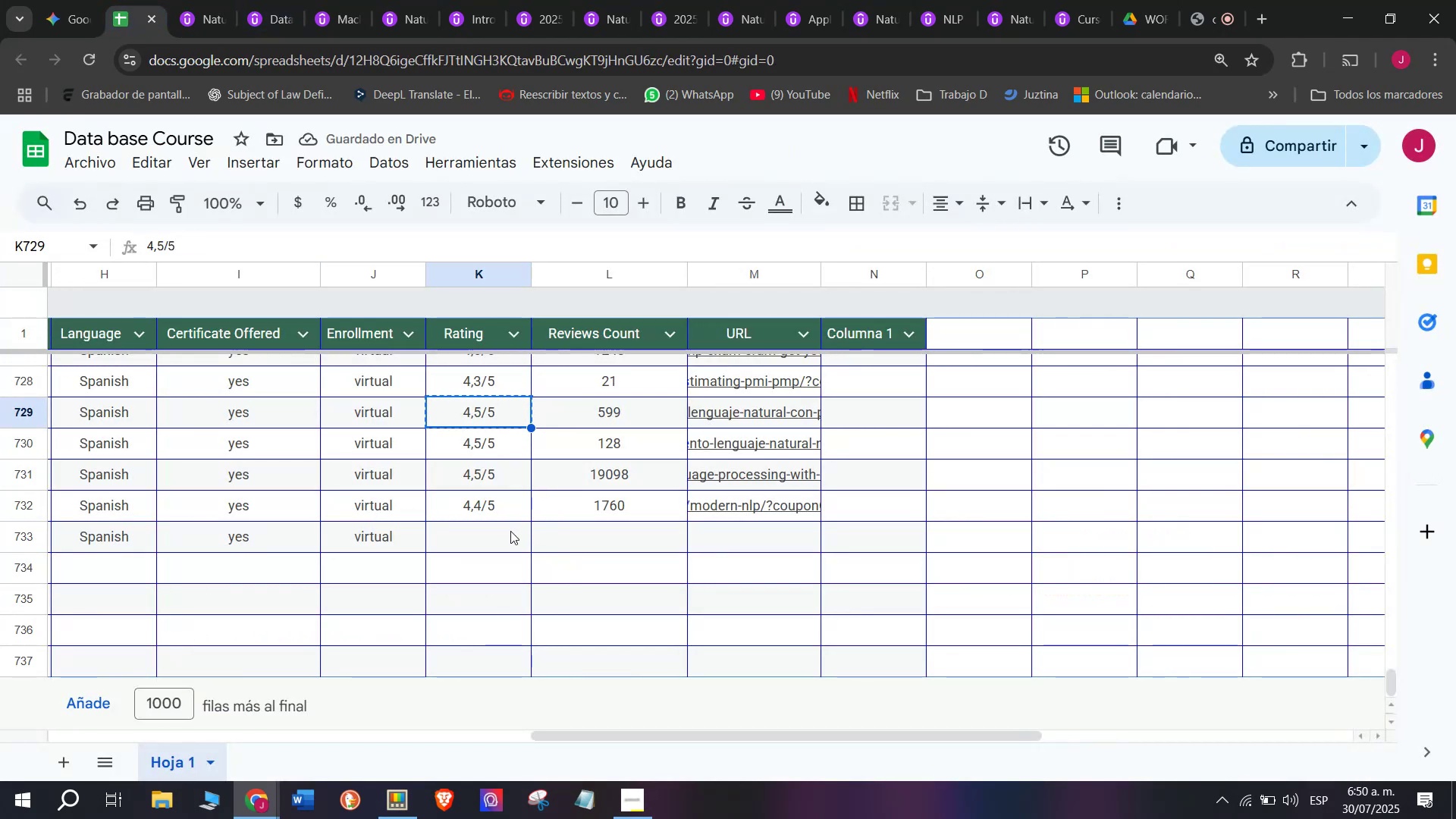 
key(Control+C)
 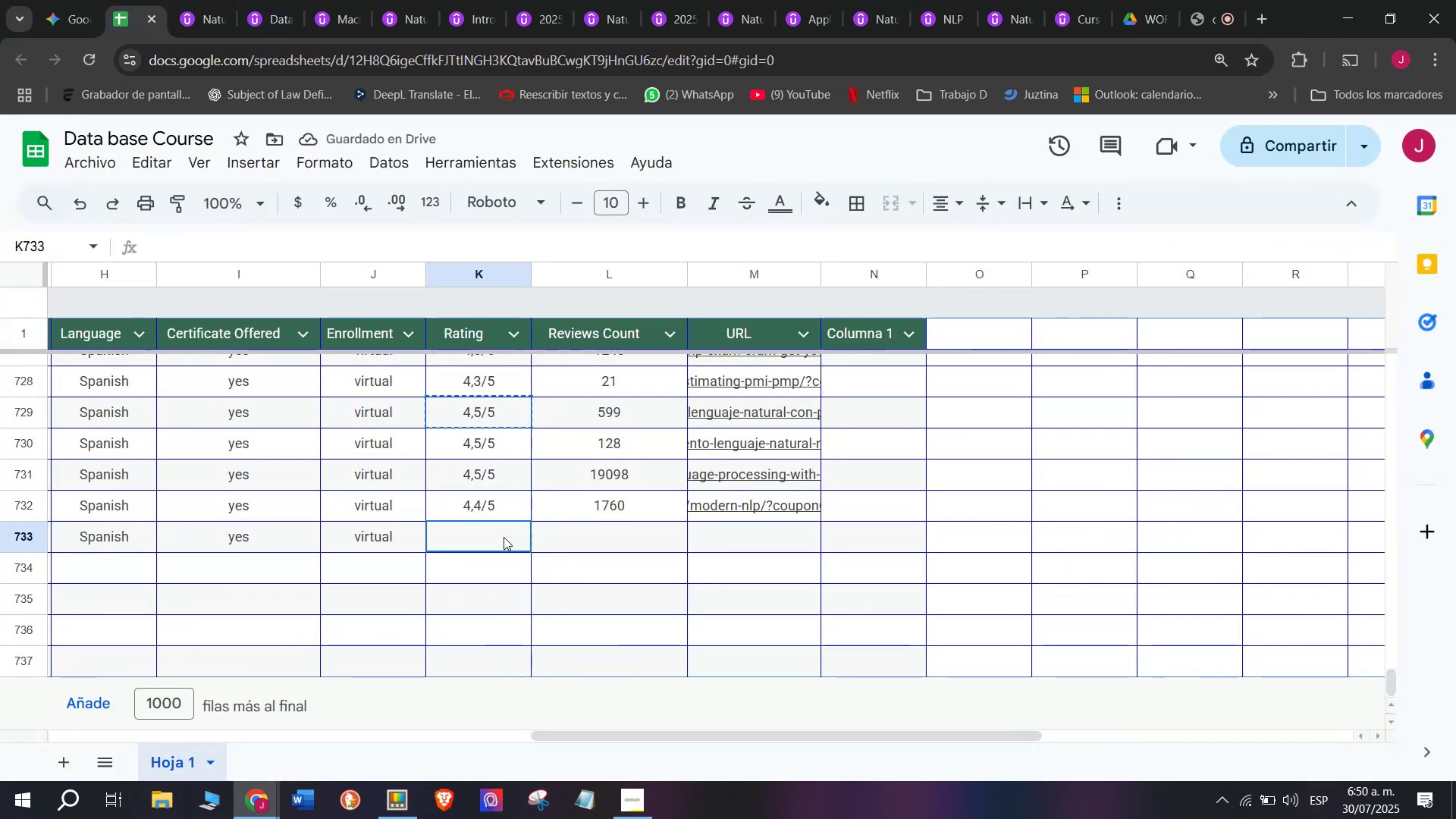 
key(Control+ControlLeft)
 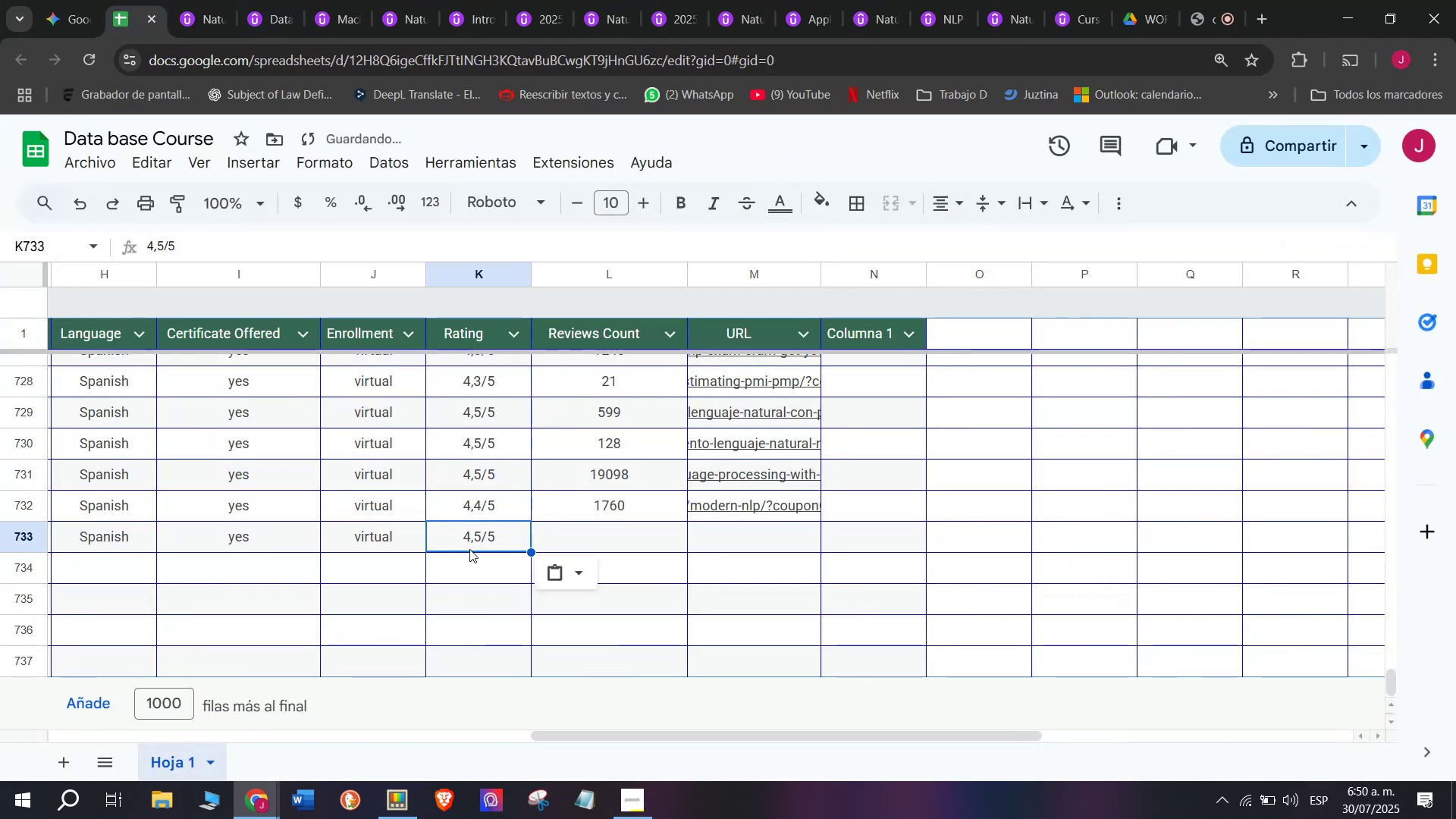 
key(Z)
 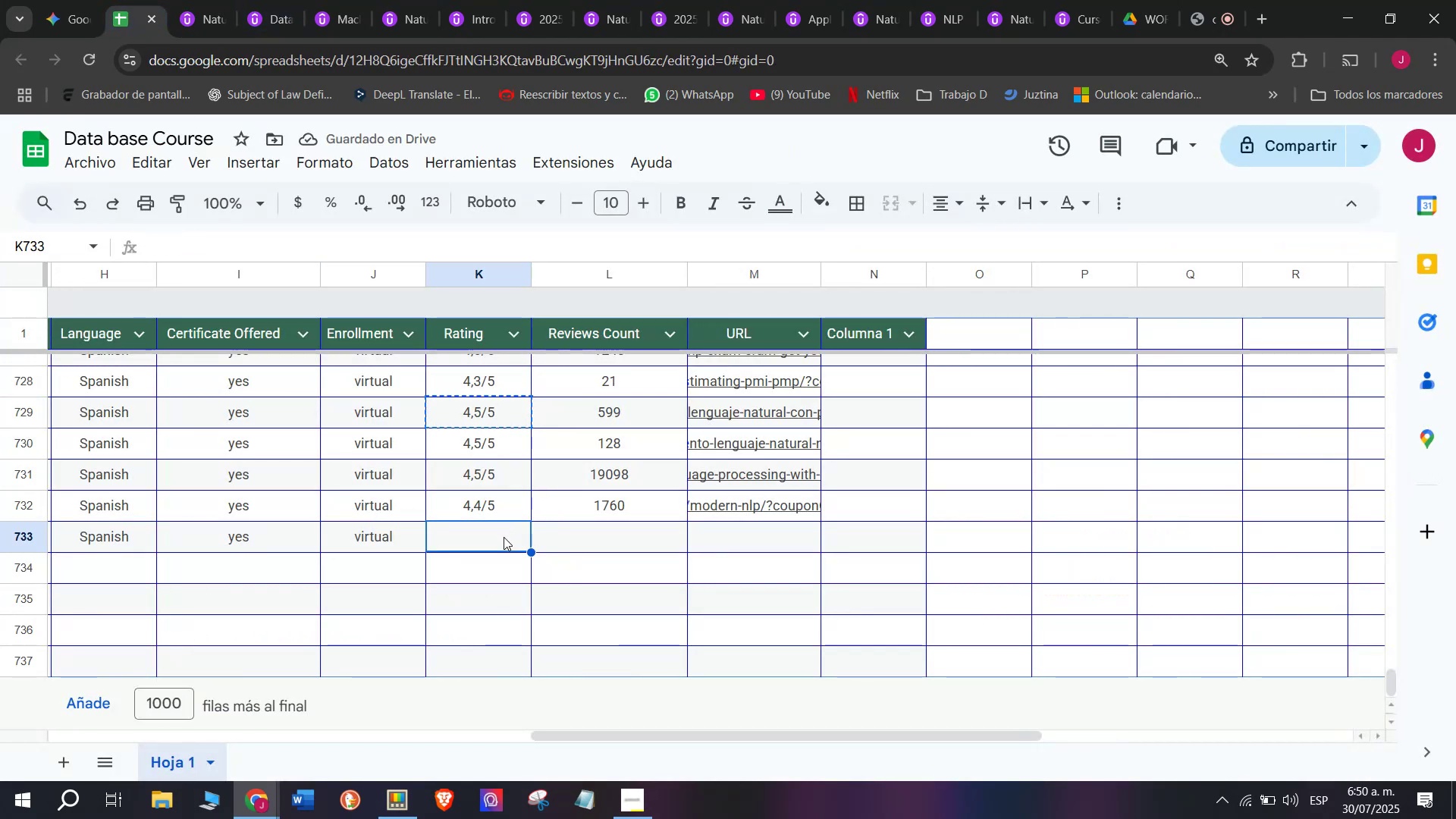 
key(Control+V)
 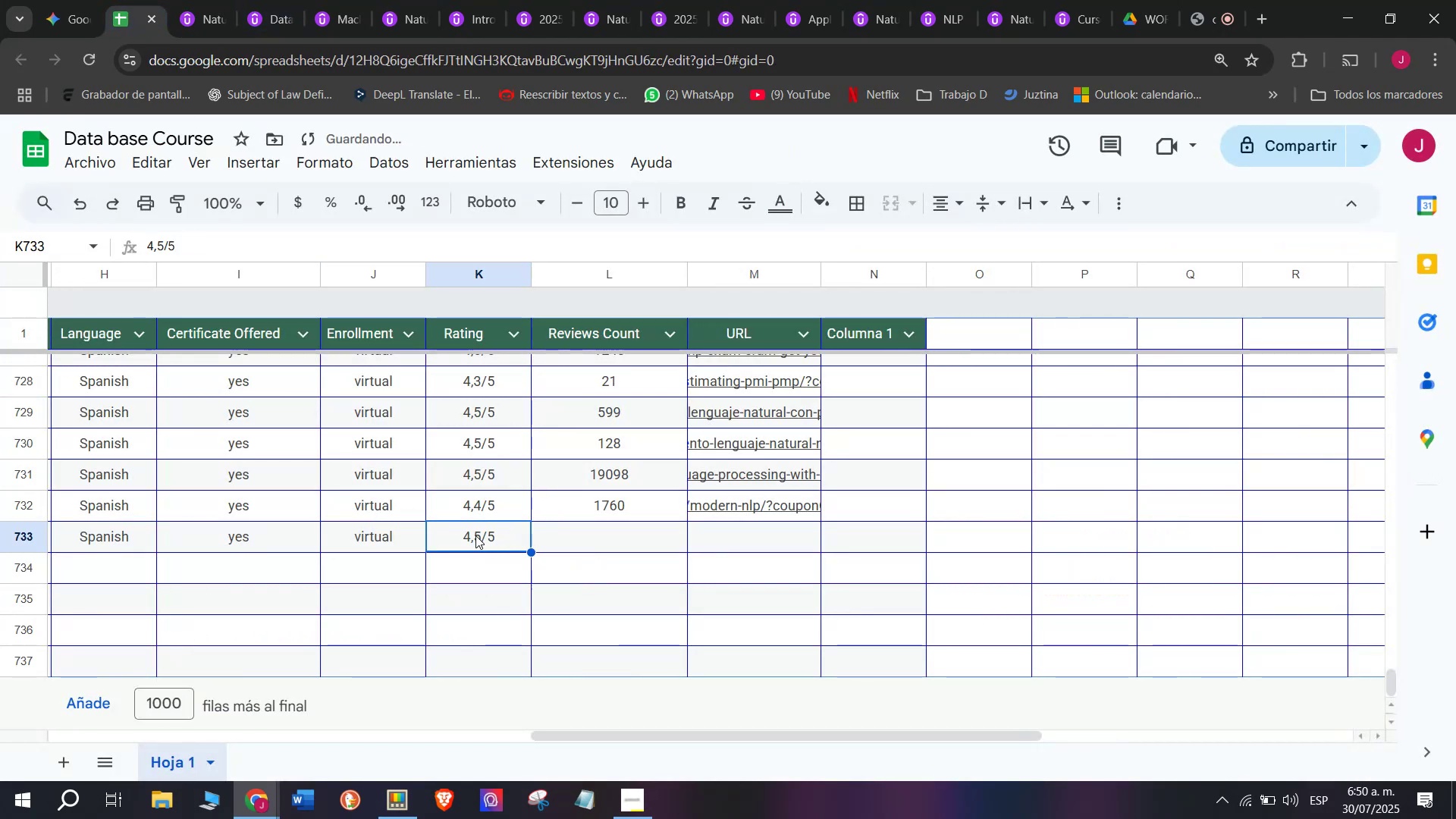 
double_click([475, 535])
 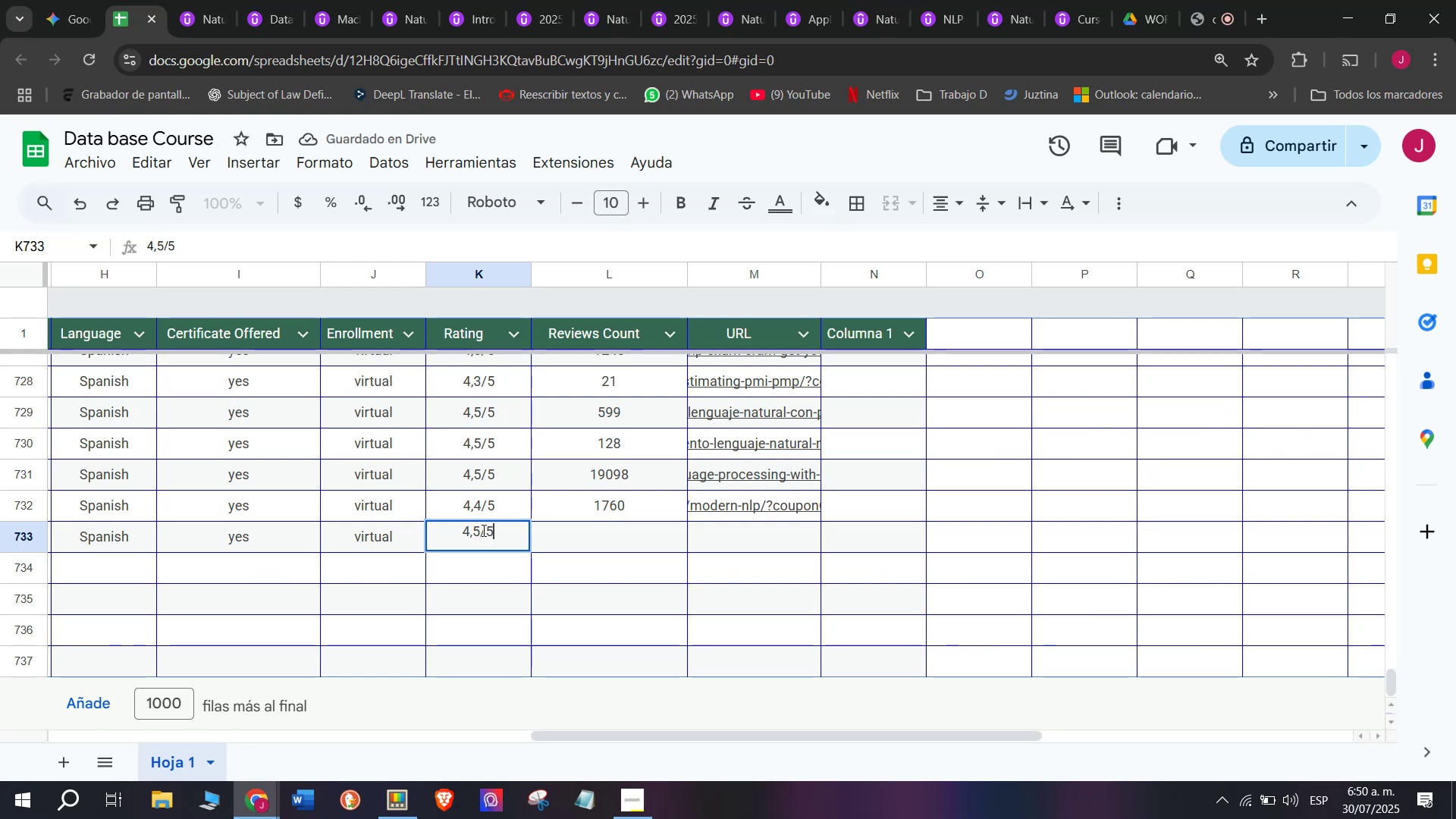 
left_click([481, 531])
 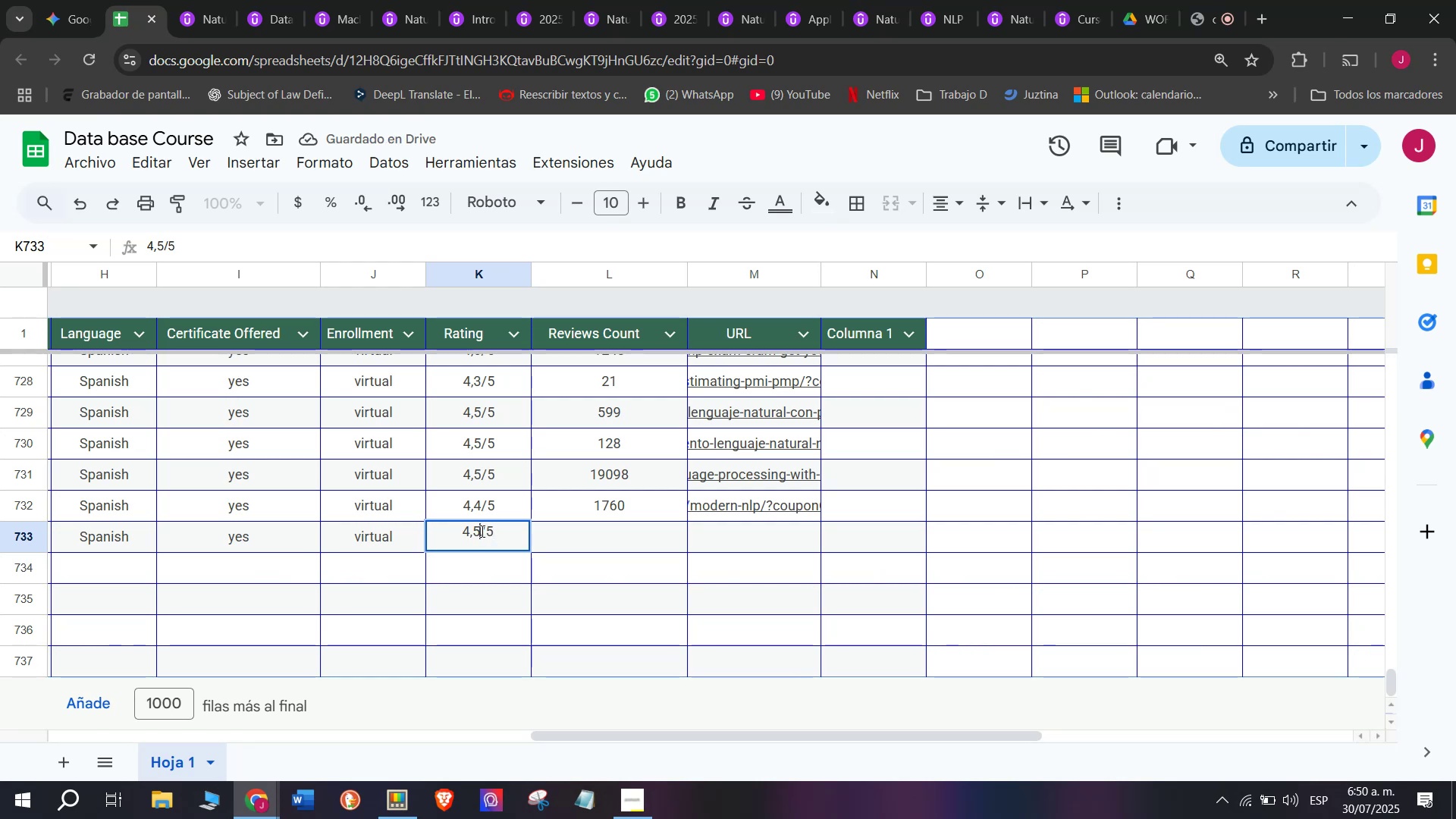 
key(Backspace)
type(q7)
 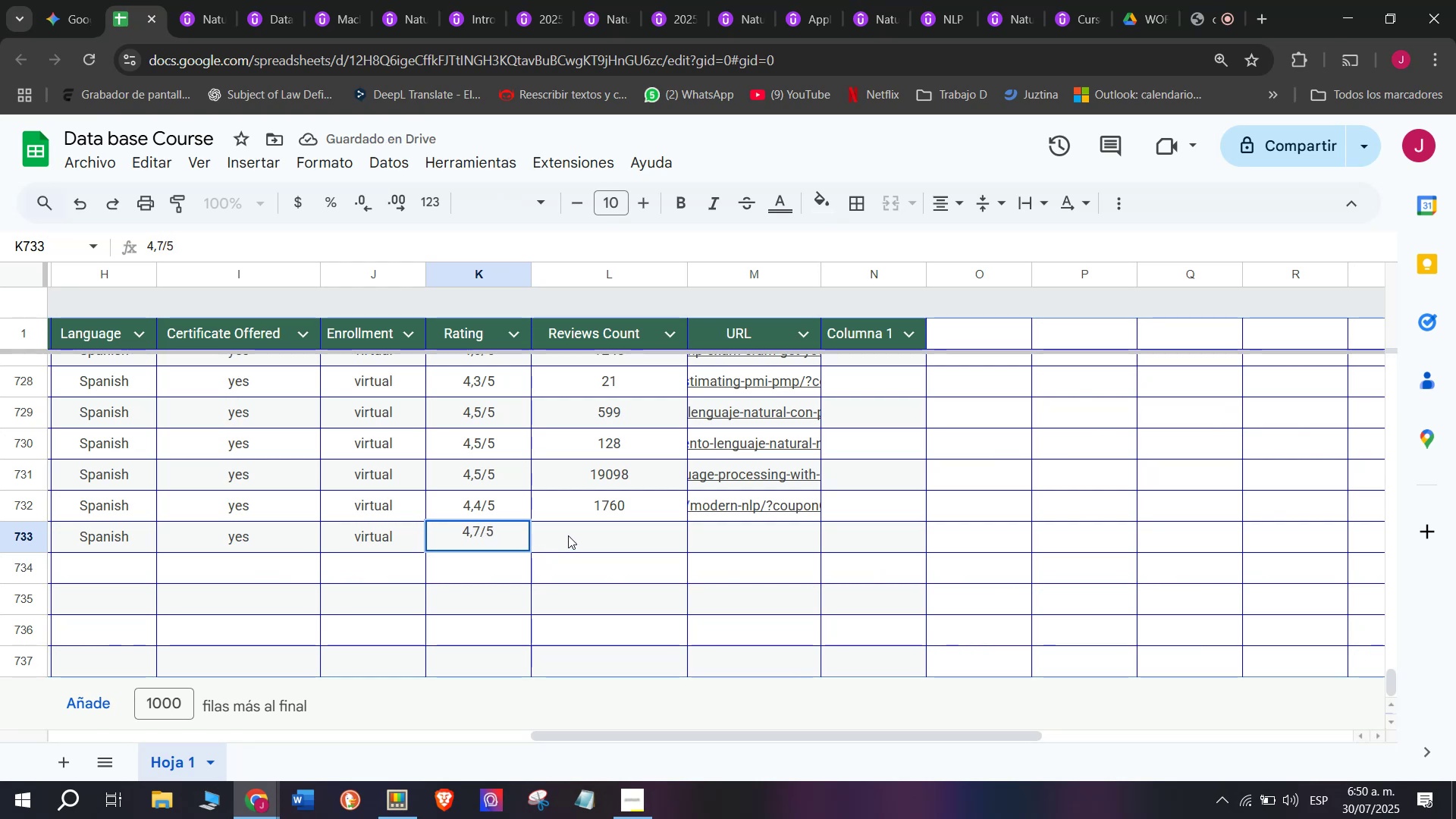 
left_click([572, 535])
 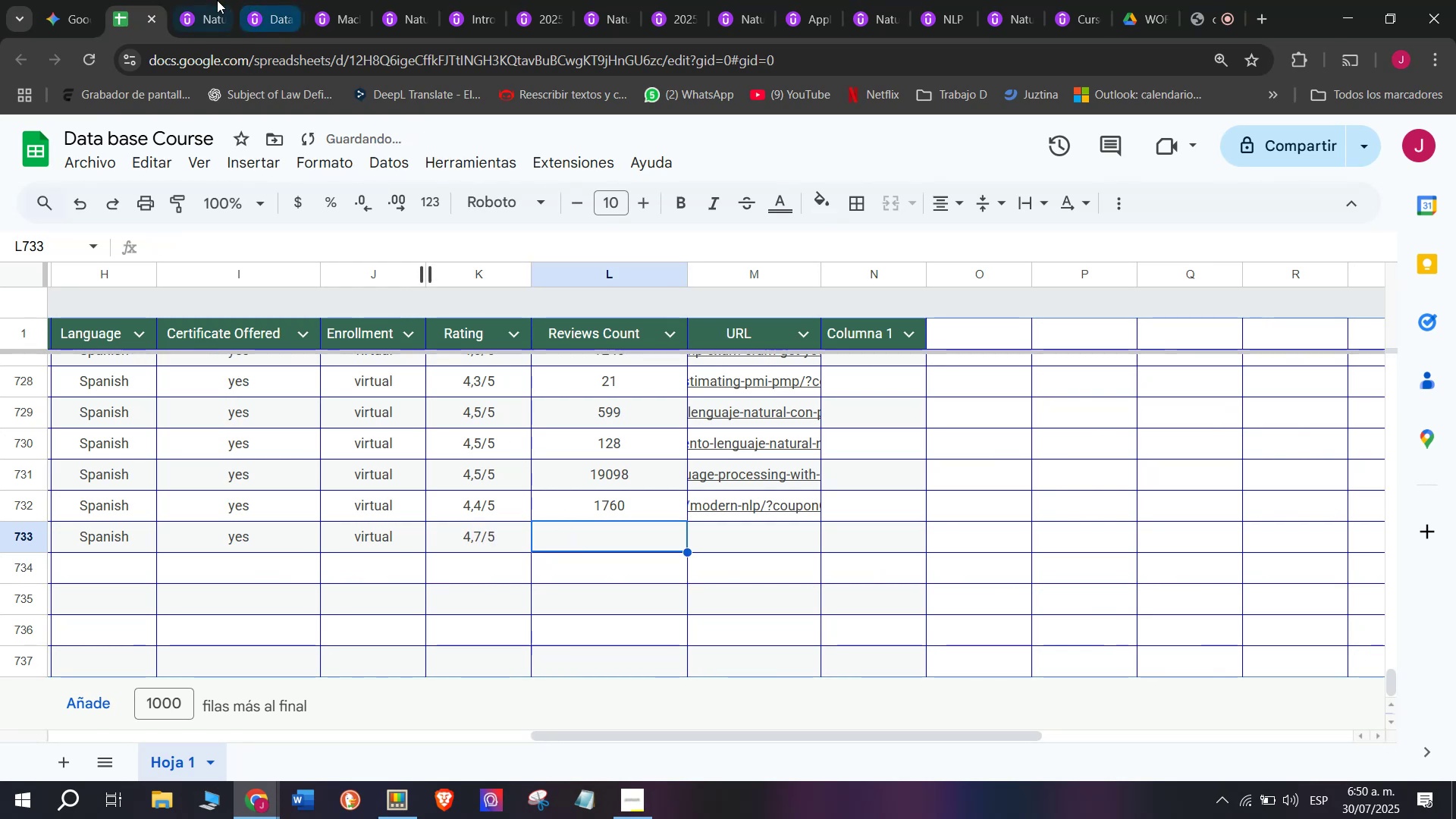 
left_click([196, 0])
 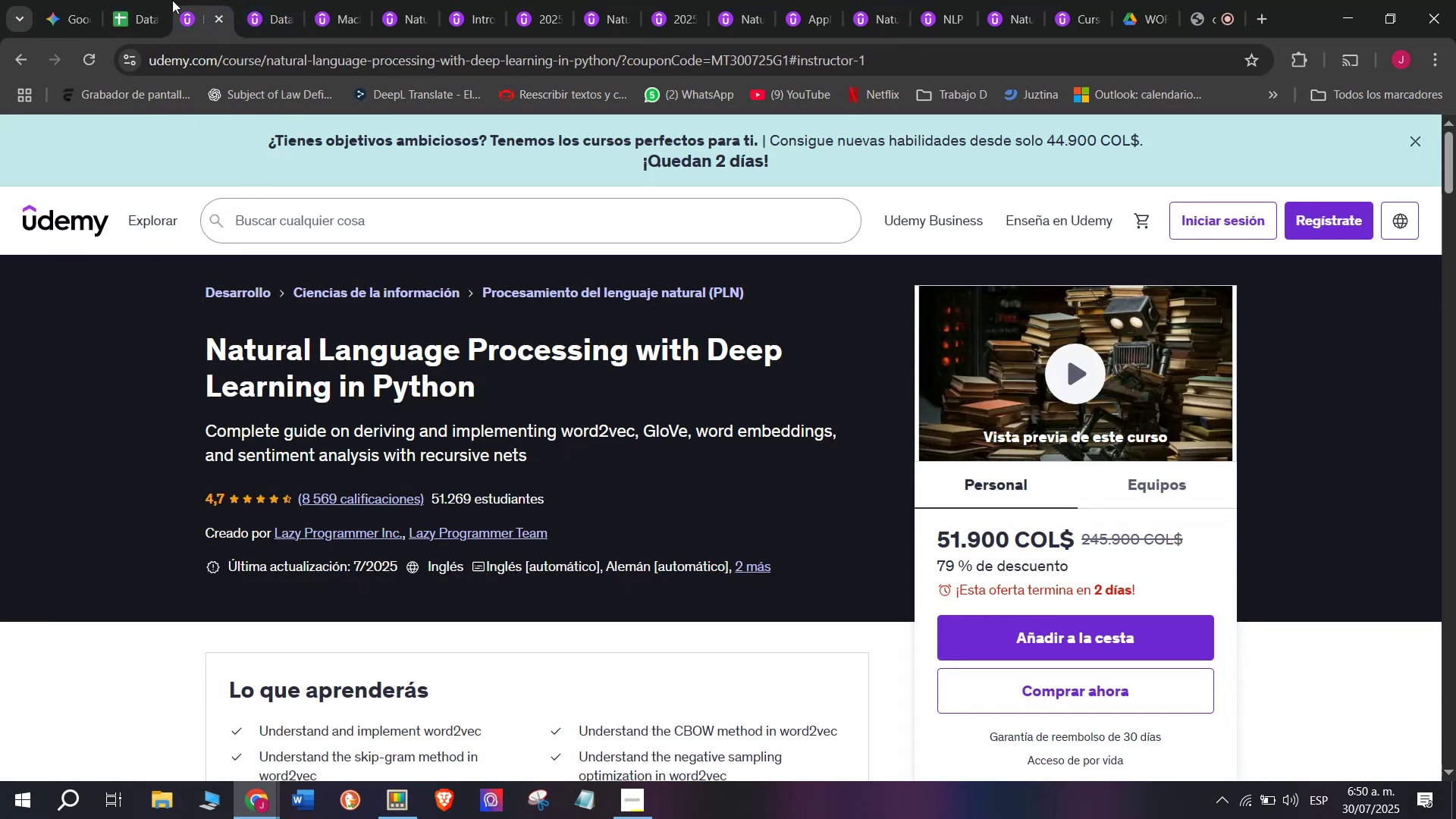 
left_click([143, 0])
 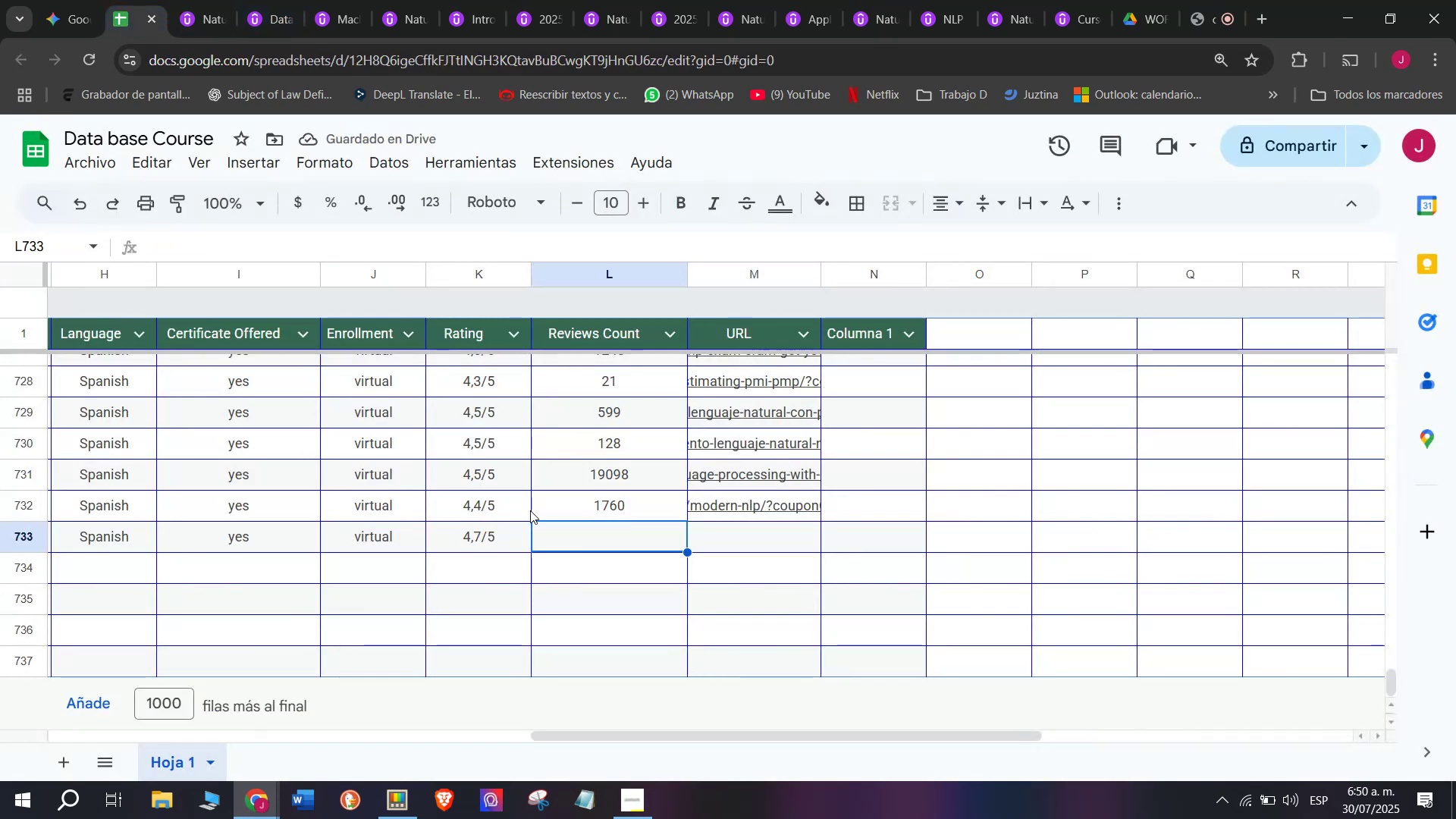 
type(8569)
 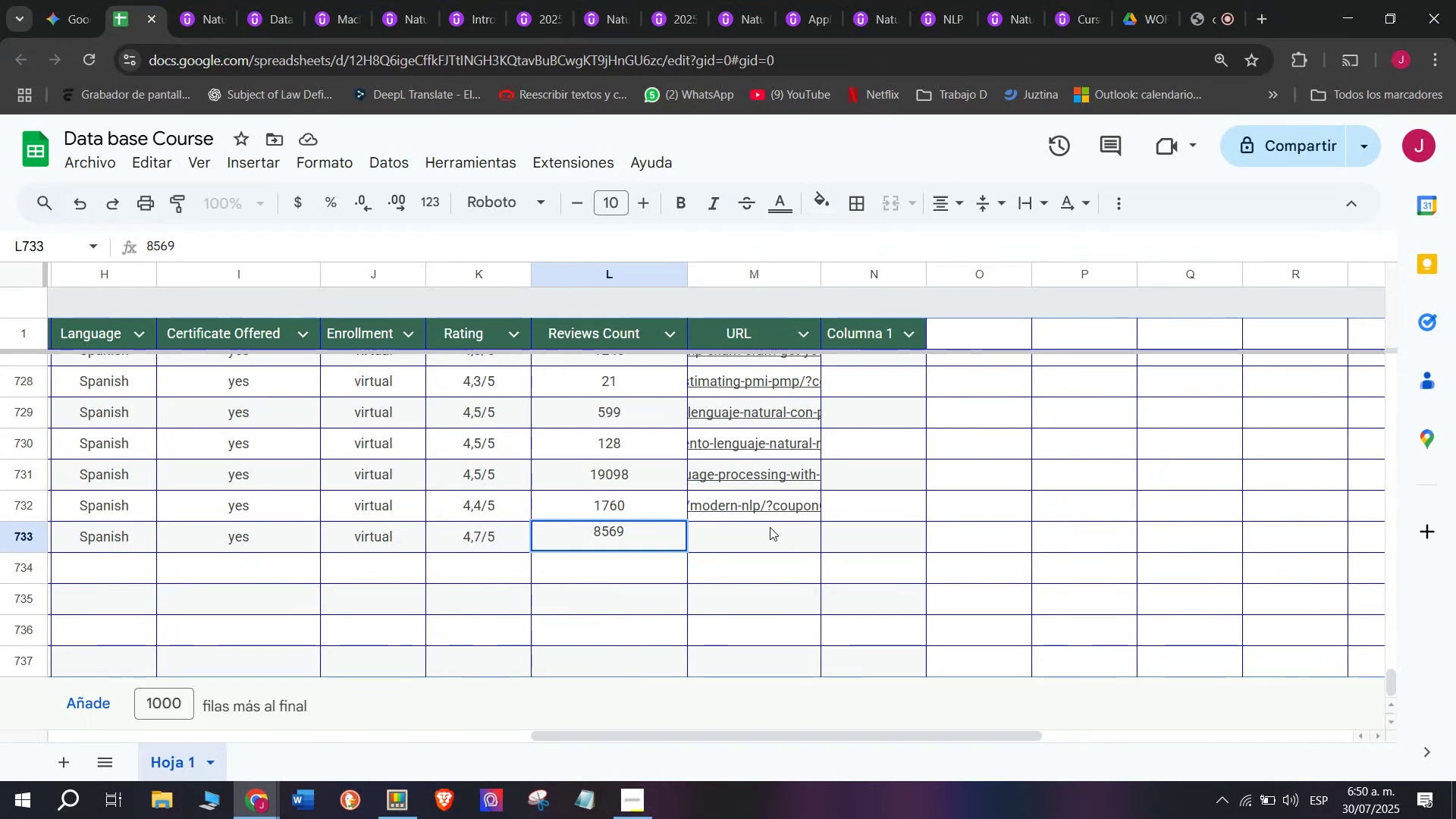 
left_click([779, 540])
 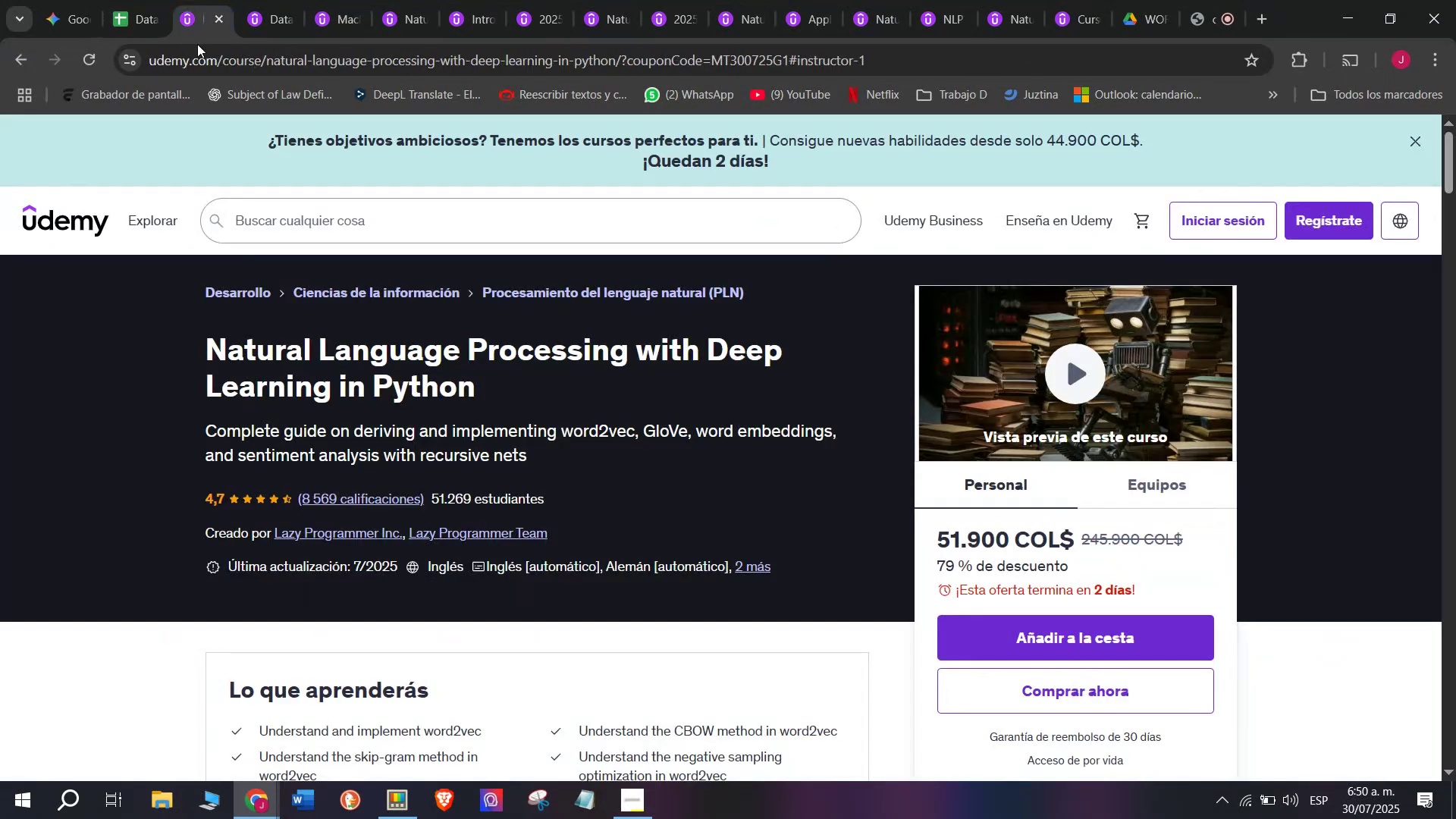 
double_click([222, 56])
 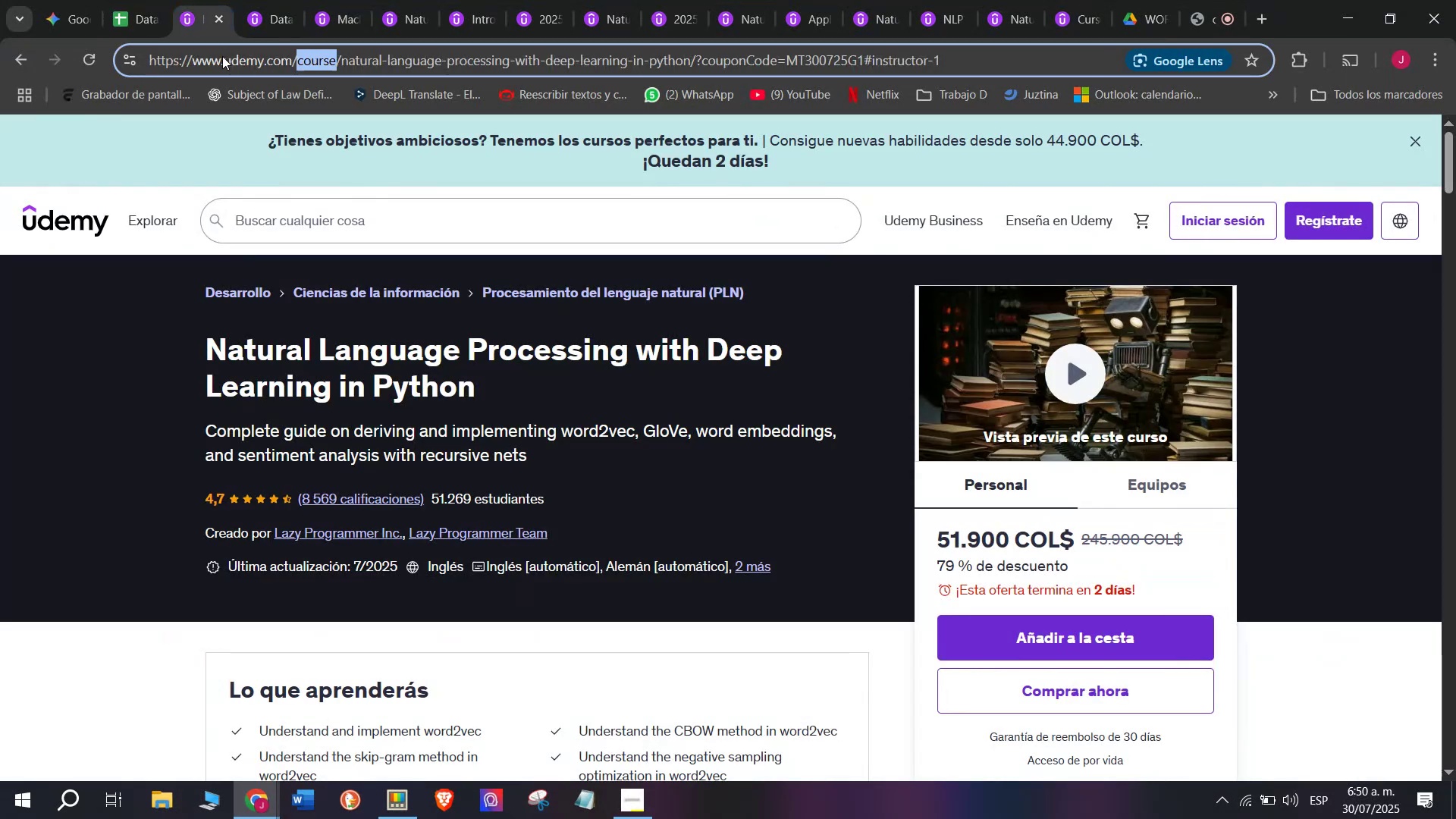 
triple_click([222, 56])
 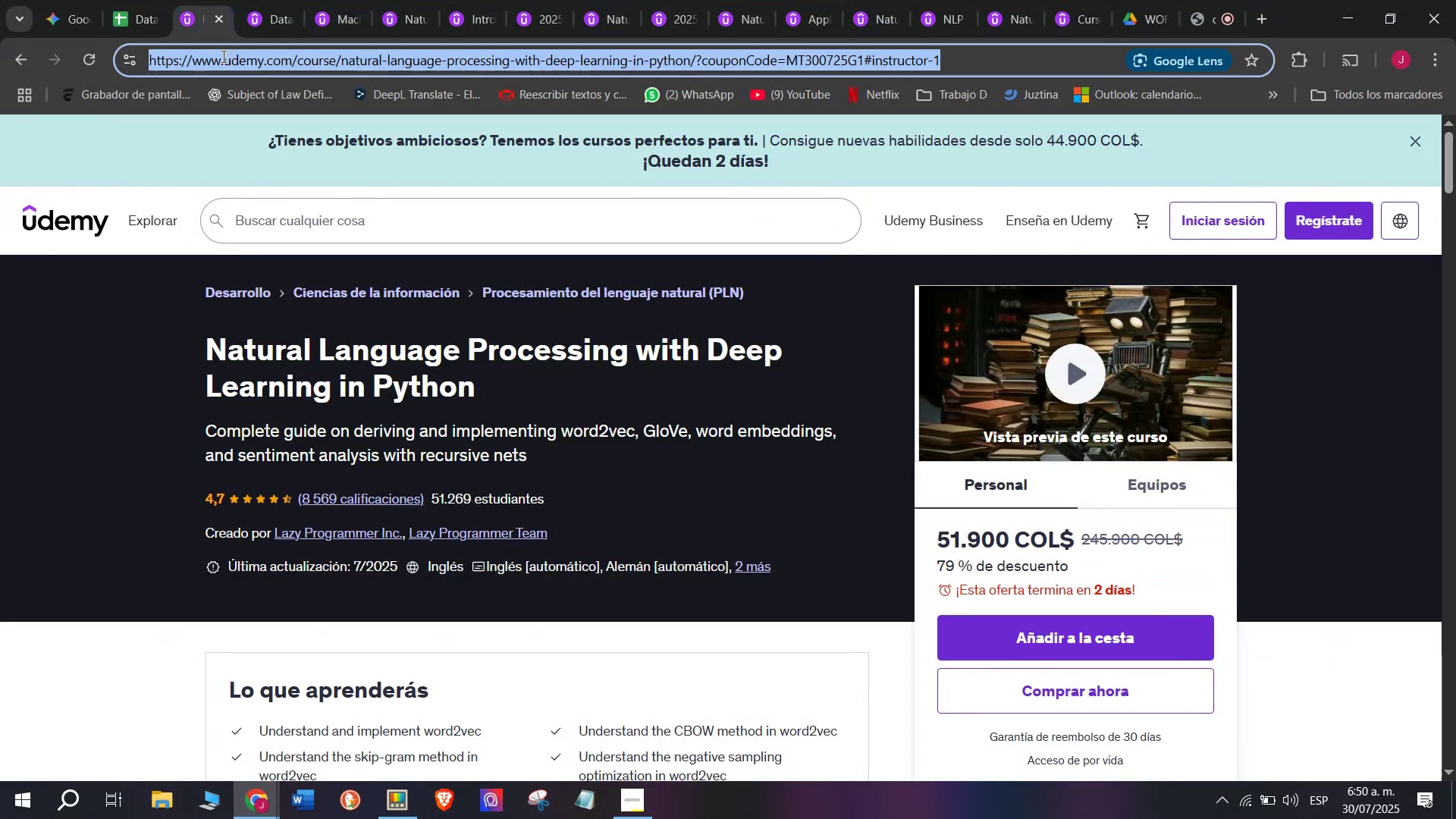 
triple_click([222, 56])
 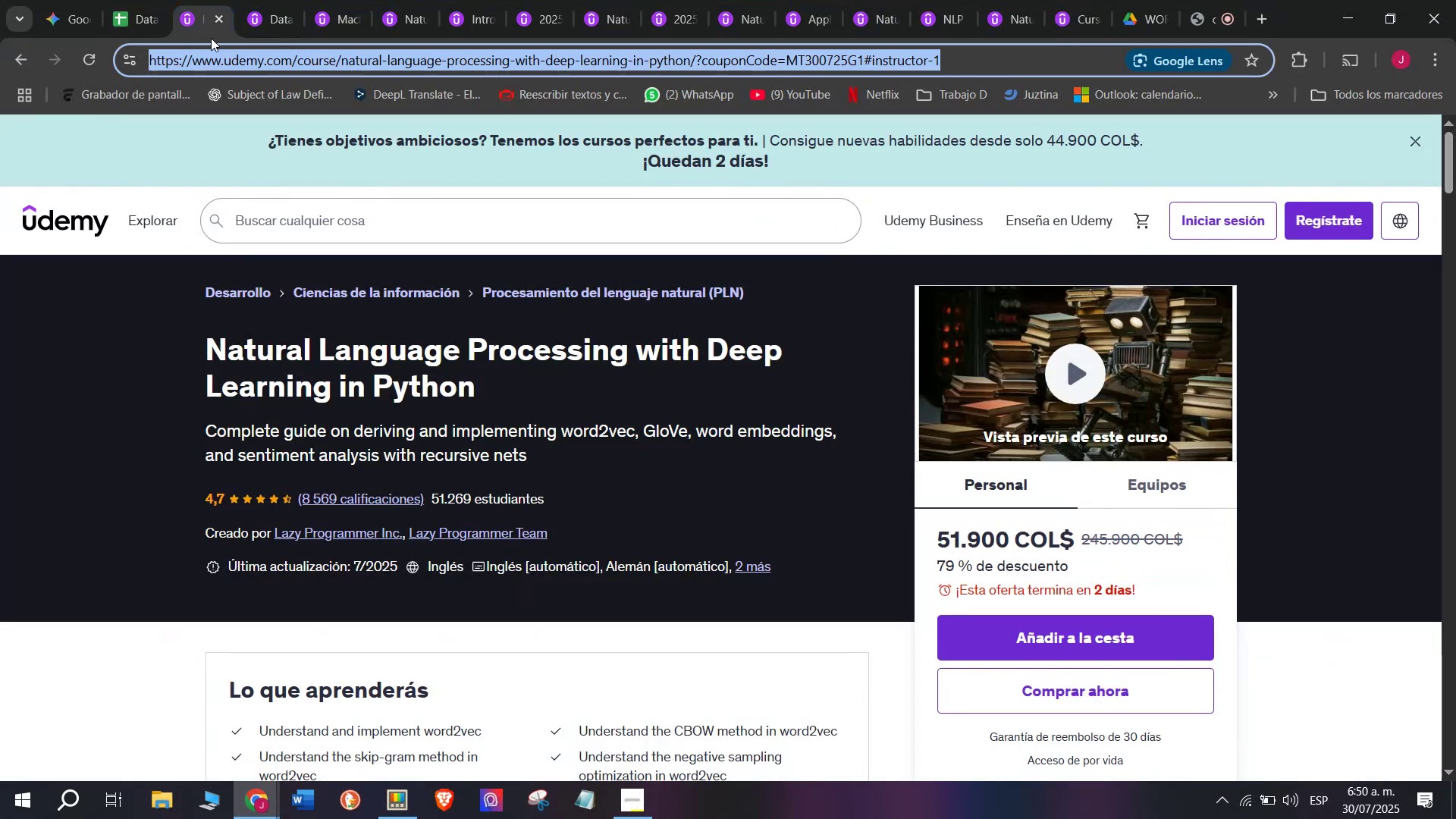 
key(Break)
 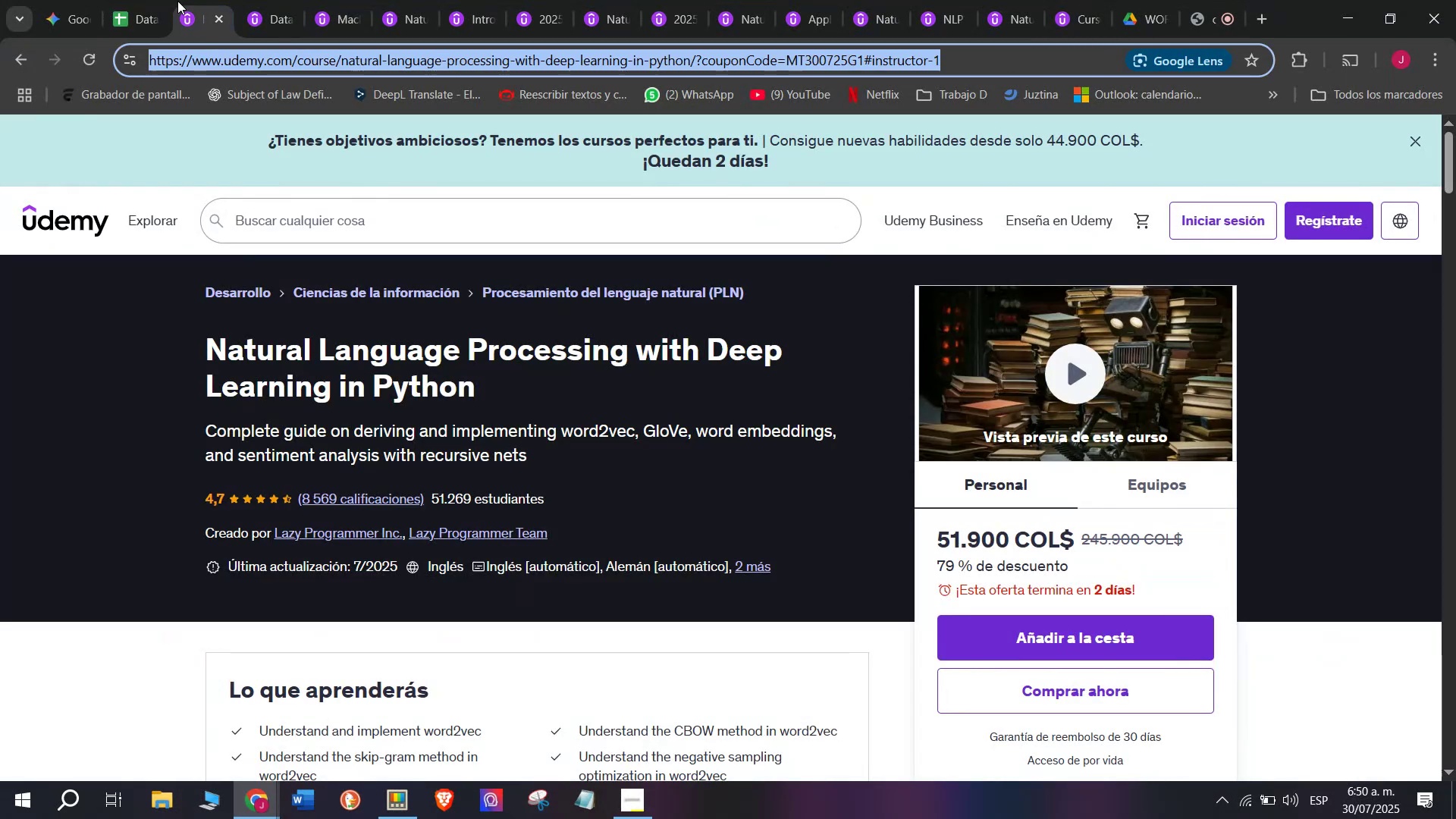 
key(Control+ControlLeft)
 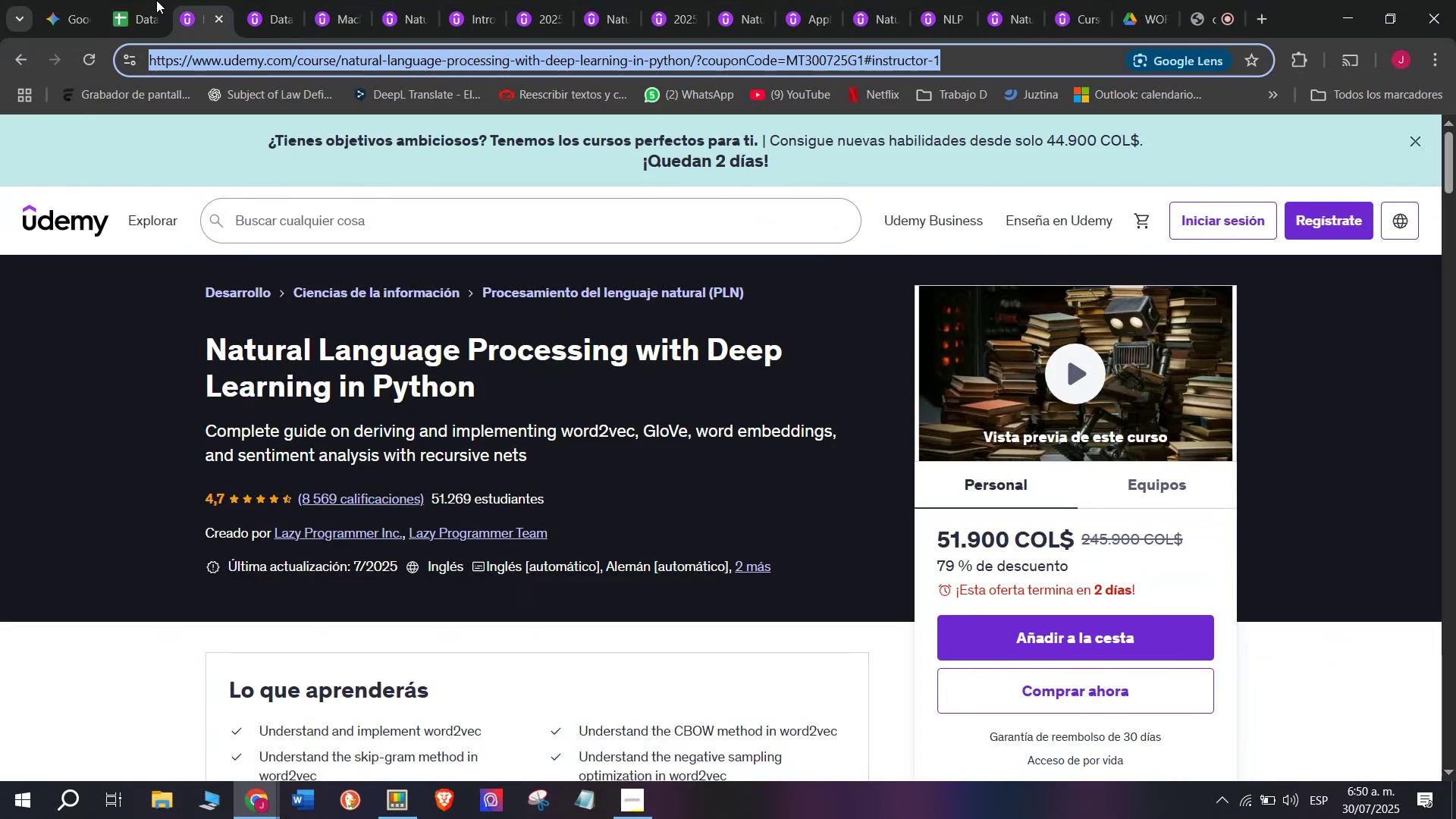 
key(Control+C)
 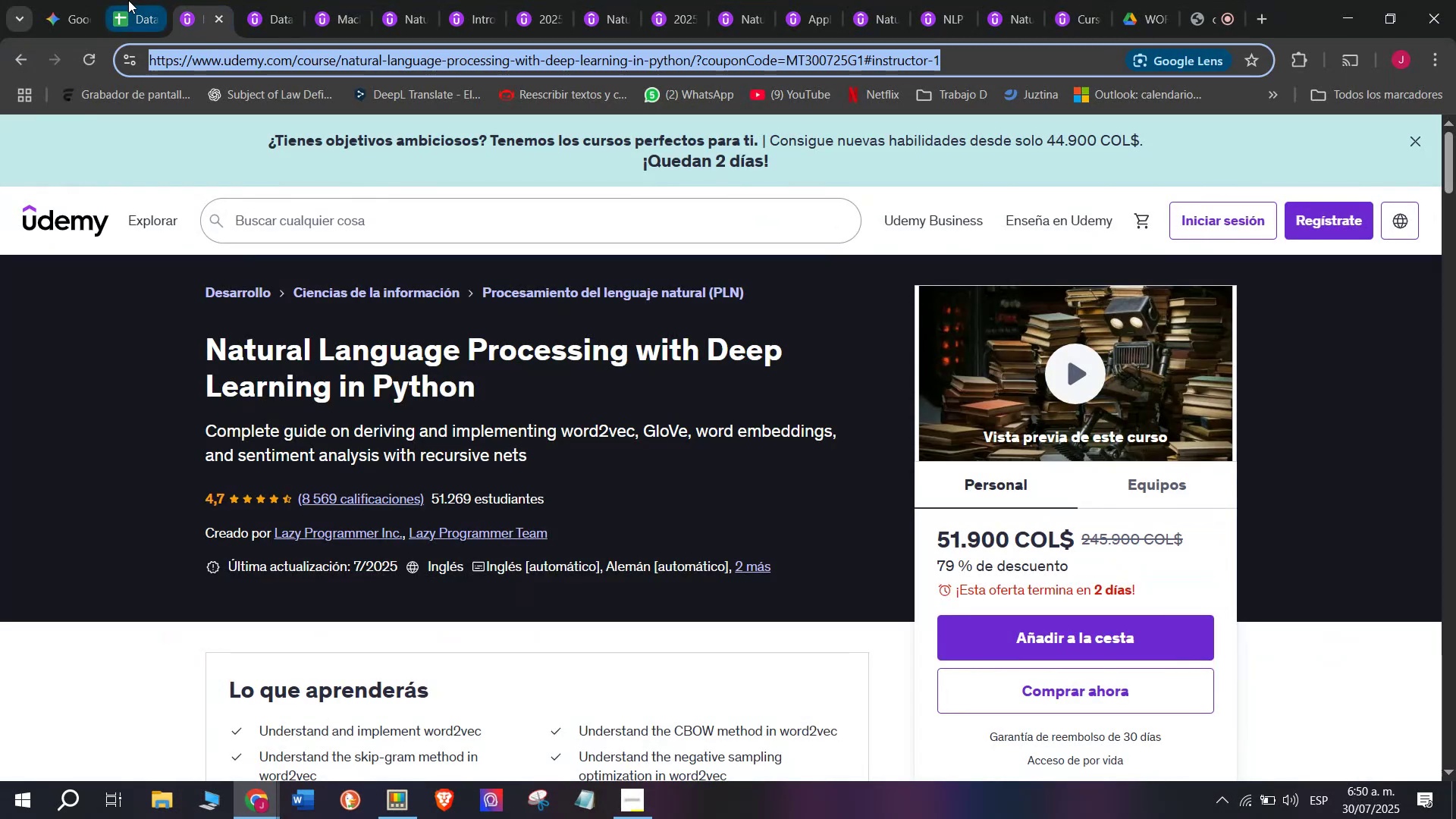 
triple_click([128, 0])
 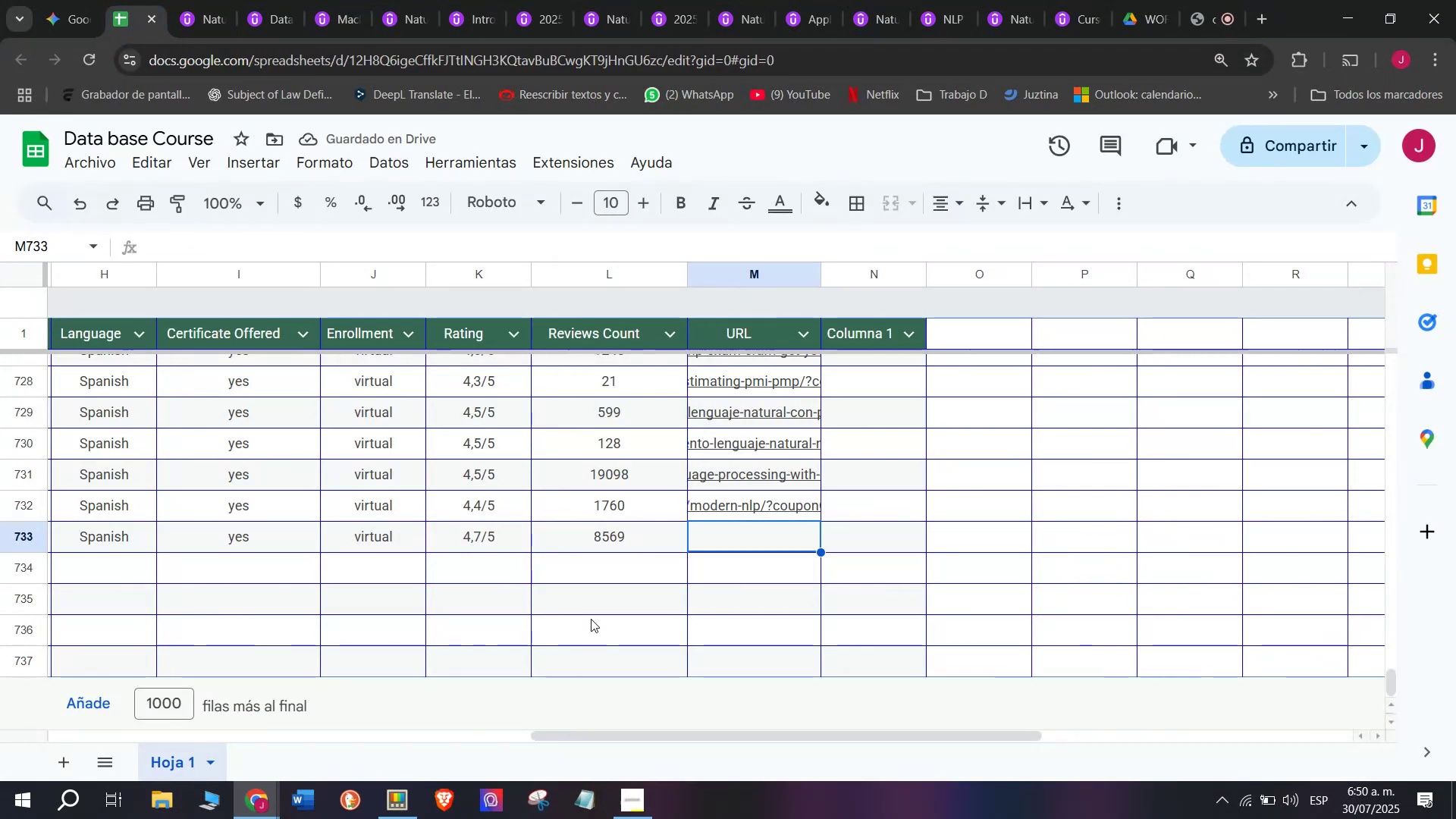 
key(Z)
 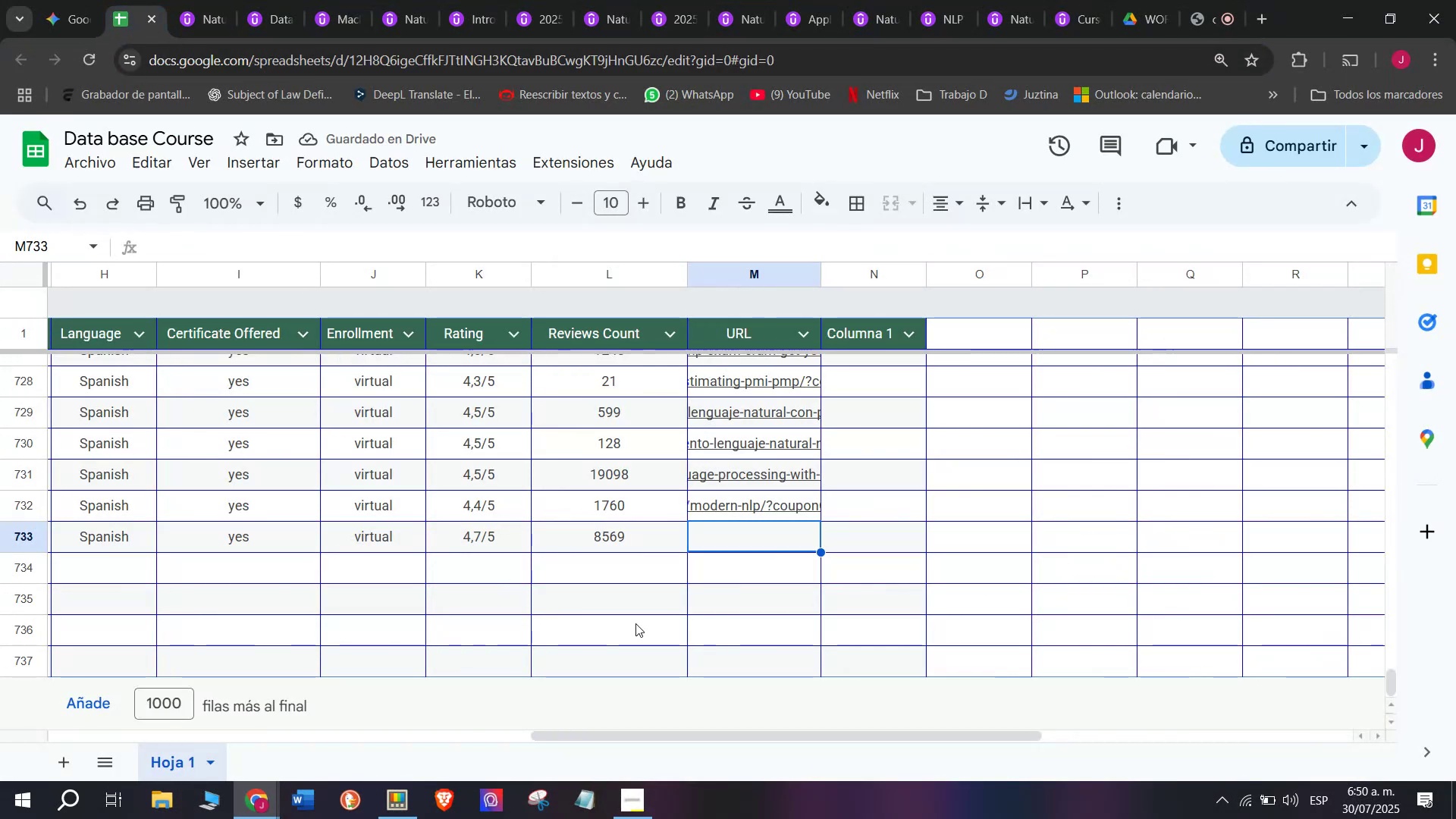 
key(Control+ControlLeft)
 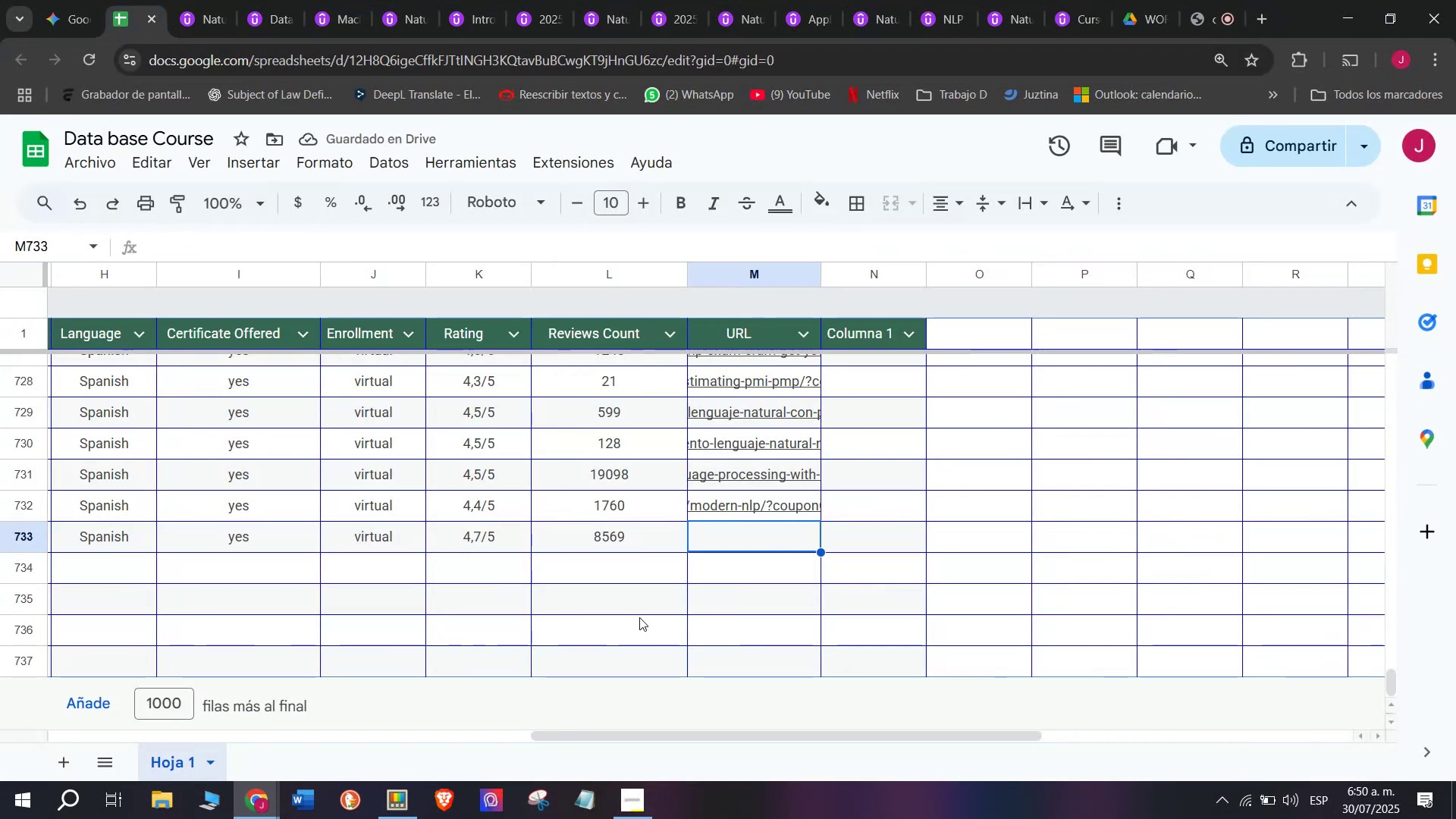 
key(Control+V)
 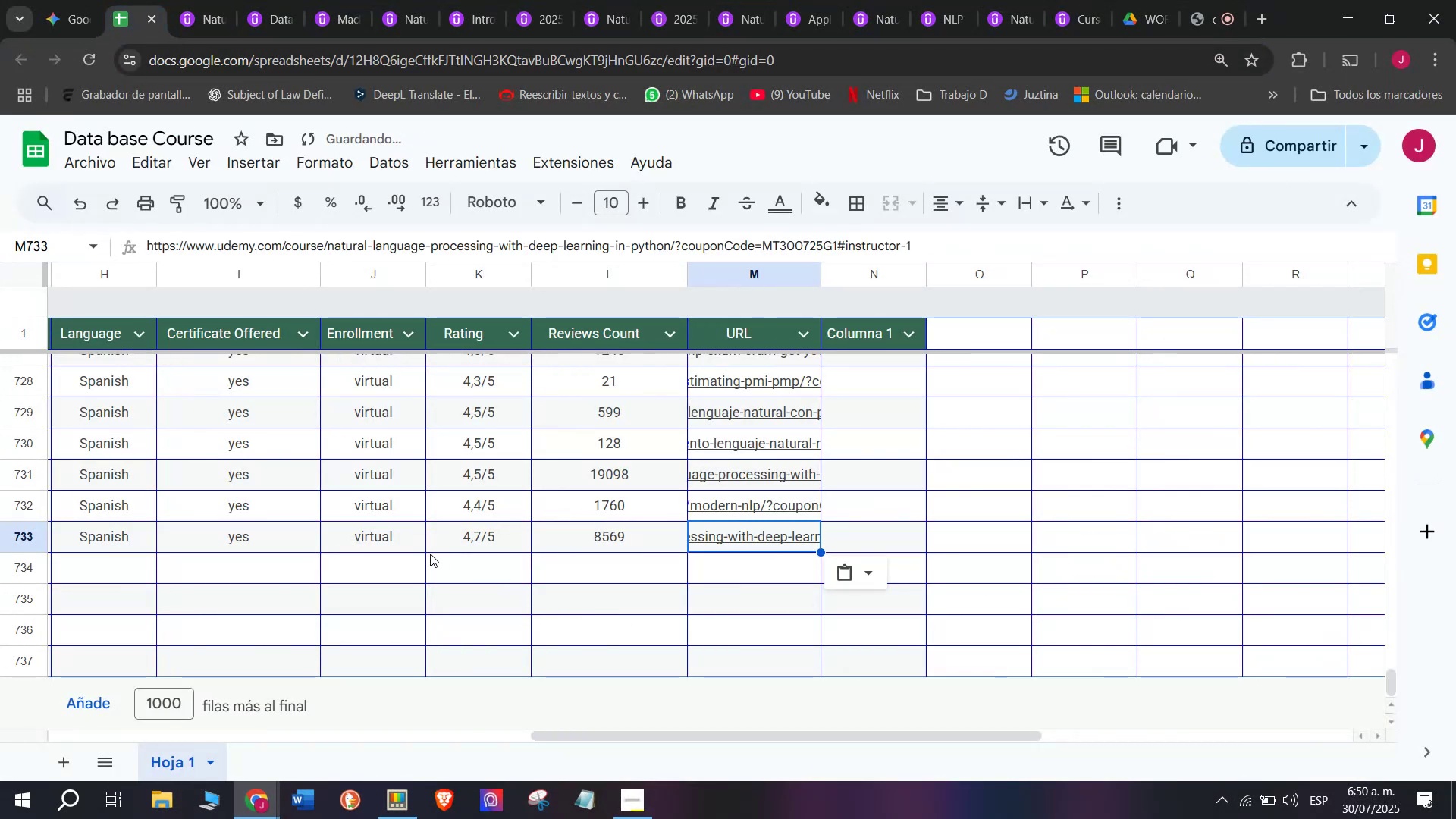 
scroll: coordinate [404, 577], scroll_direction: up, amount: 7.0
 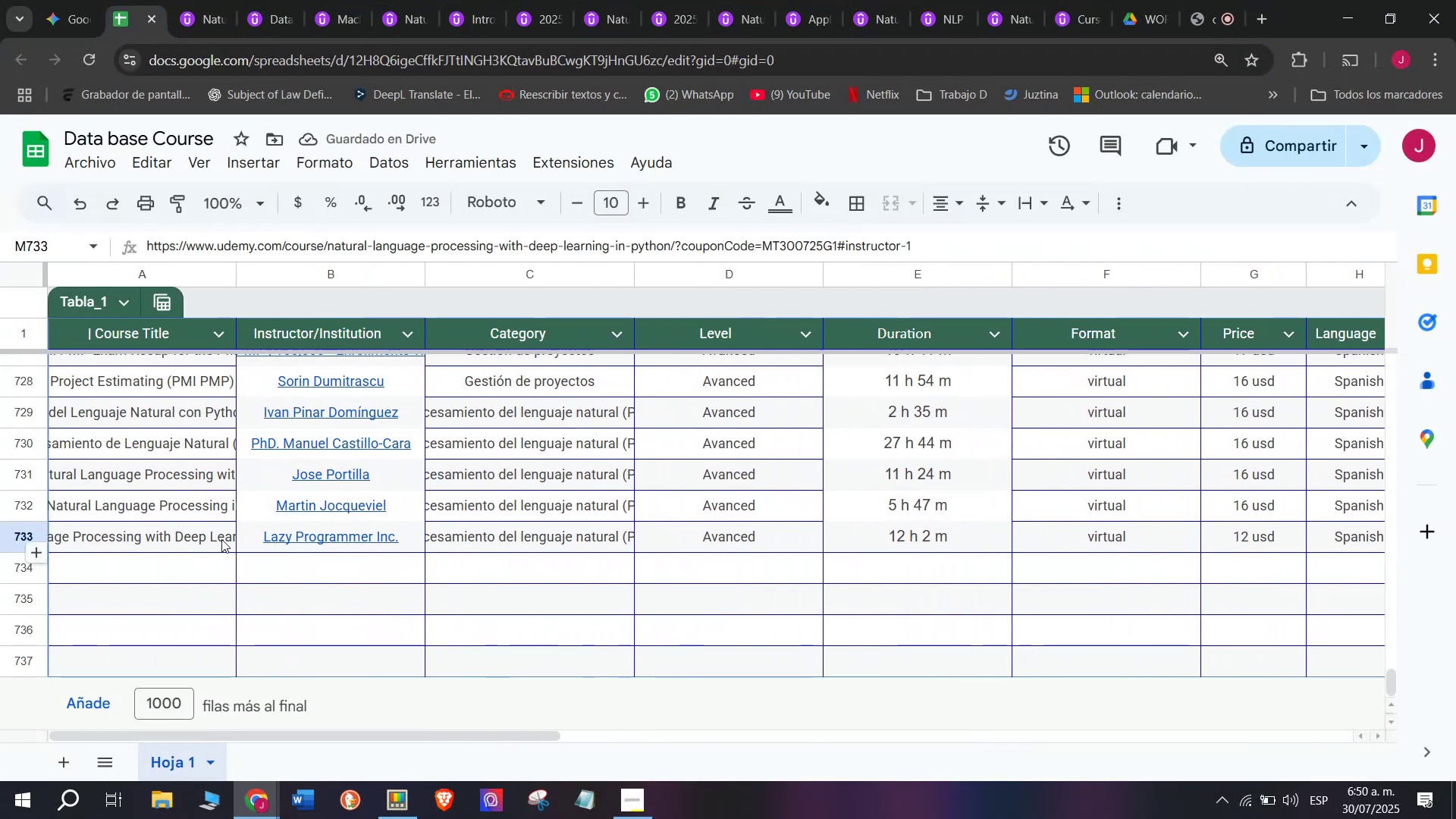 
left_click([212, 556])
 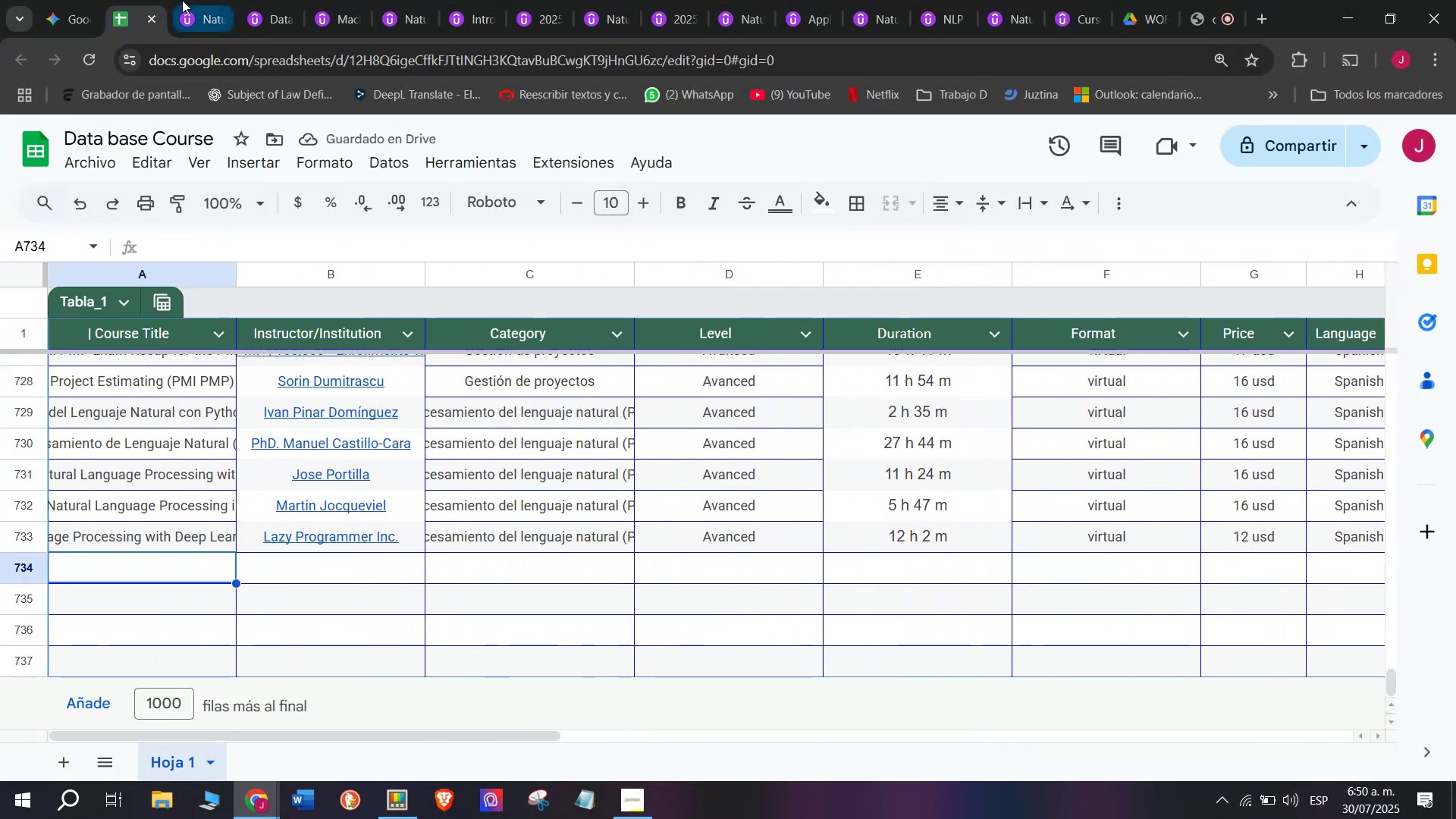 
left_click([182, 0])
 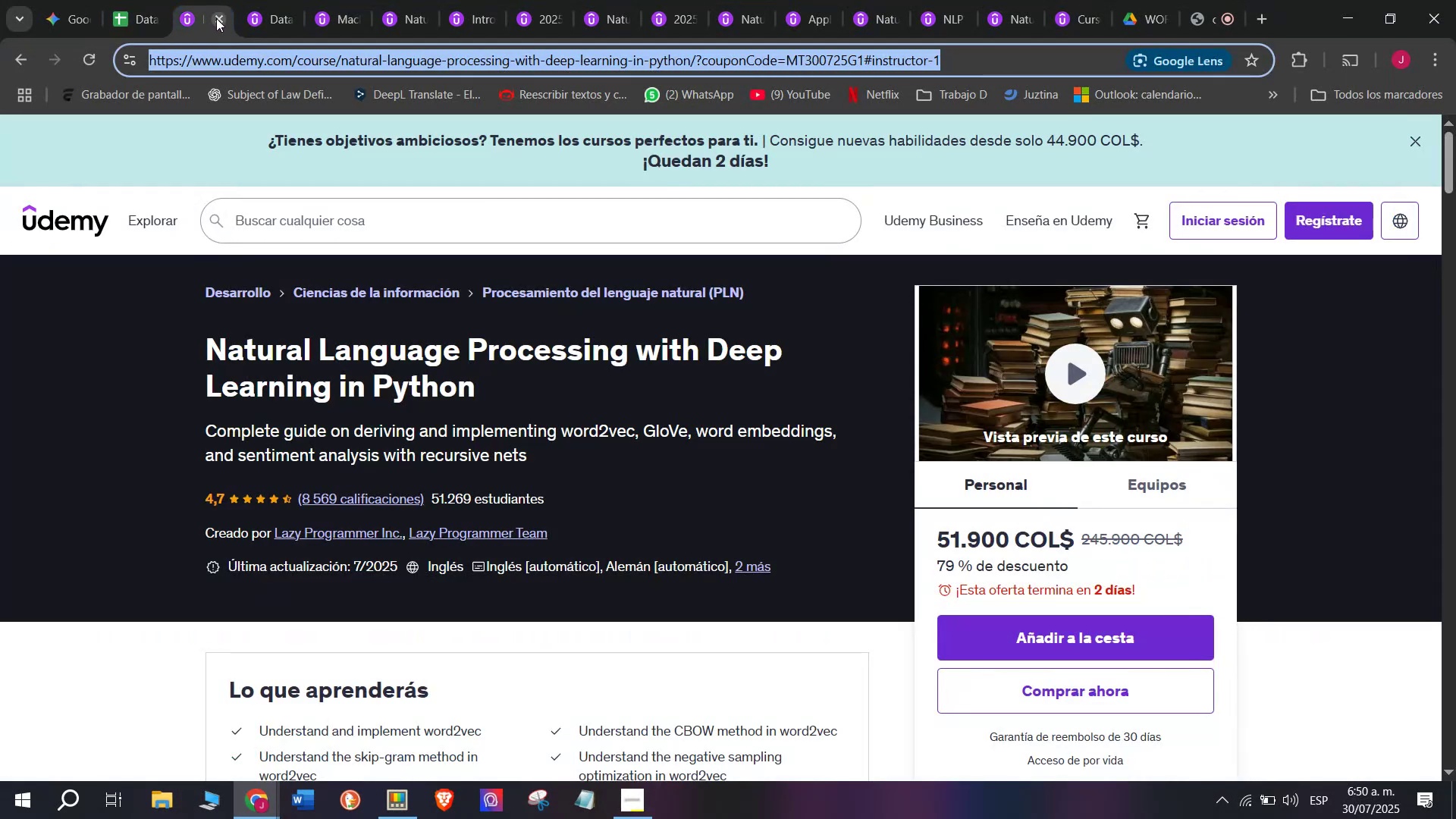 
left_click([216, 18])
 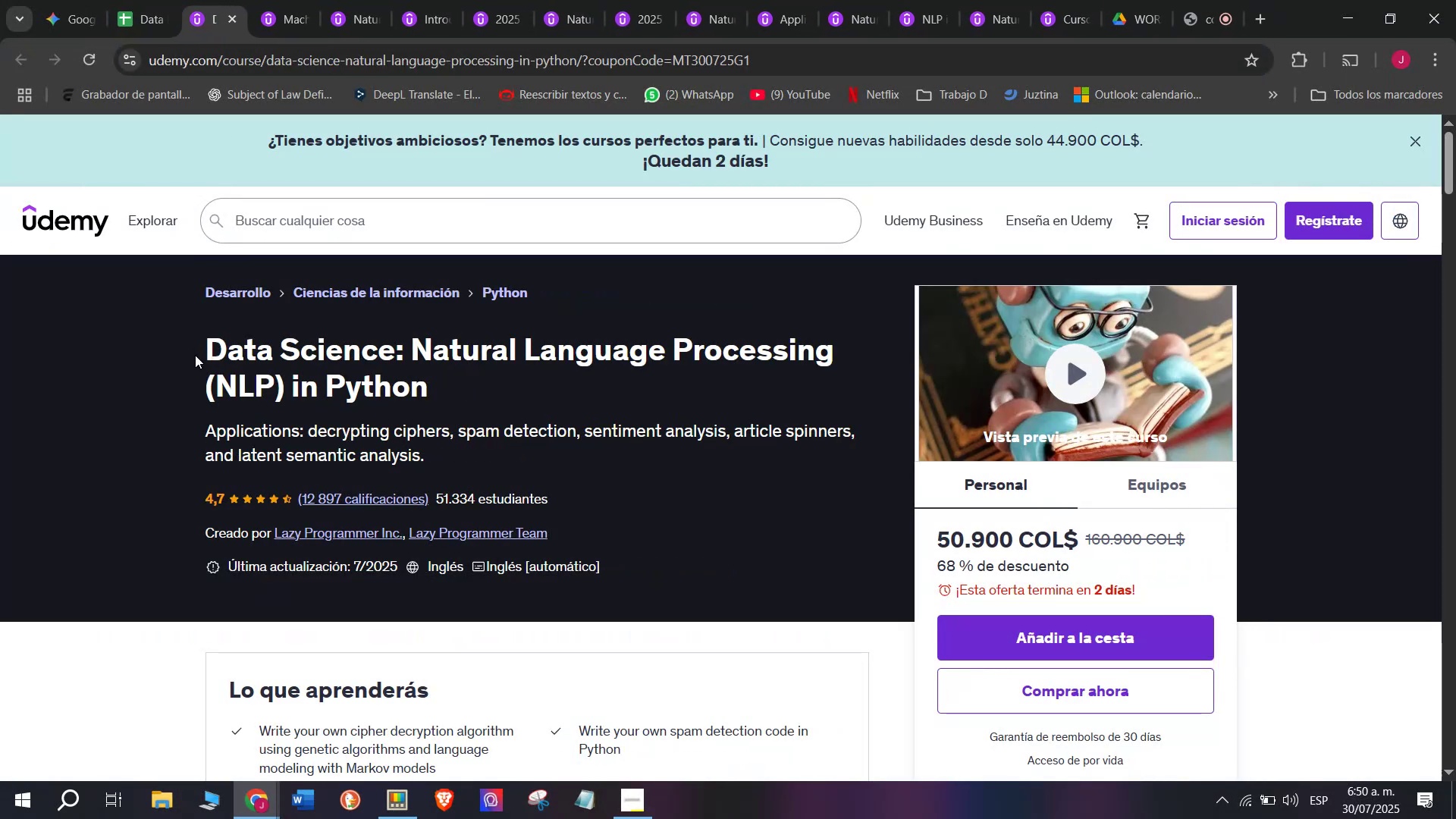 
left_click_drag(start_coordinate=[195, 352], to_coordinate=[461, 381])
 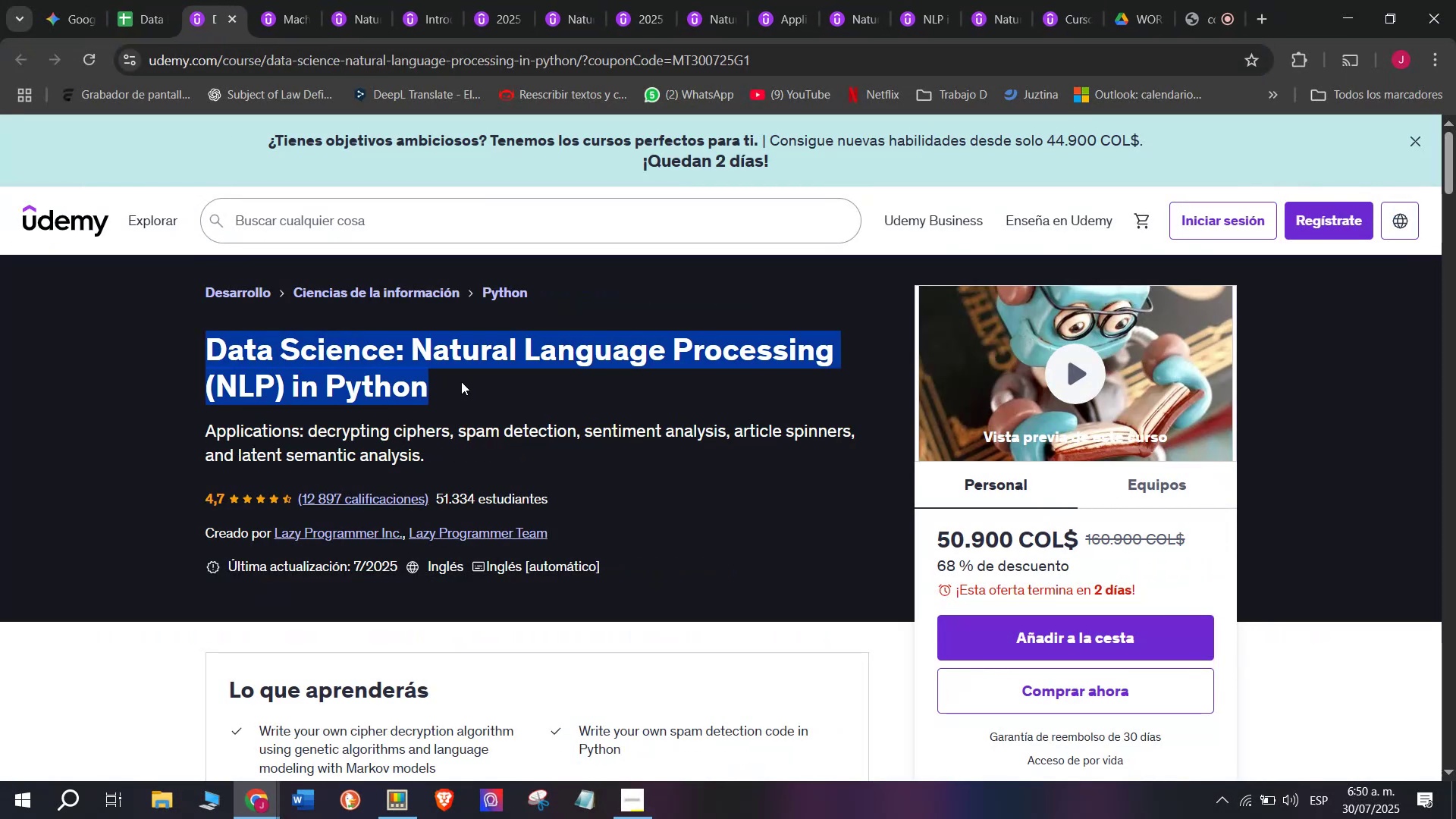 
key(Break)
 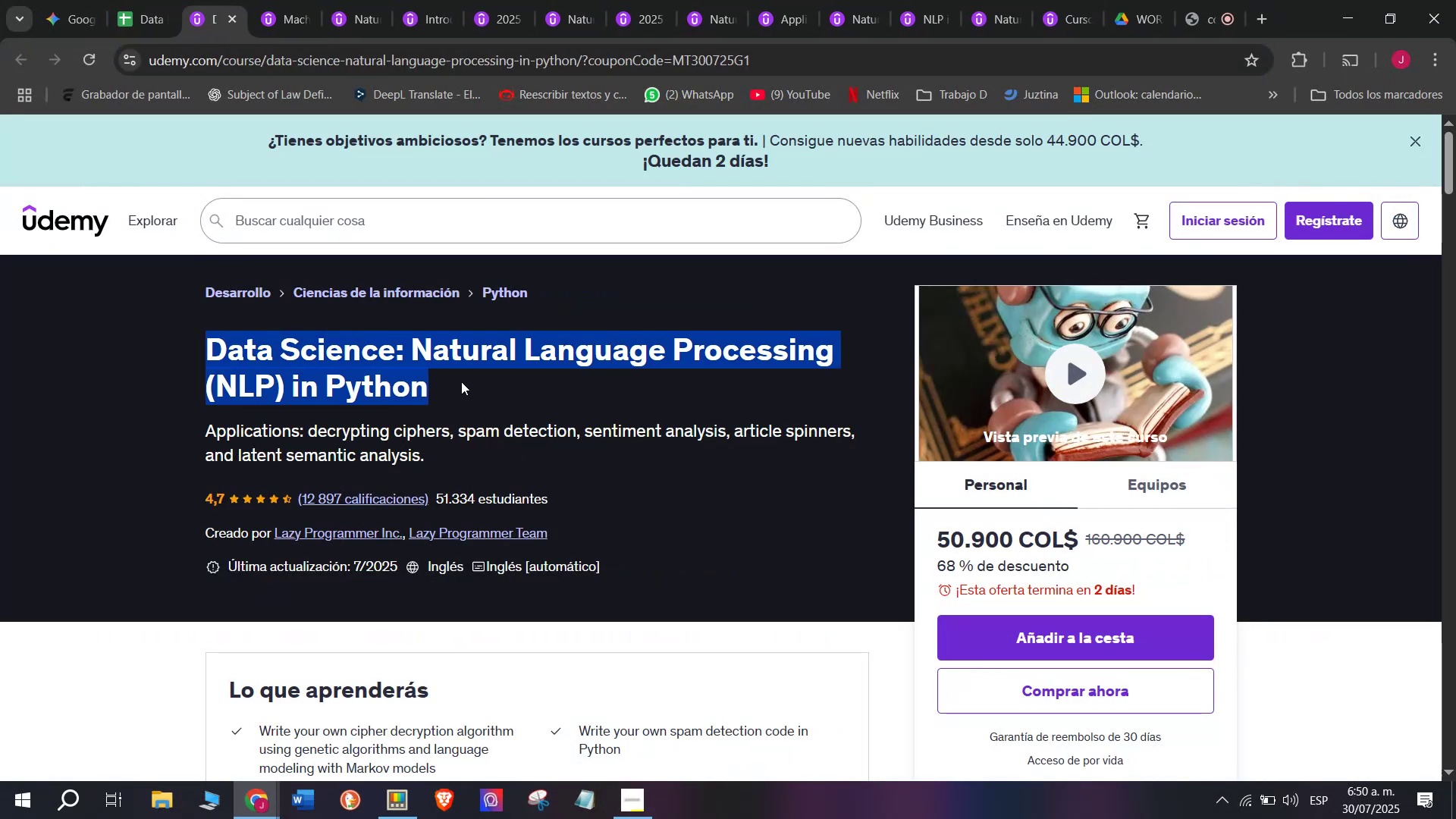 
key(Control+ControlLeft)
 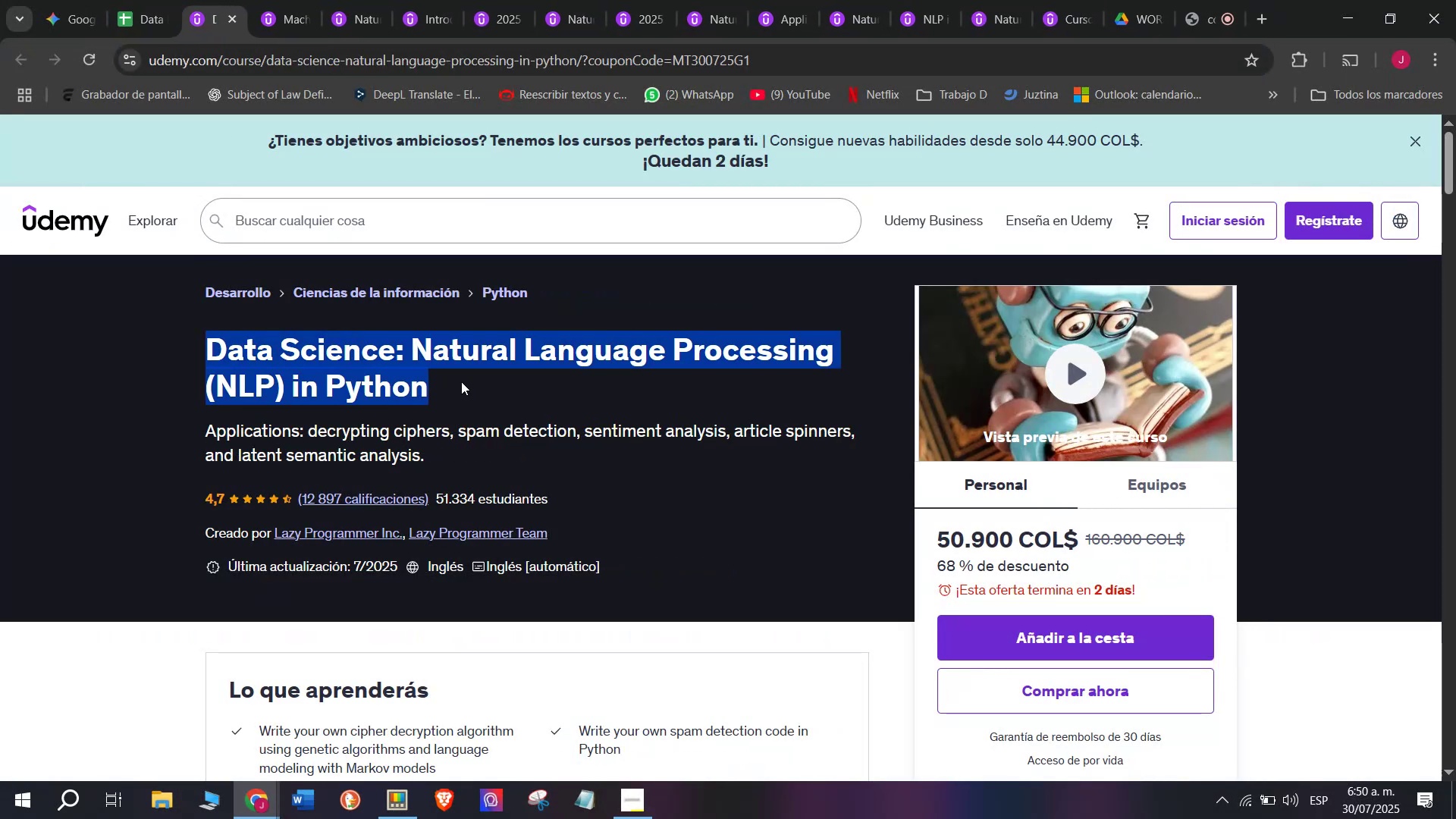 
key(Control+C)
 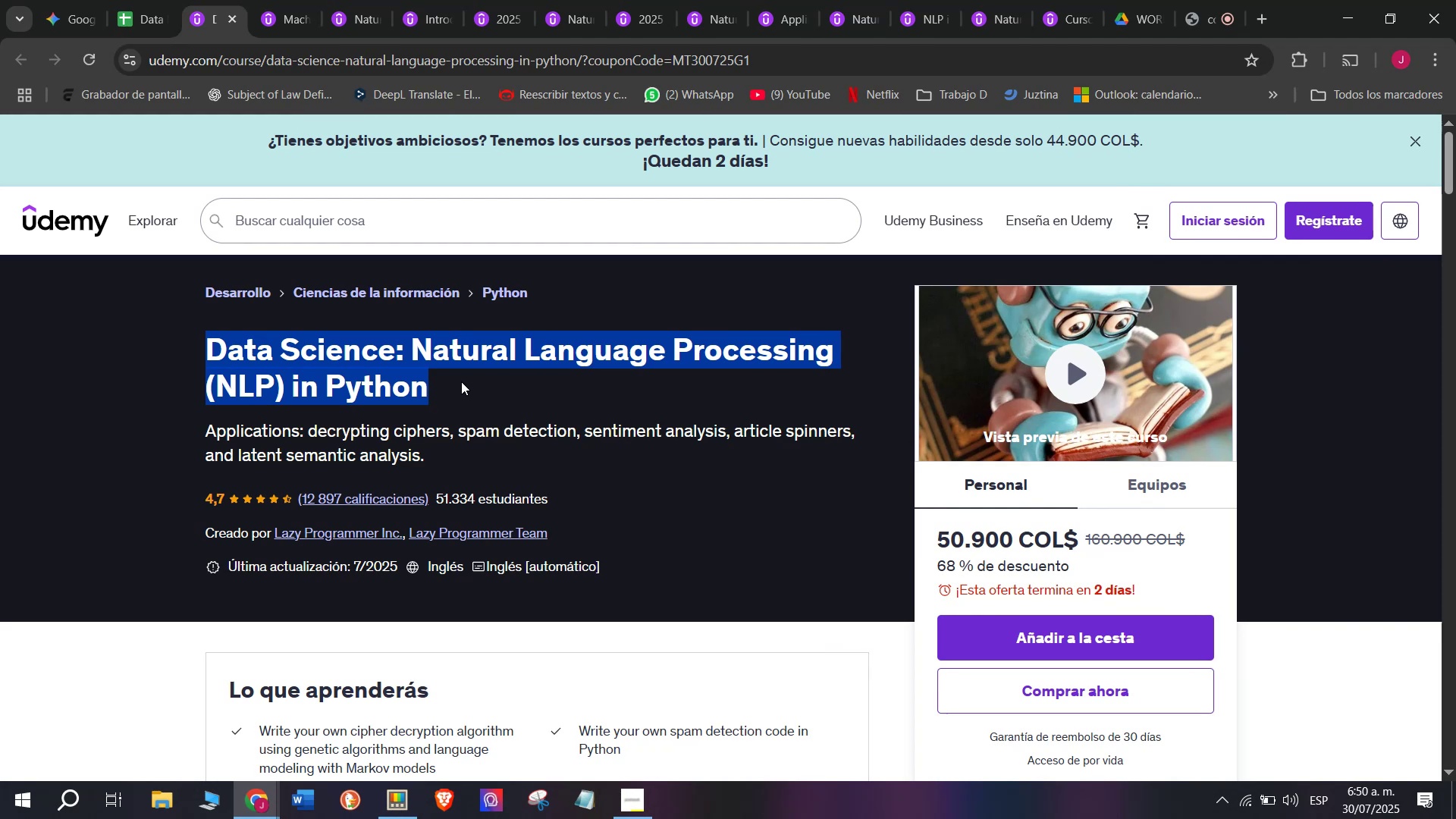 
key(Control+ControlLeft)
 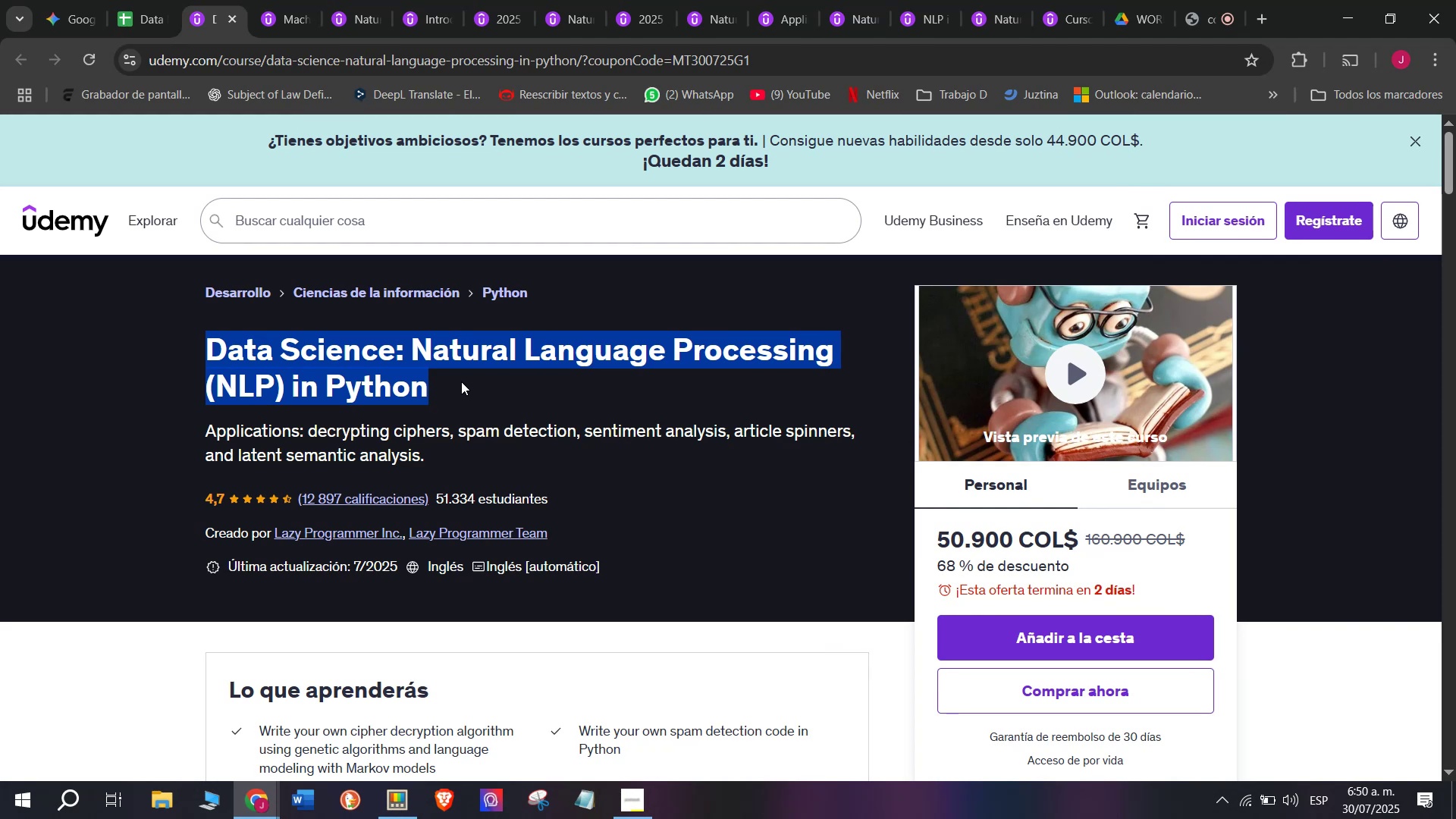 
key(Break)
 